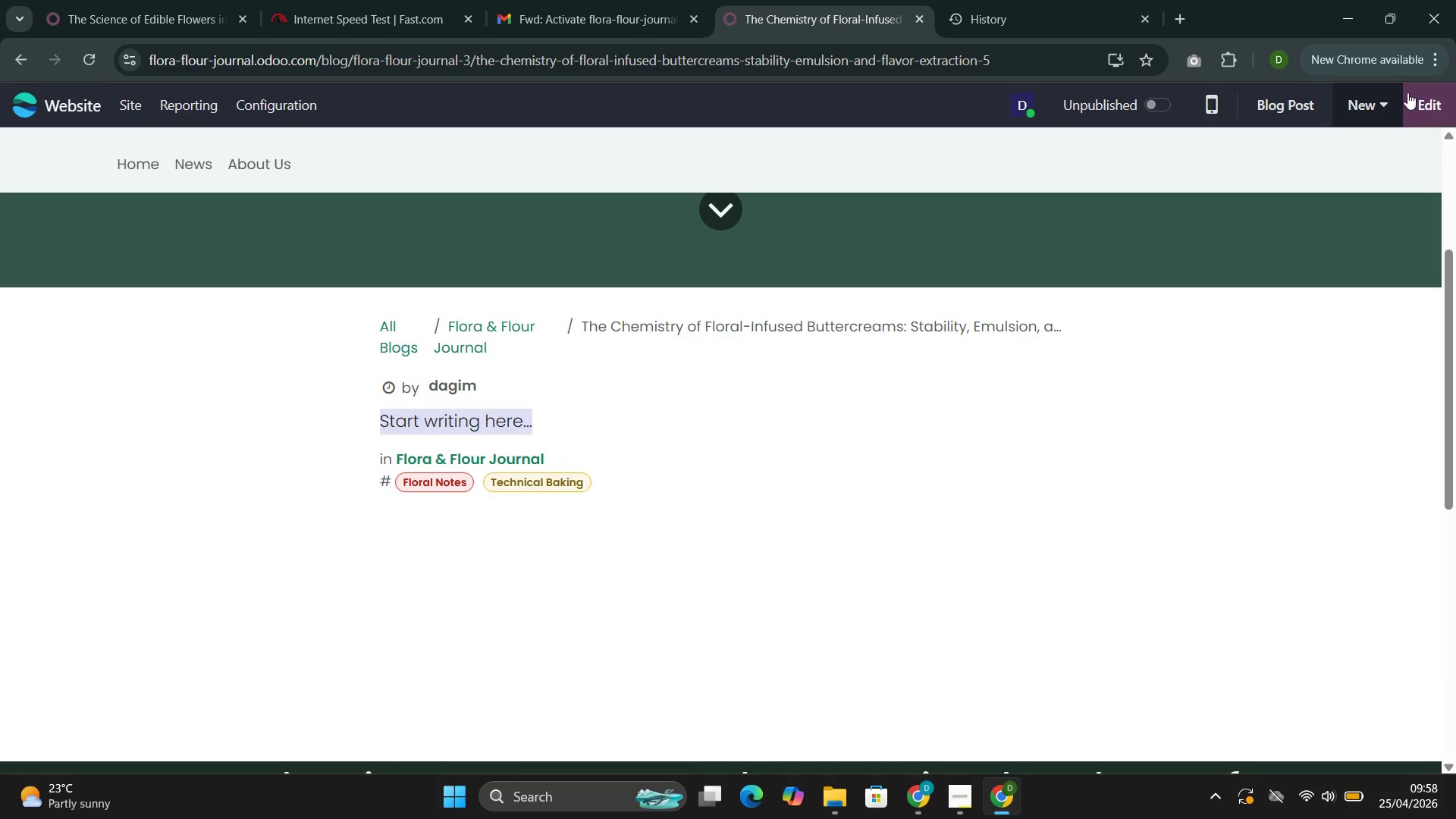 
left_click([1431, 102])
 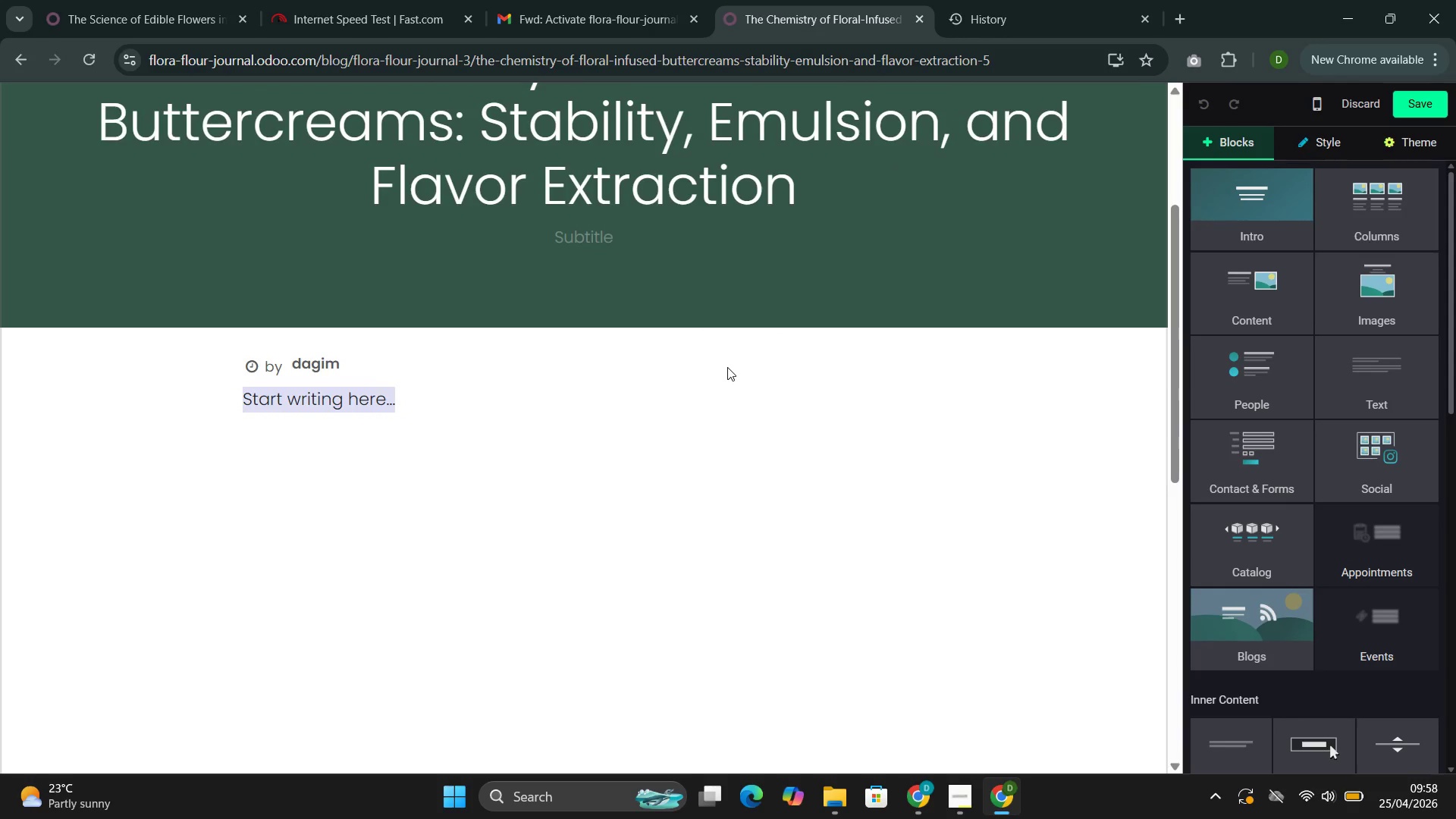 
key(Backspace)
 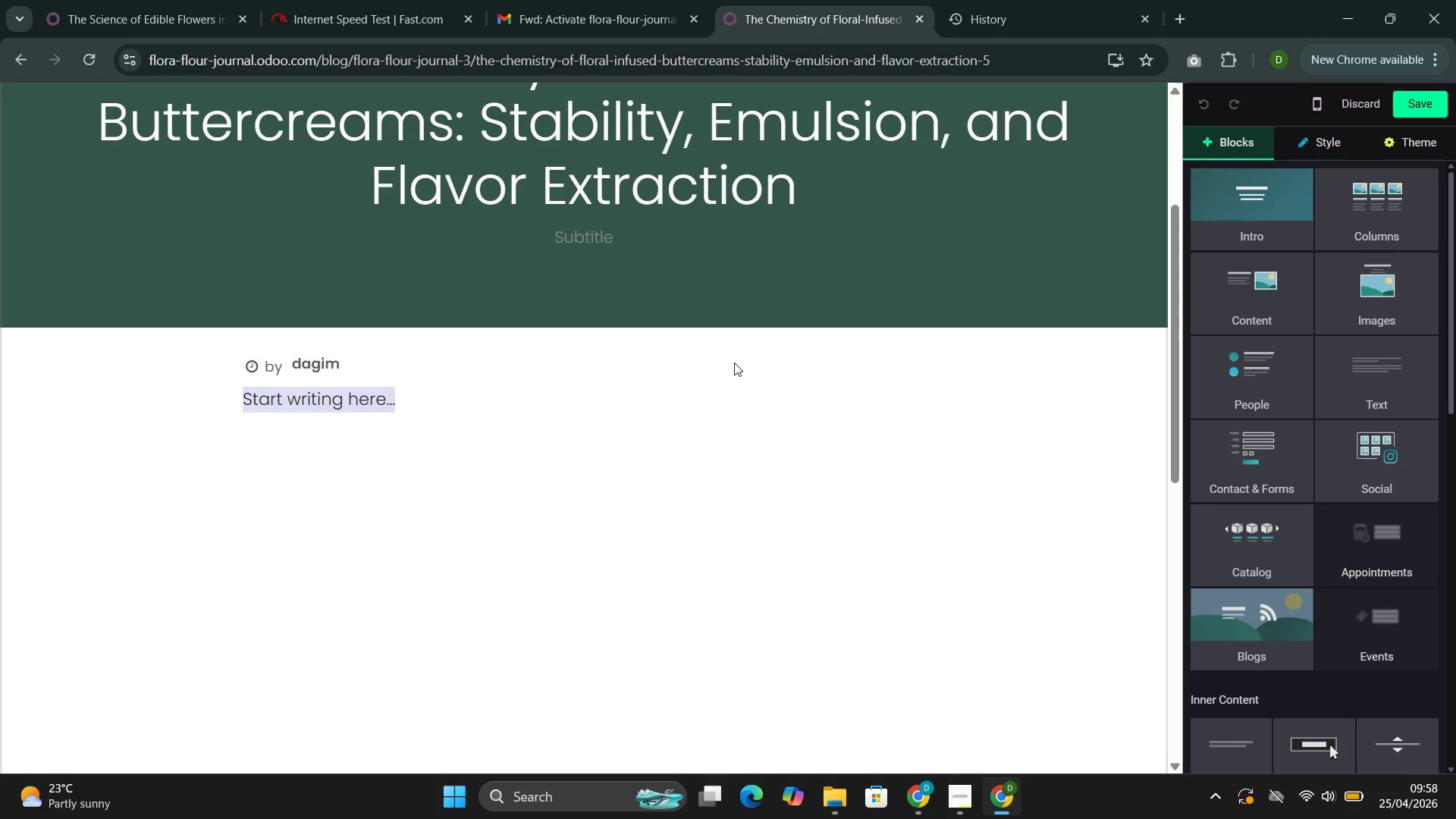 
wait(23.95)
 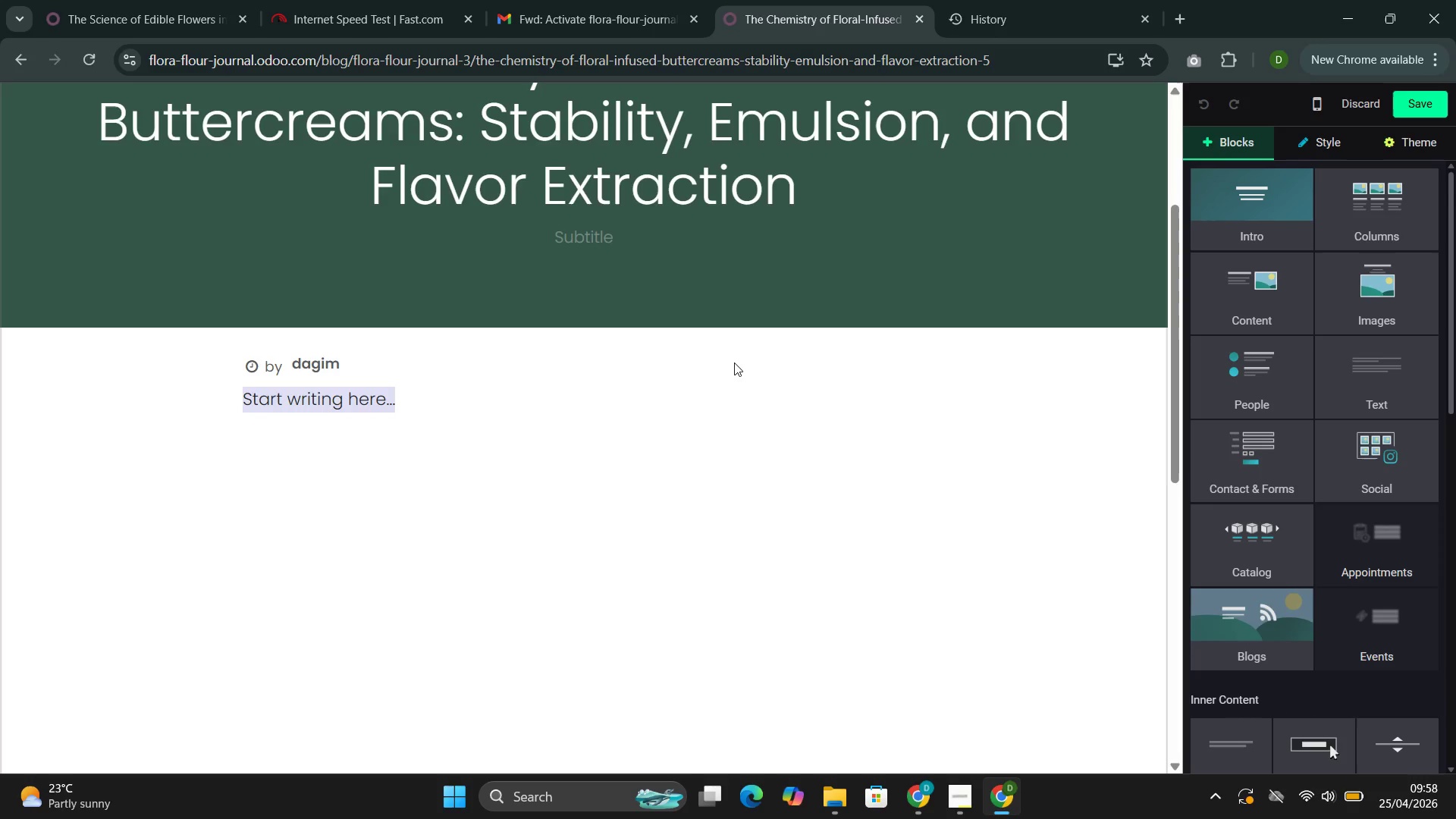 
key(Backspace)
 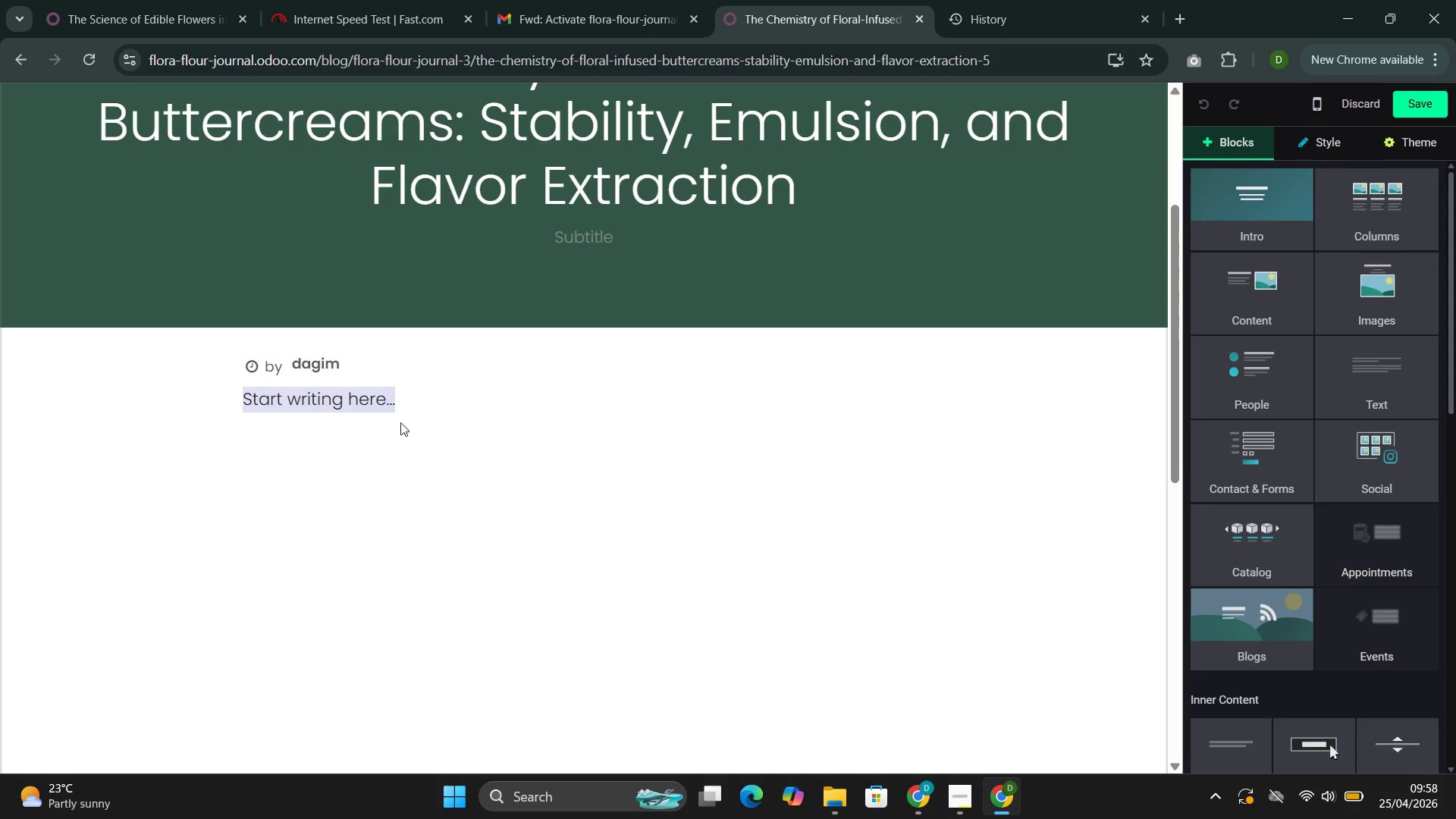 
left_click([432, 397])
 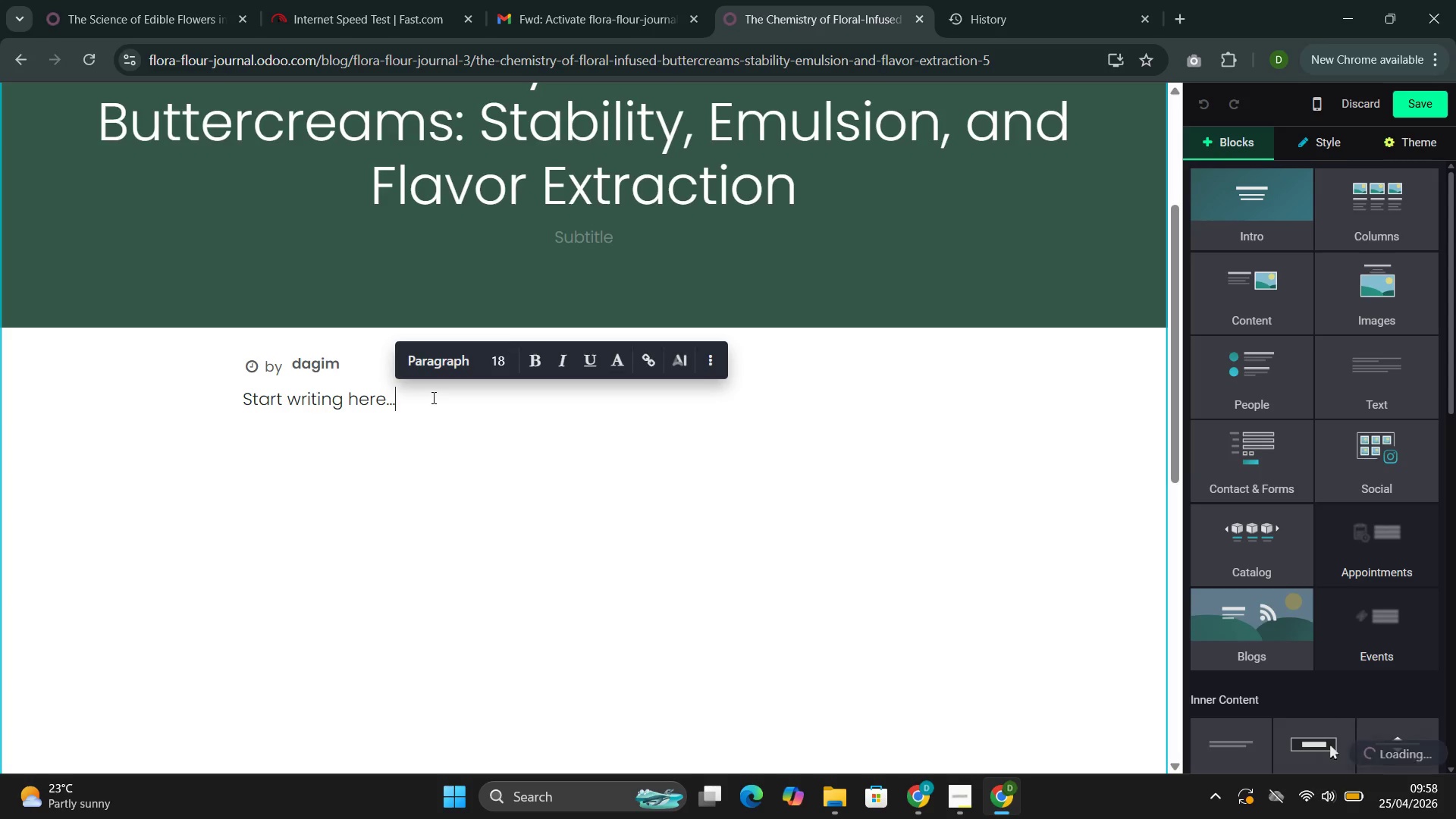 
left_click_drag(start_coordinate=[432, 397], to_coordinate=[234, 399])
 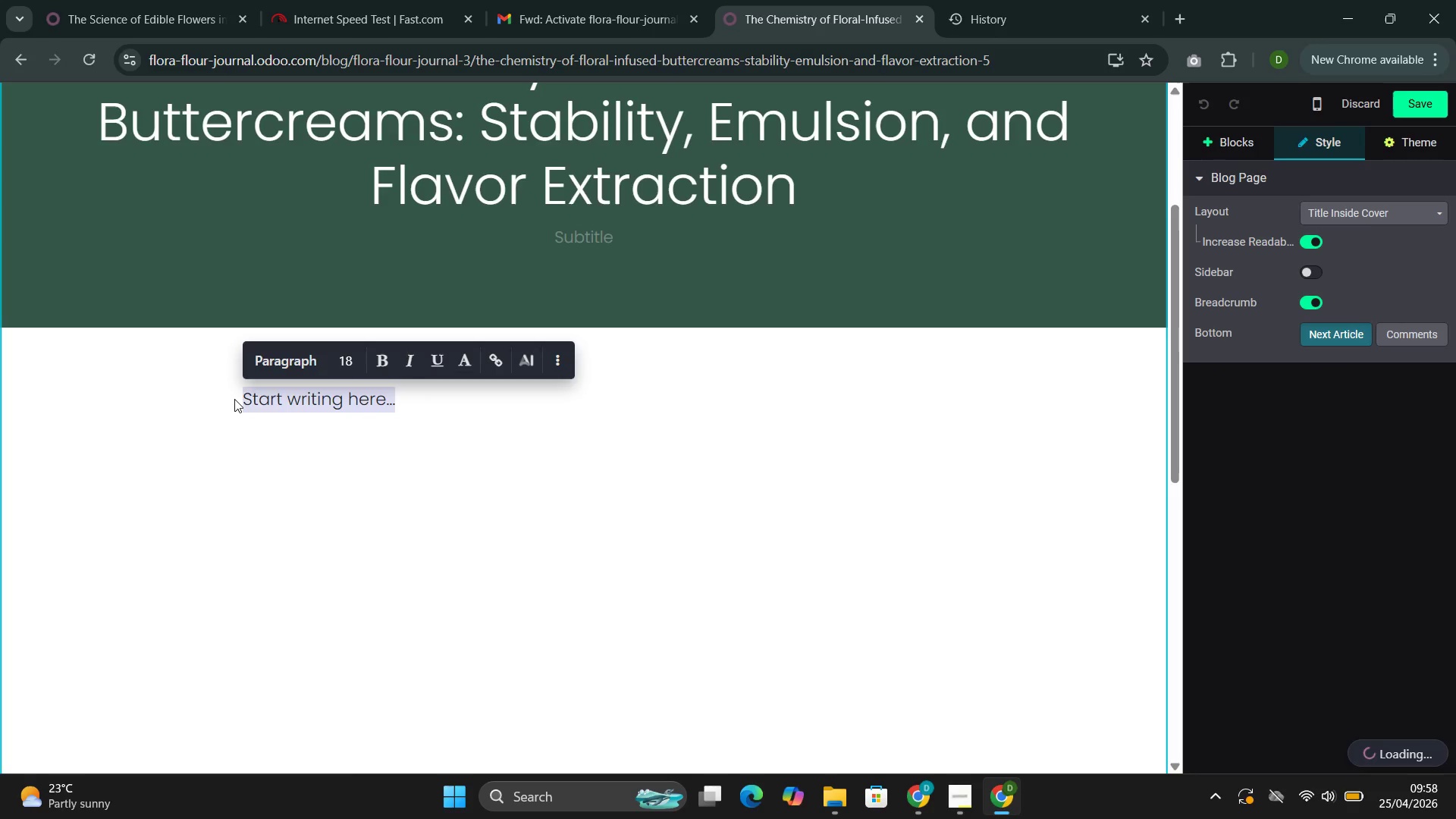 
key(Backspace)
 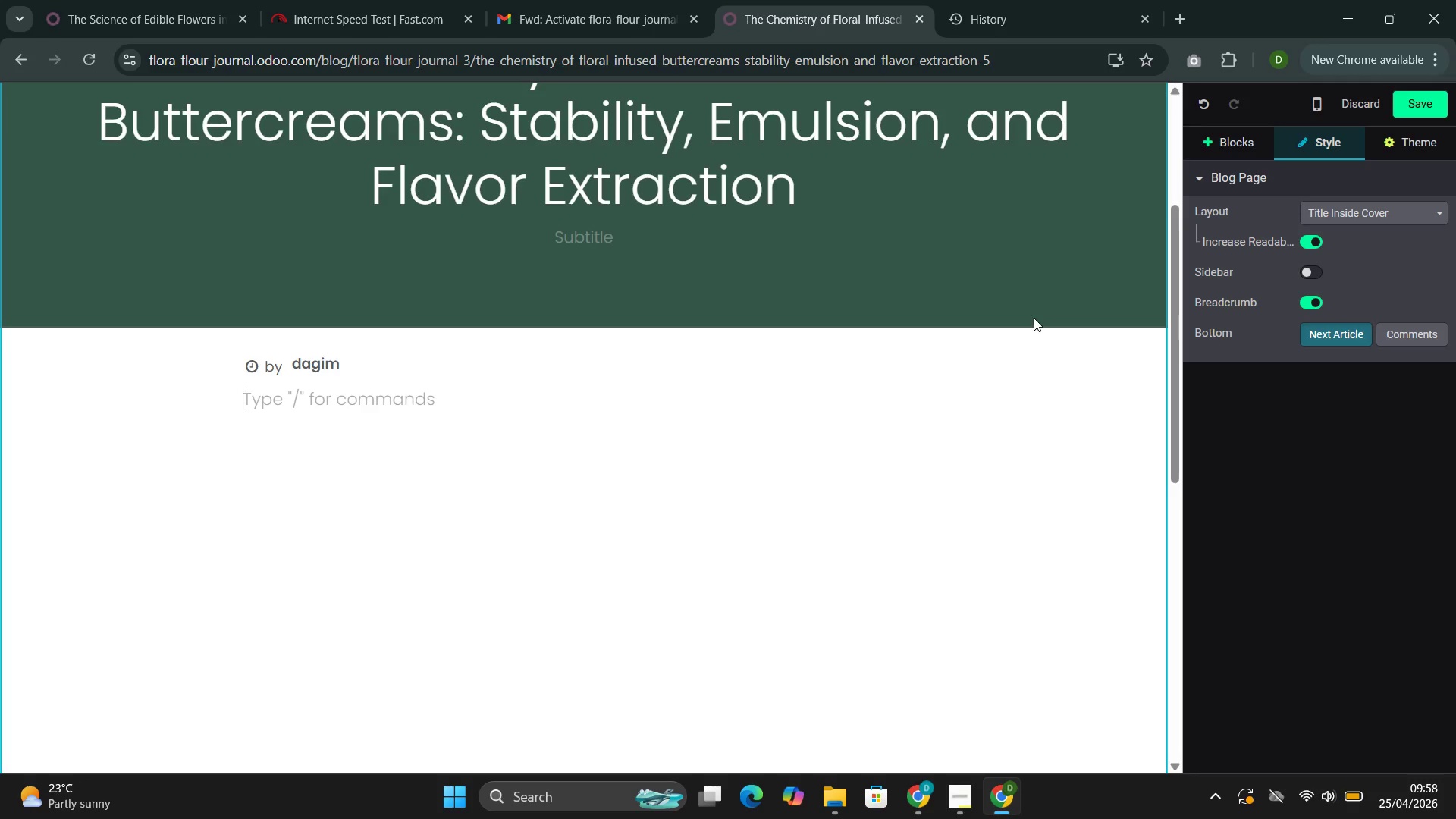 
wait(7.42)
 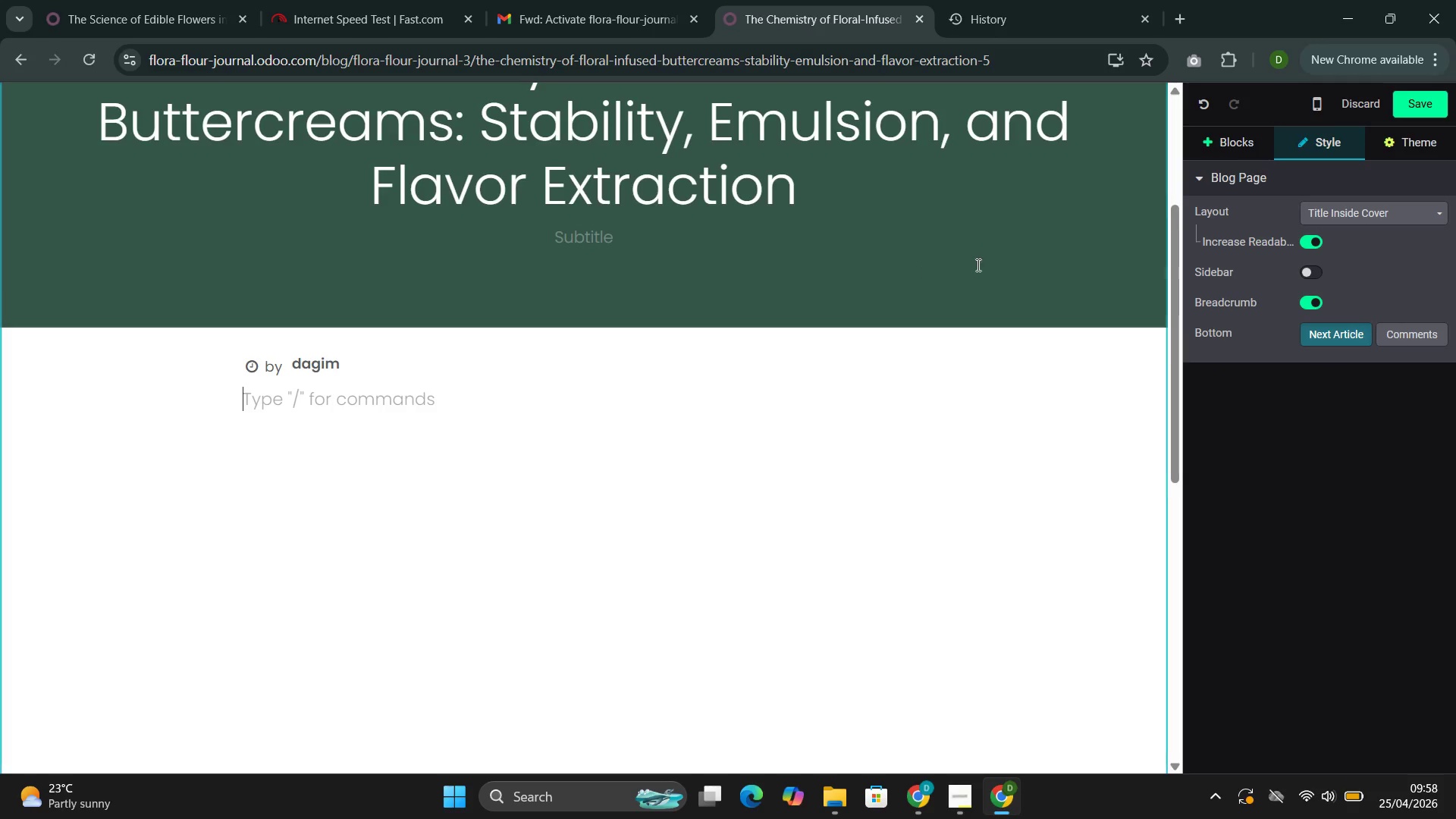 
left_click([1245, 124])
 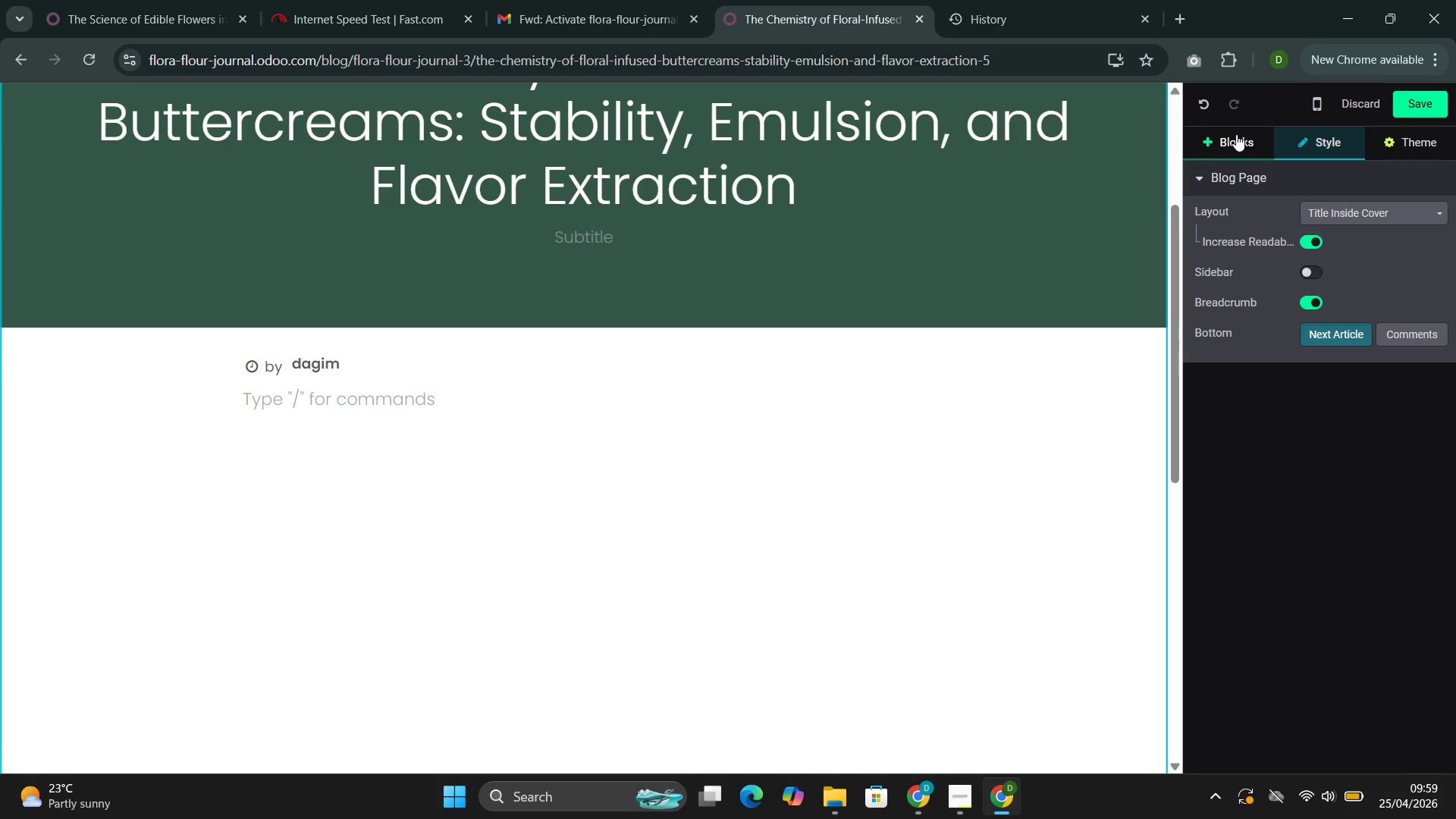 
left_click([1236, 133])
 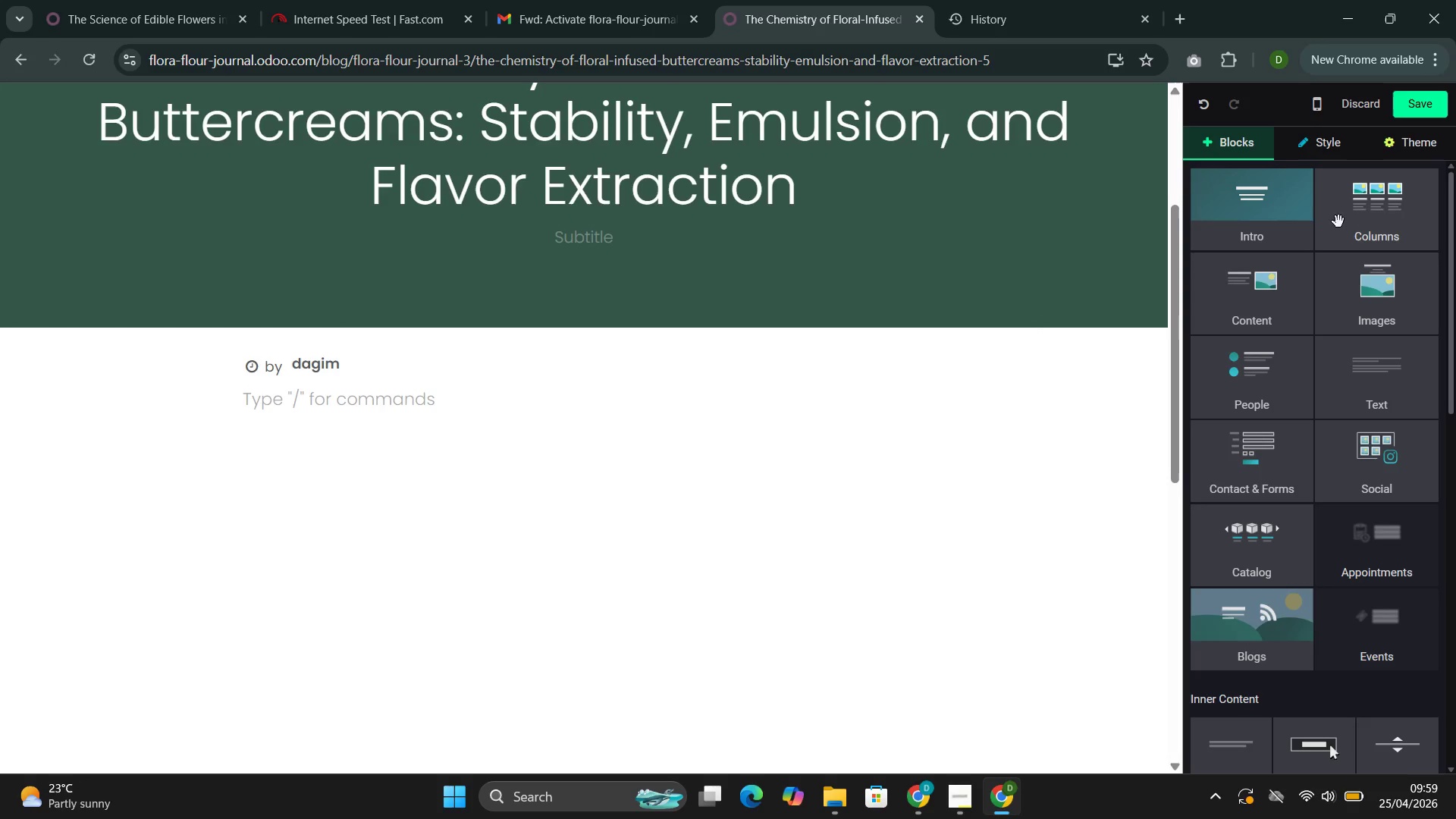 
left_click([1233, 217])
 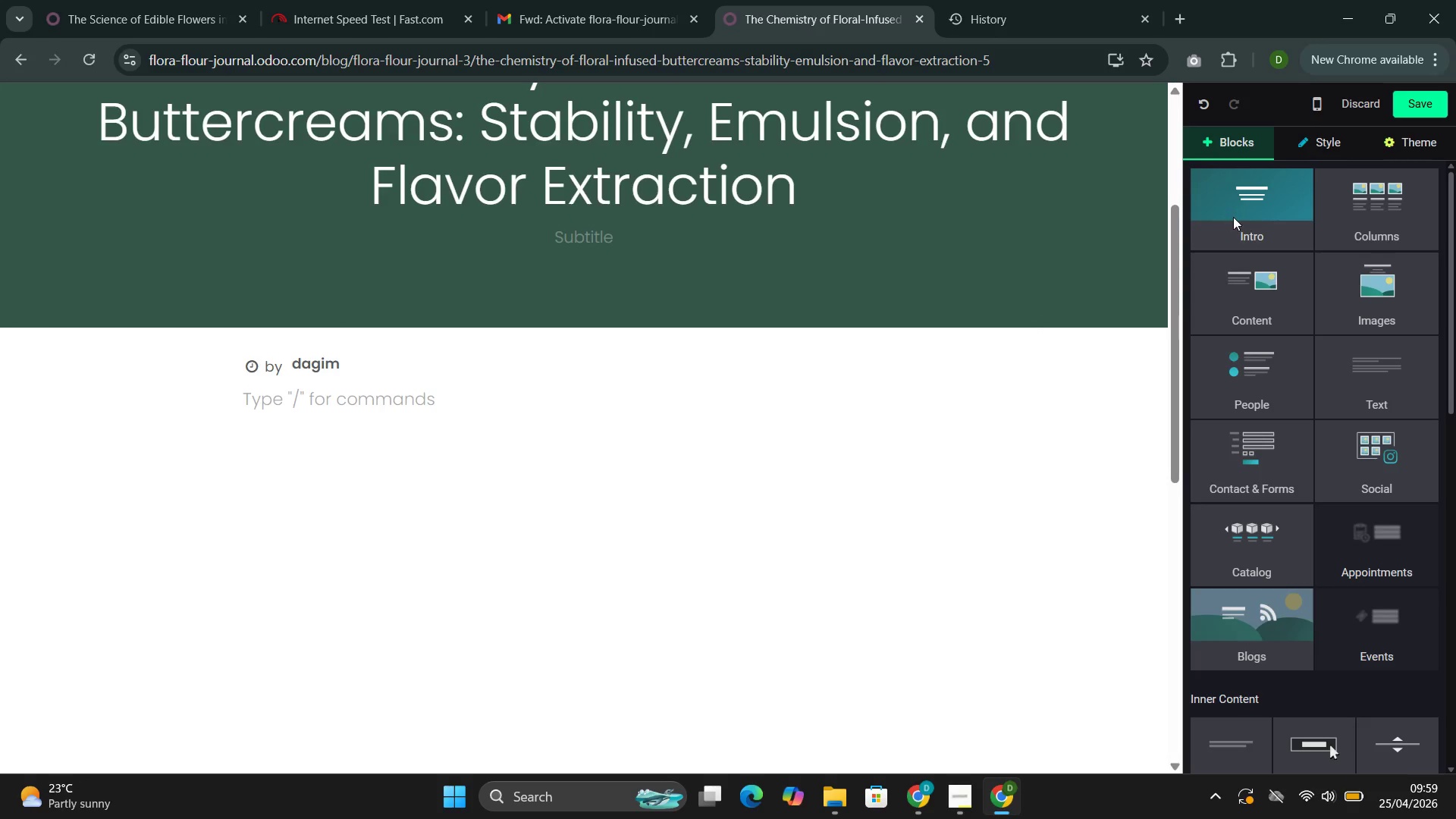 
mouse_move([1203, 218])
 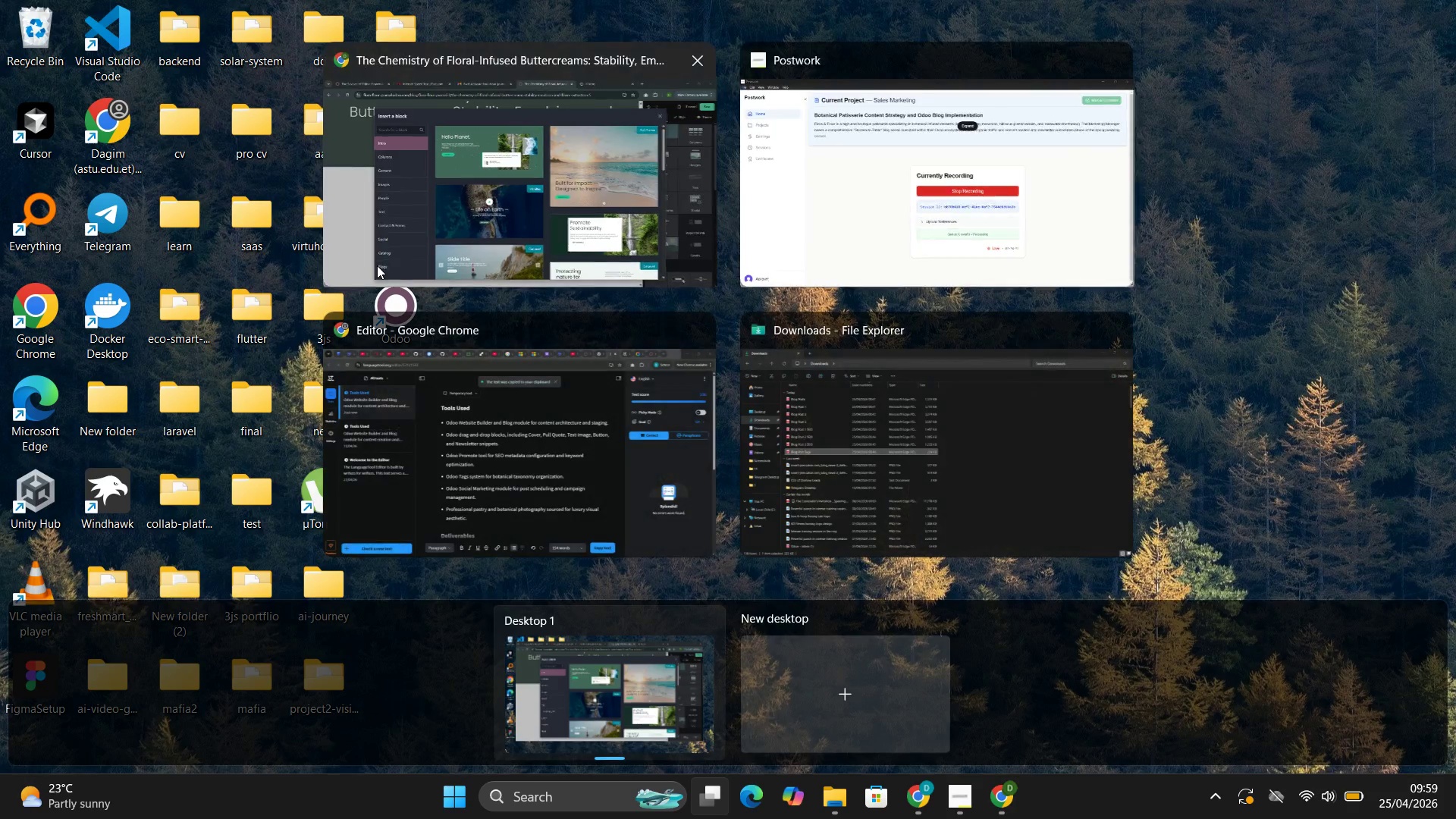 
wait(5.31)
 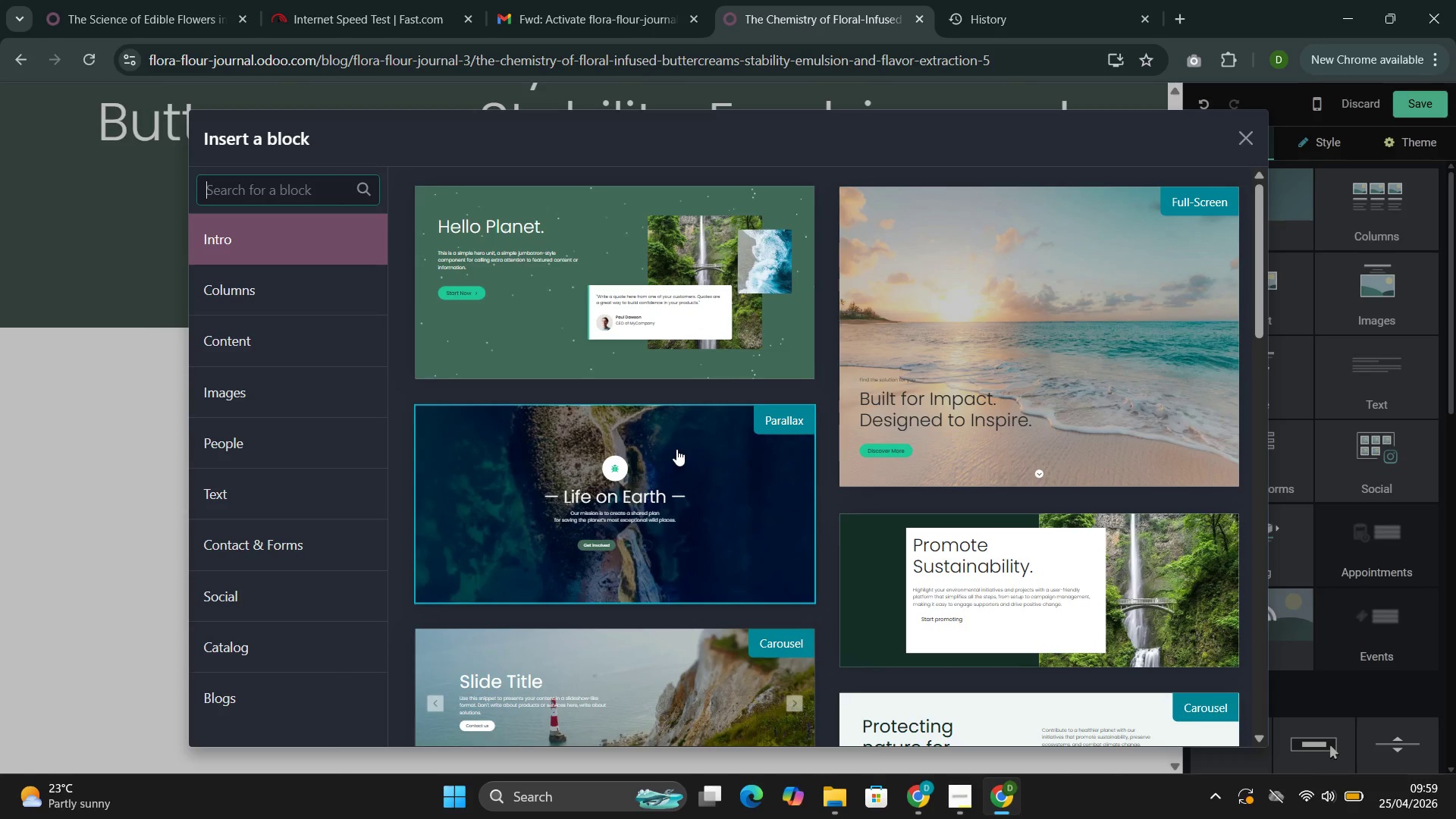 
left_click([446, 140])
 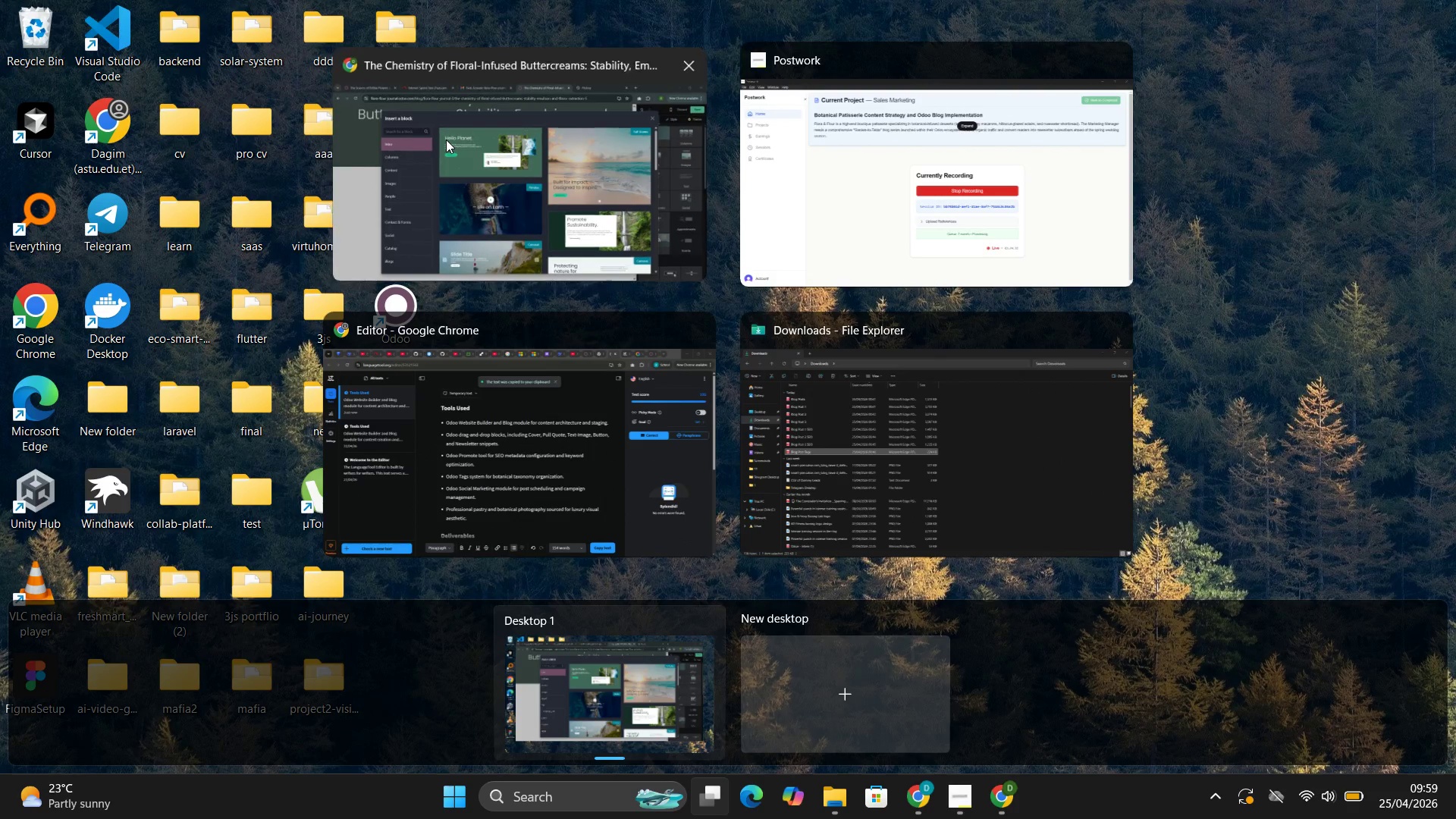 
mouse_move([449, 143])
 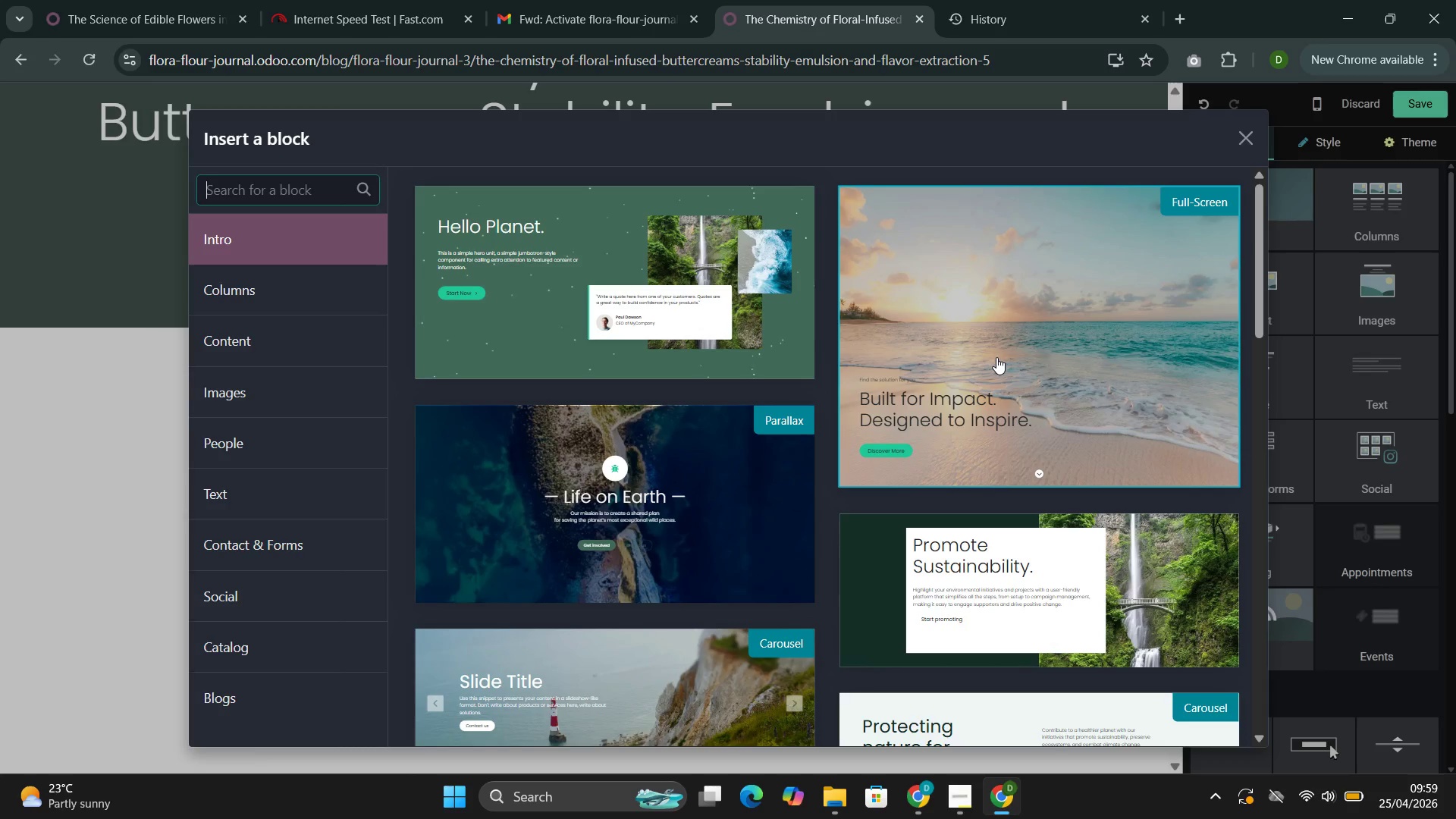 
wait(5.96)
 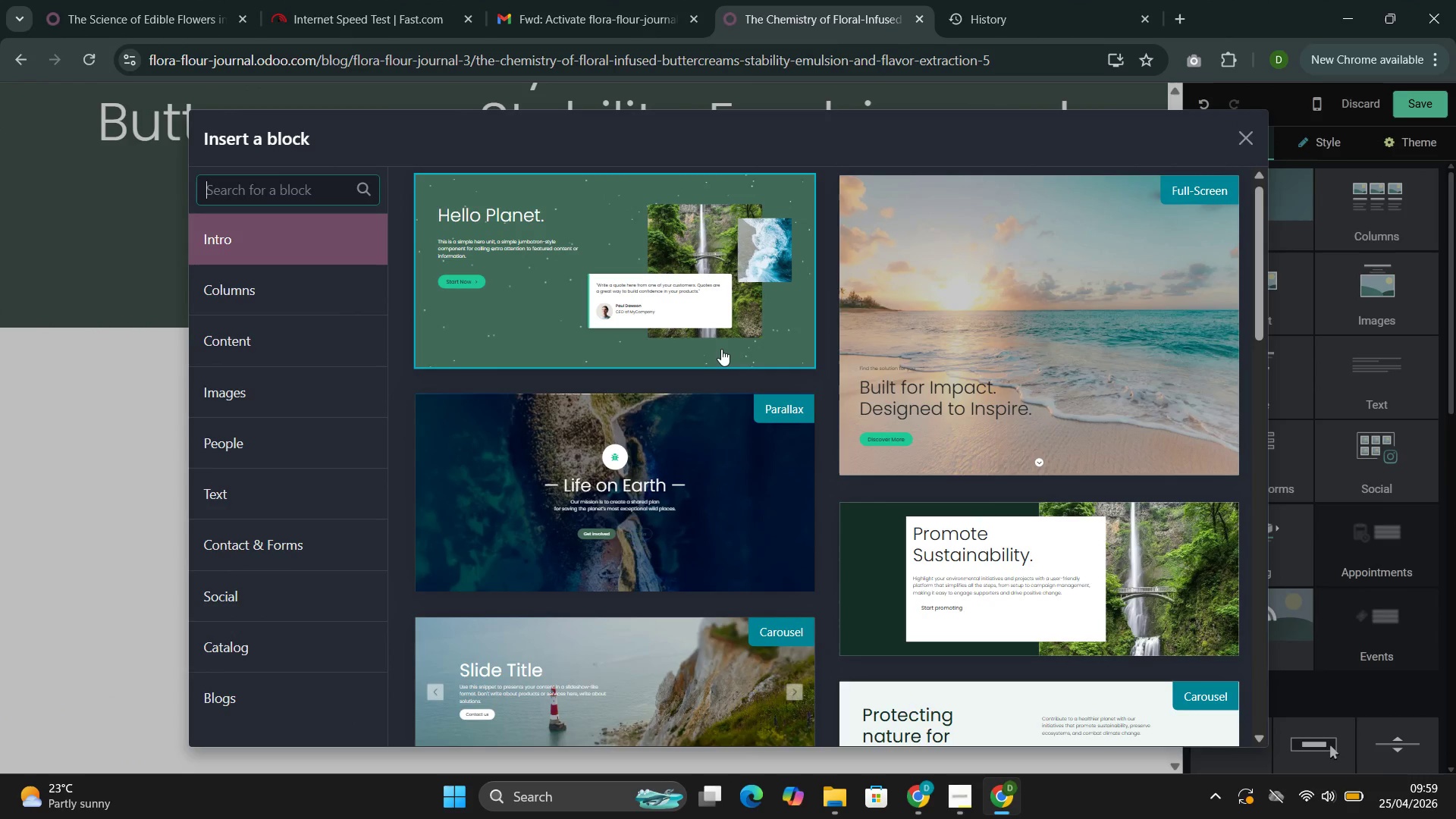 
left_click([320, 336])
 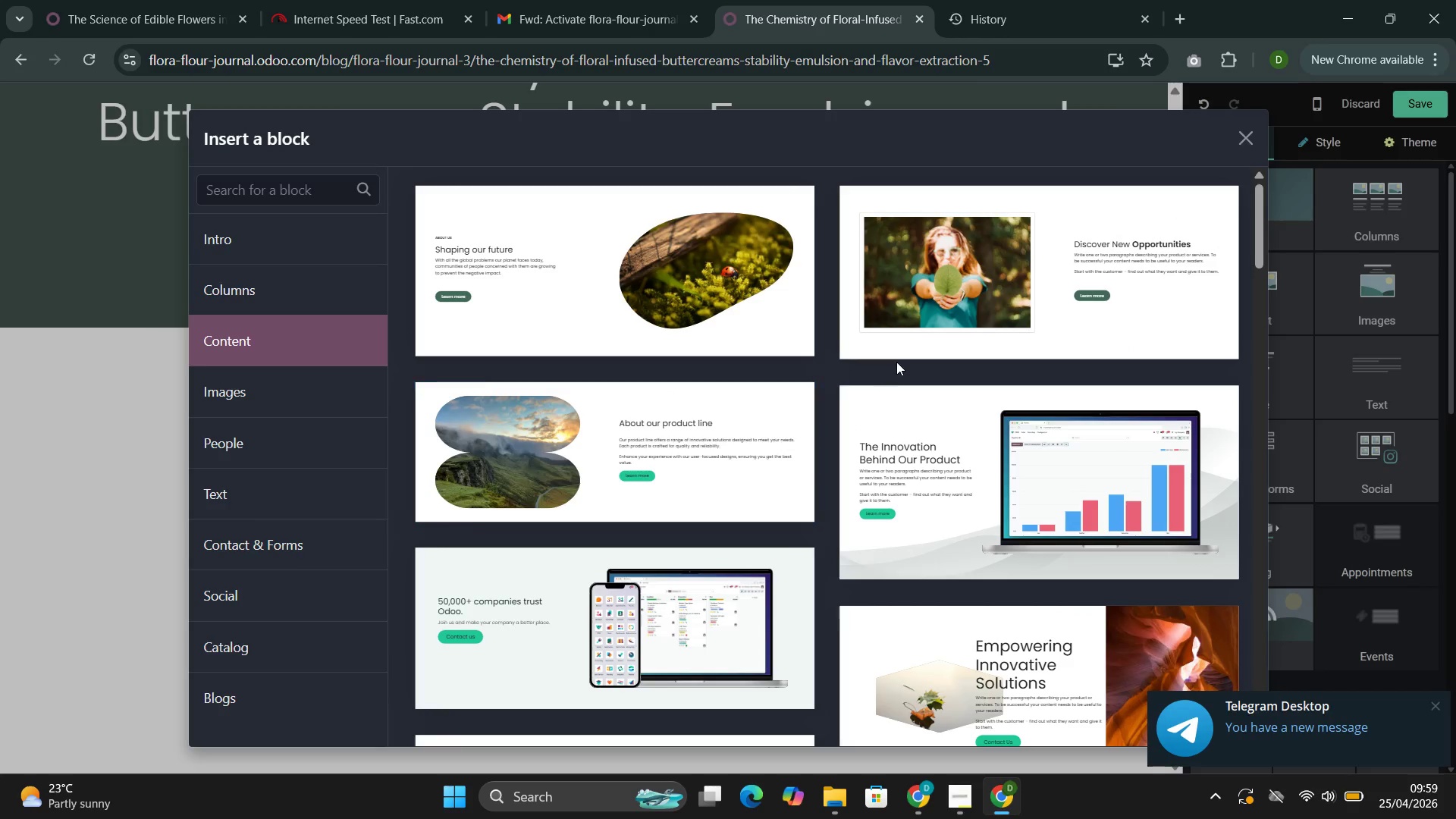 
left_click([964, 318])
 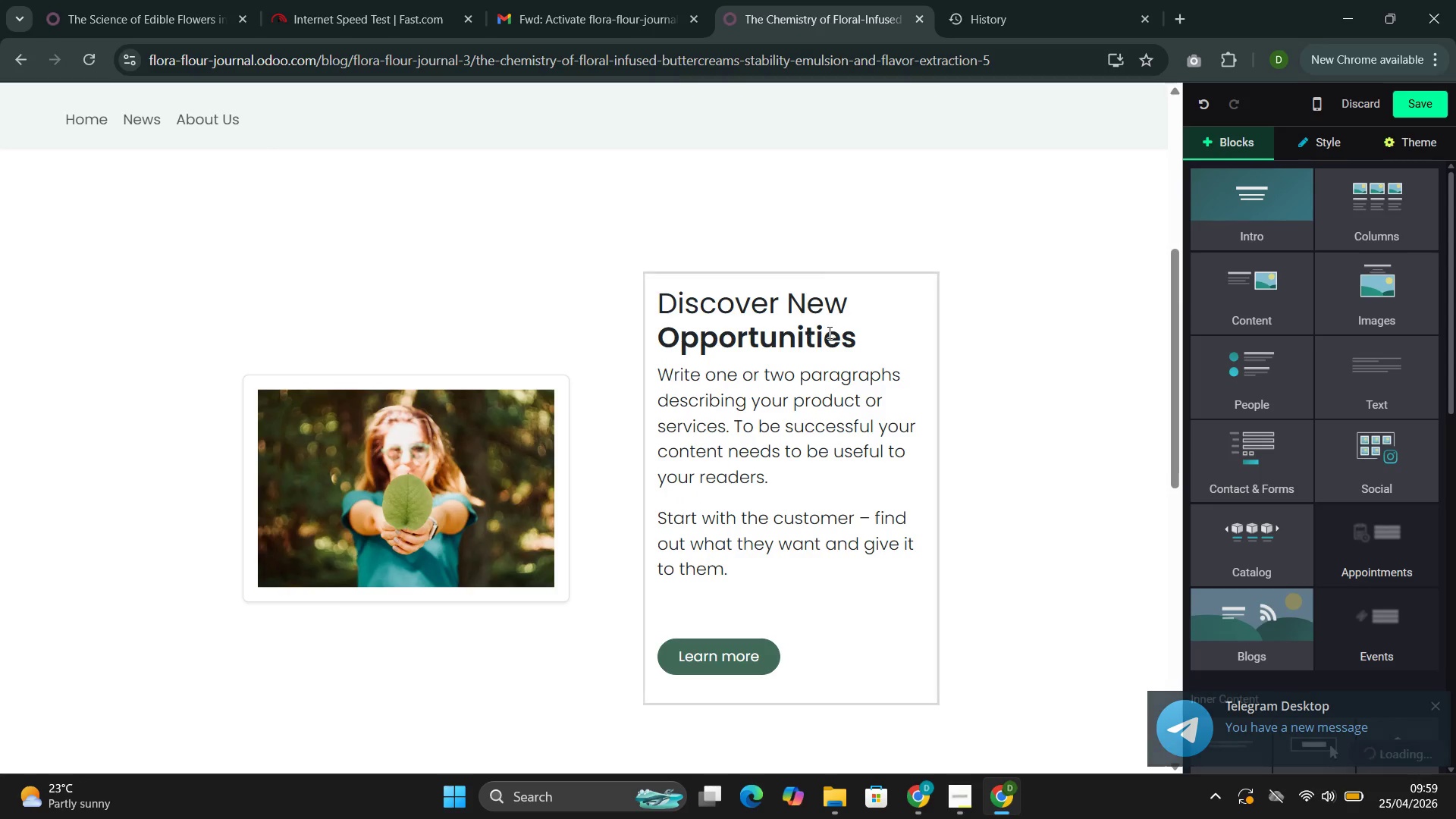 
left_click_drag(start_coordinate=[876, 344], to_coordinate=[670, 303])
 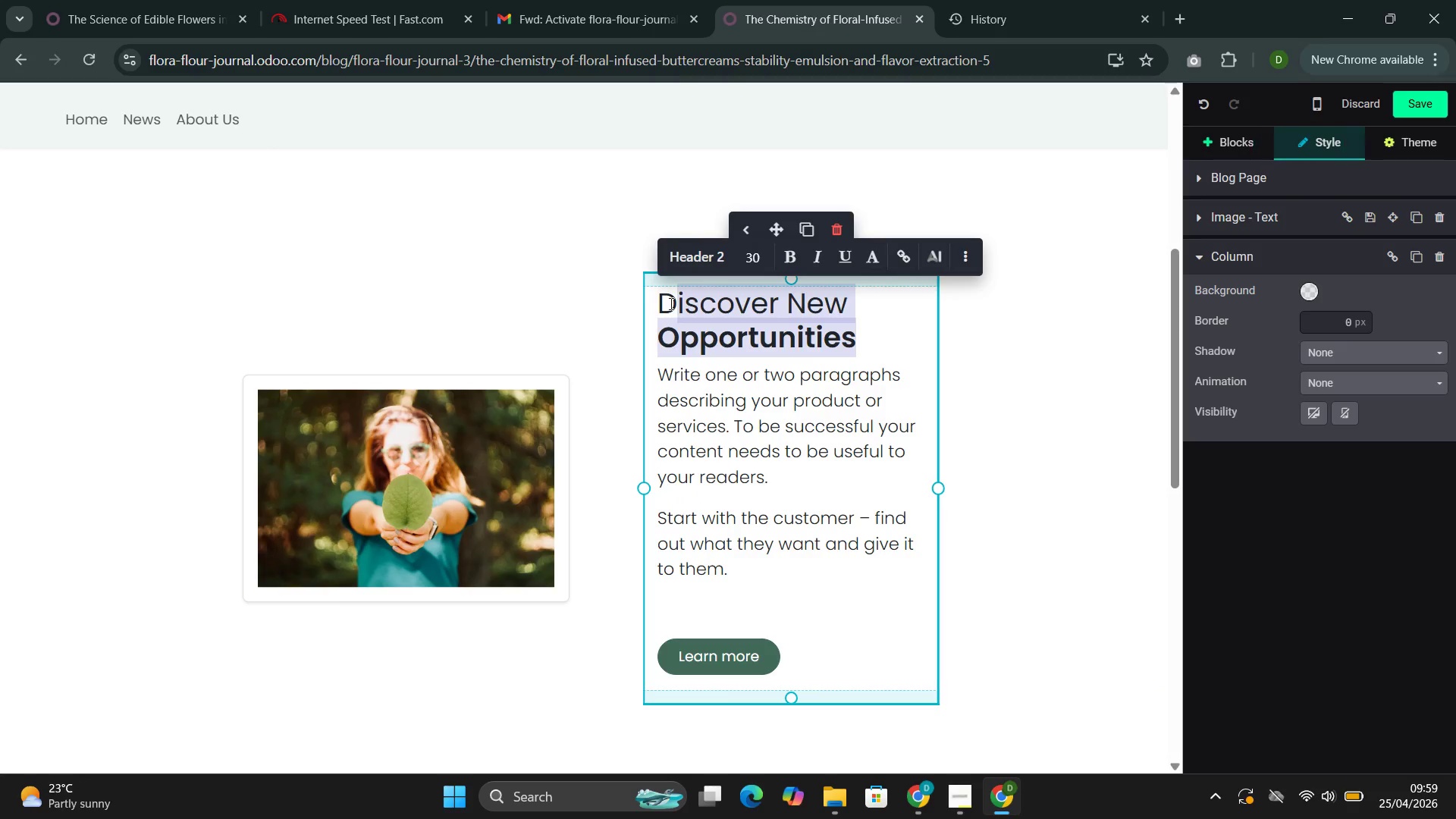 
key(Backspace)
 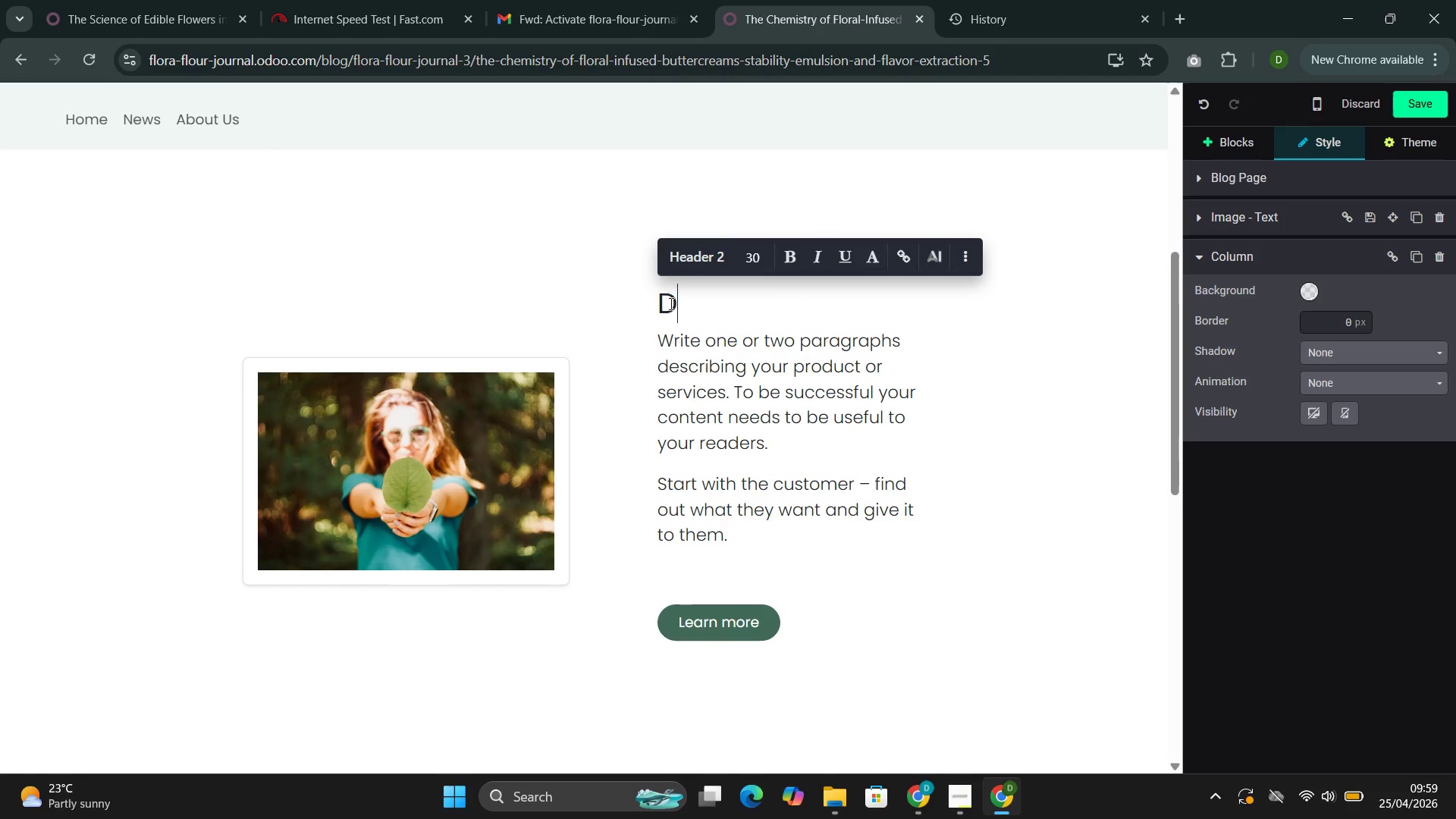 
key(Backspace)
 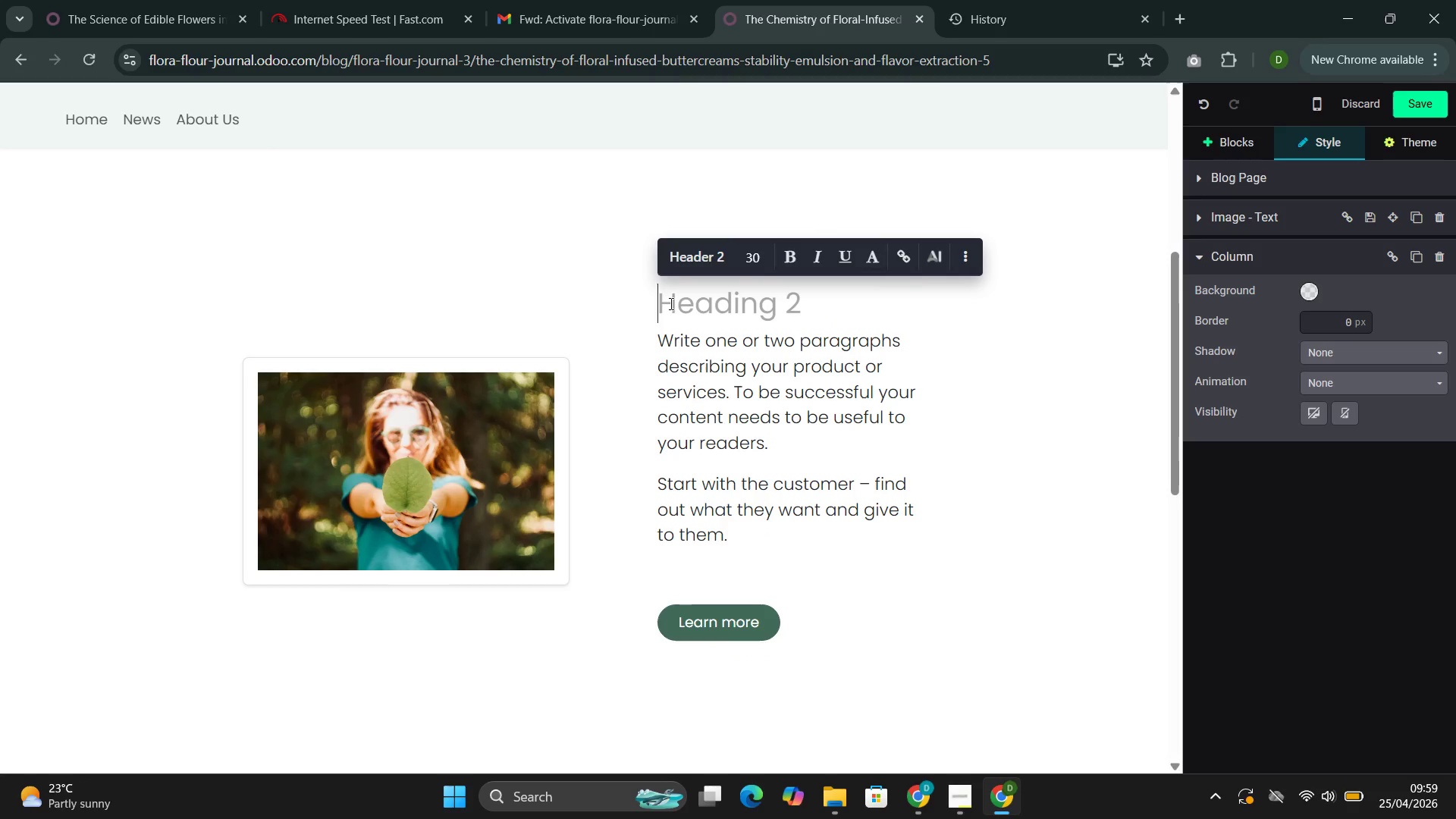 
key(Backspace)
 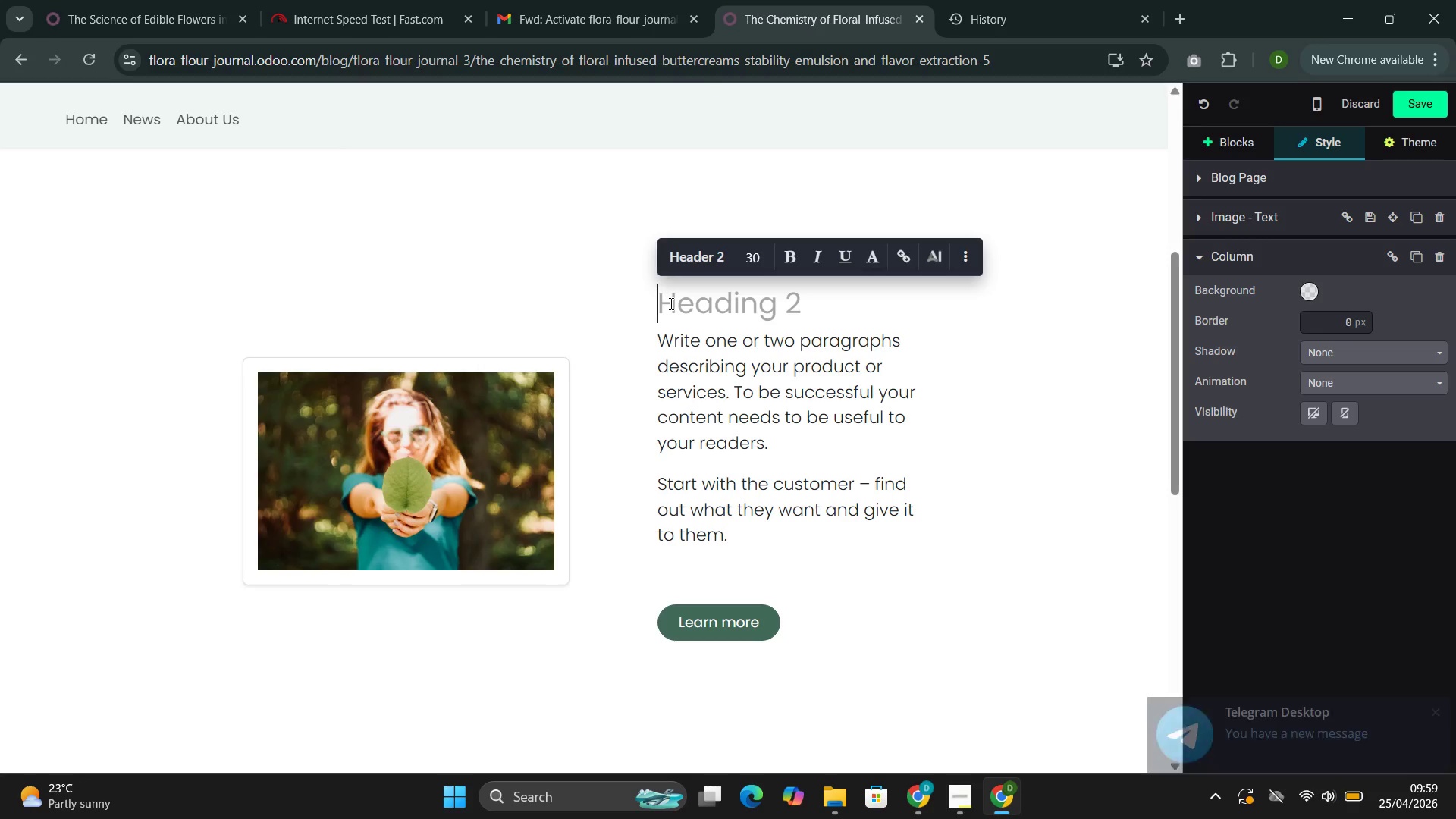 
key(Backspace)
 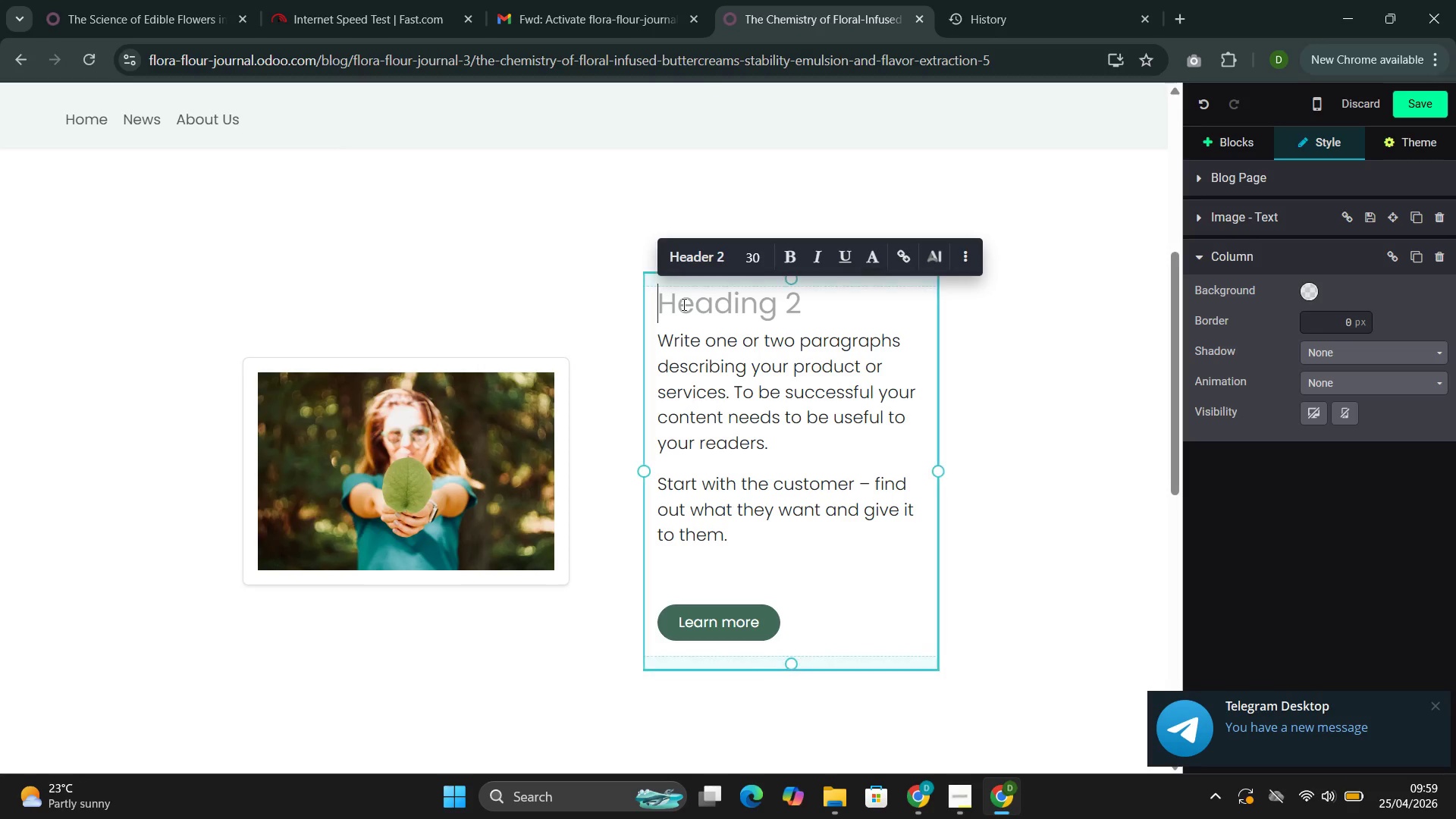 
double_click([682, 304])
 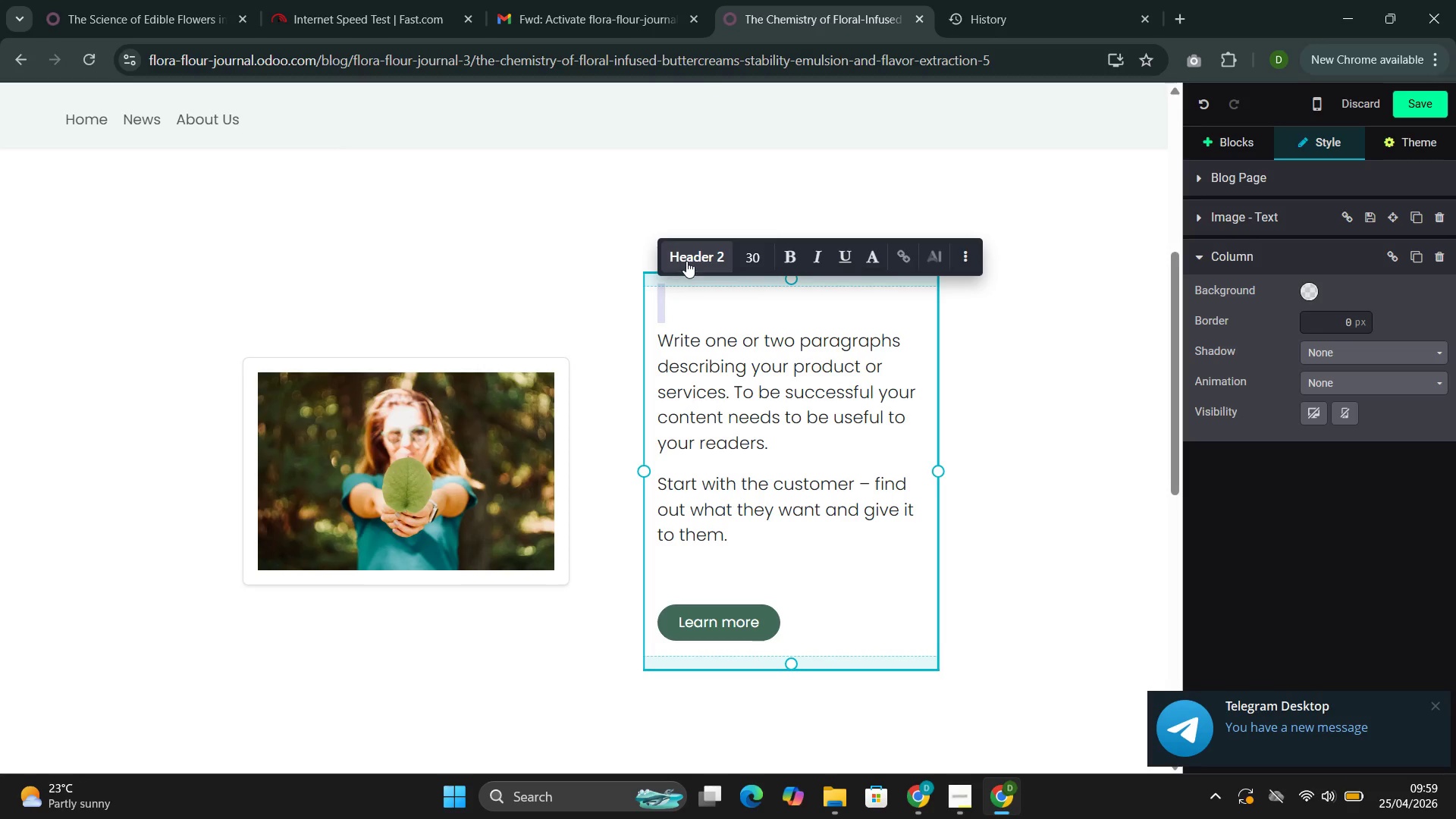 
left_click([686, 261])
 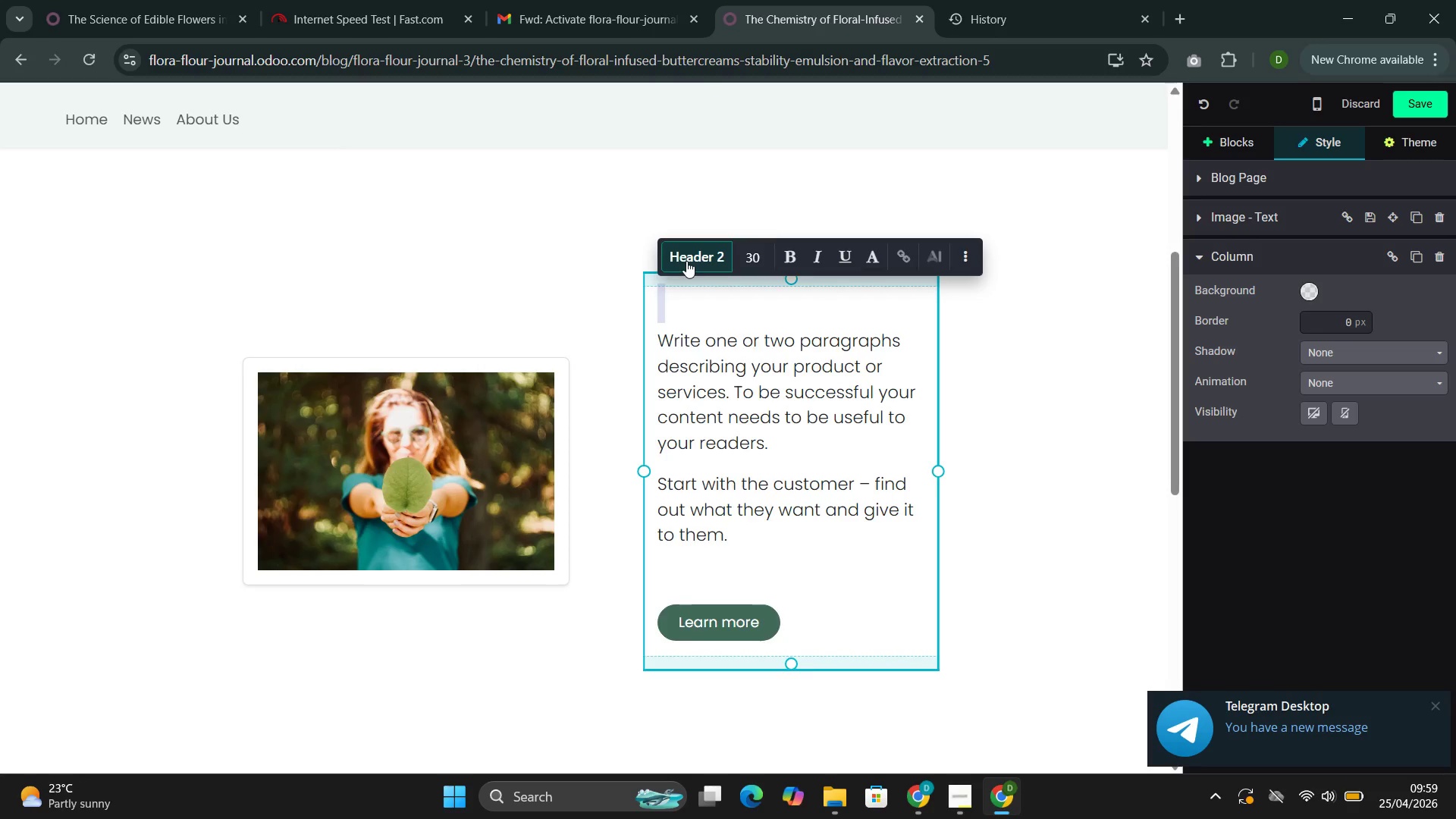 
mouse_move([689, 289])
 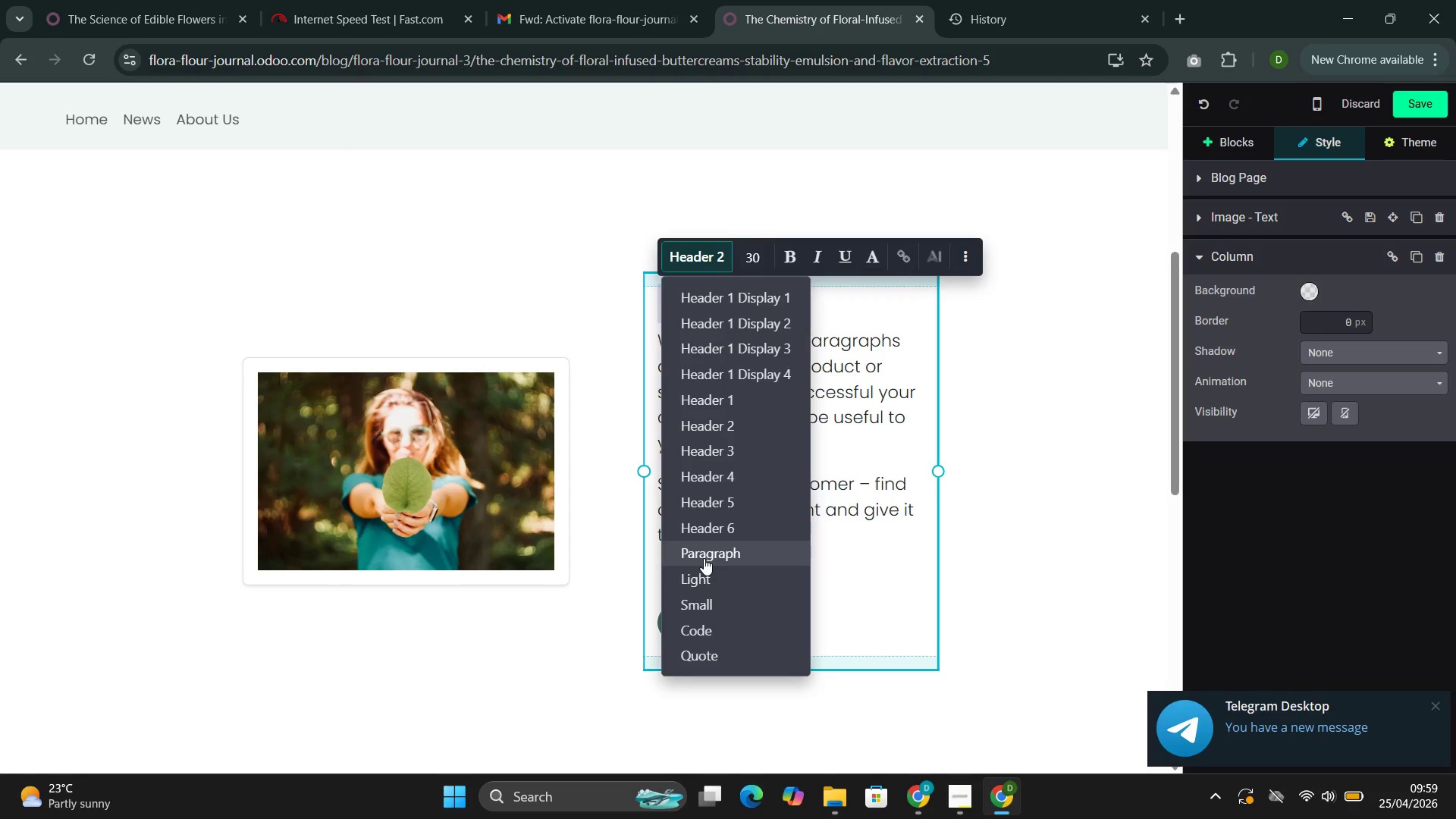 
left_click([704, 558])
 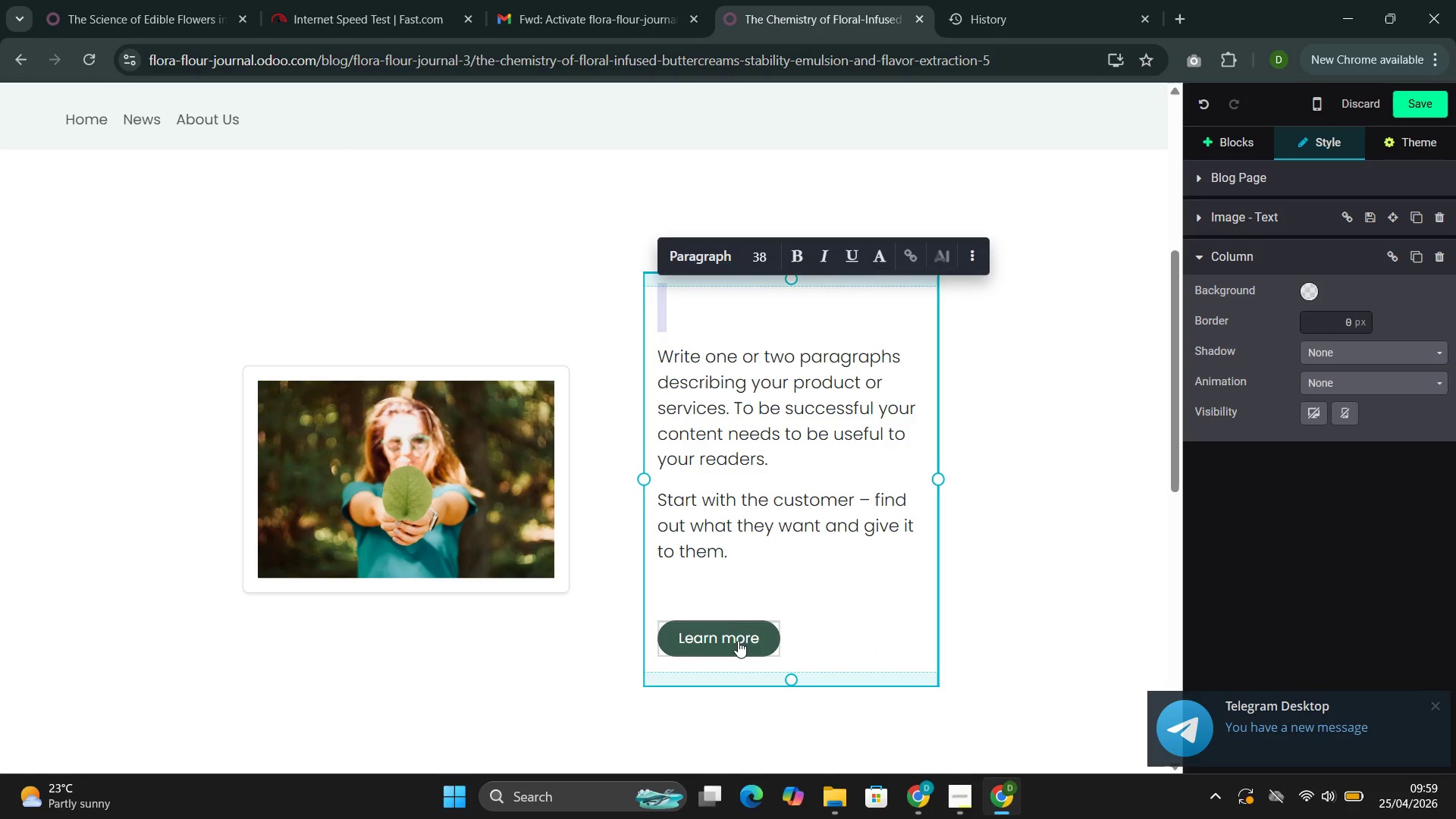 
left_click([772, 642])
 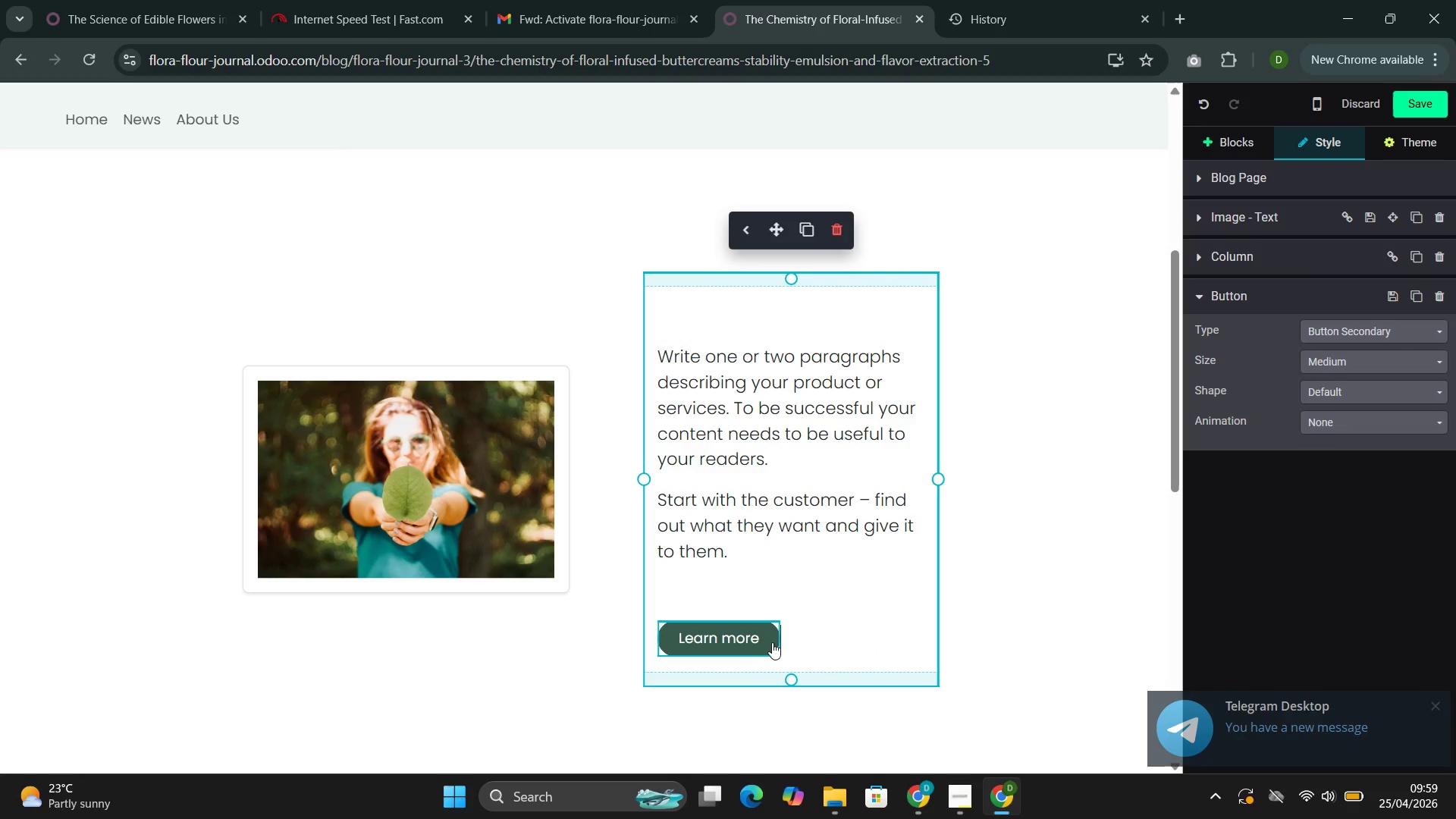 
key(Backspace)
 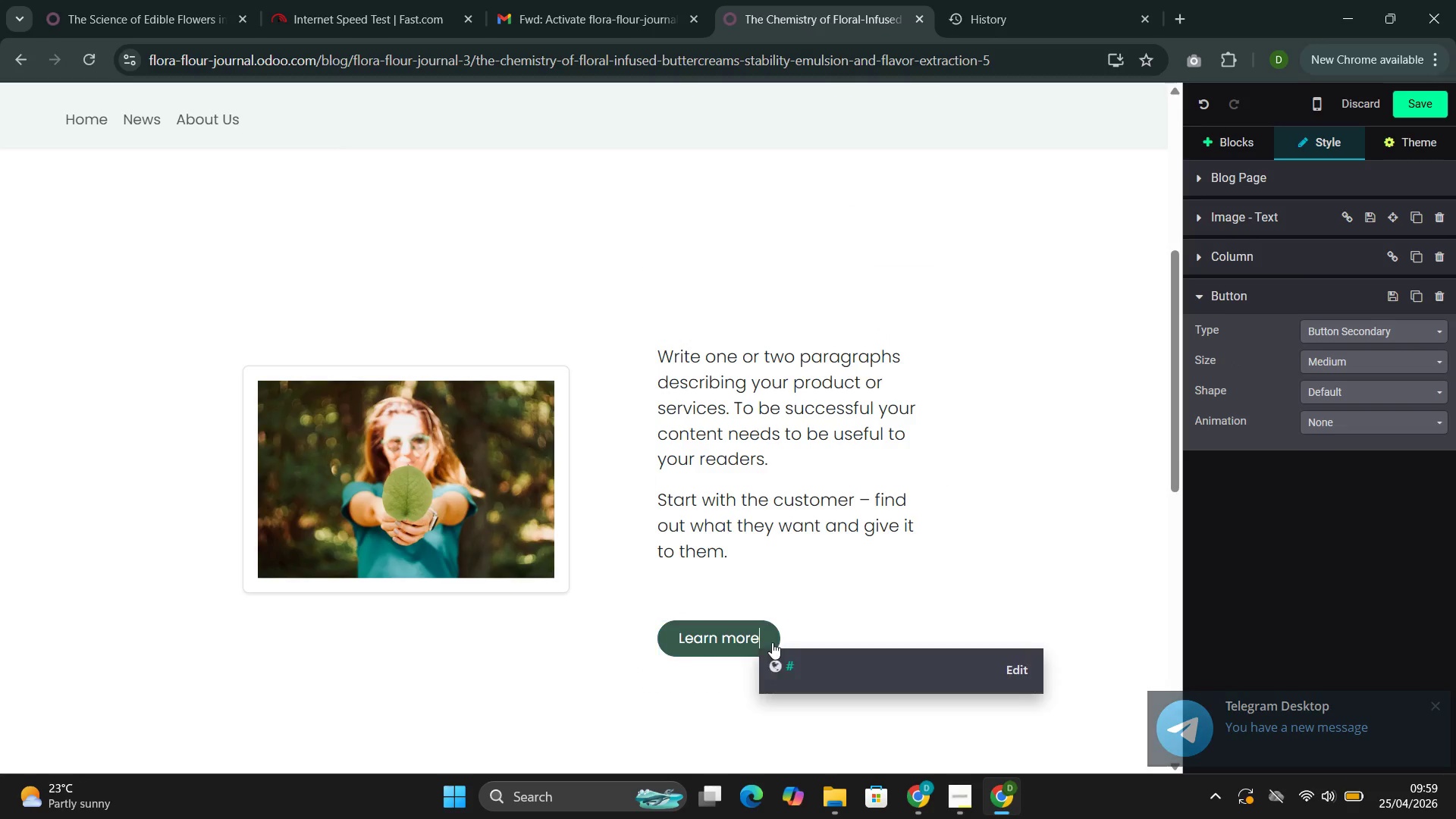 
key(Backspace)
 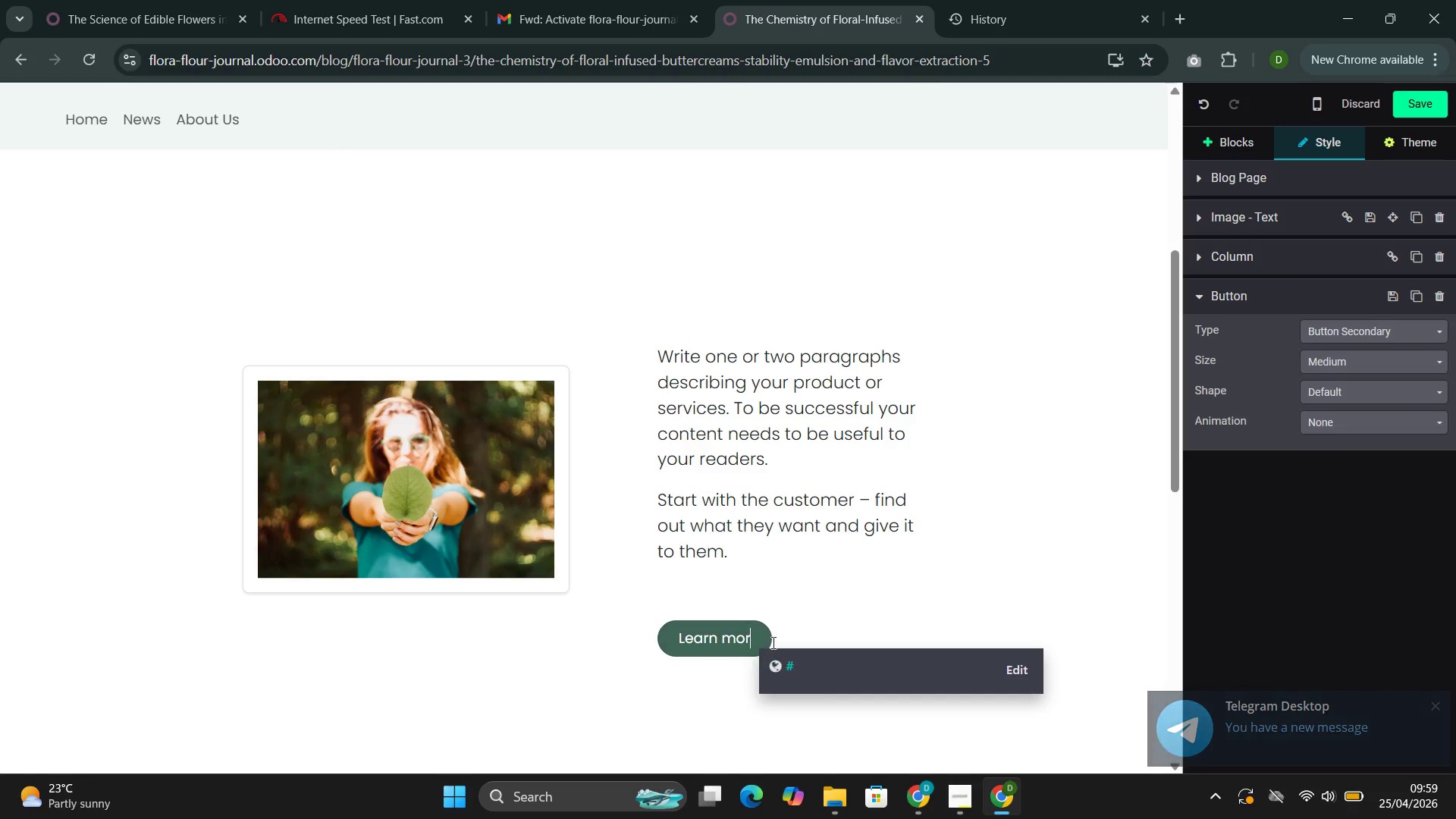 
key(Backspace)
 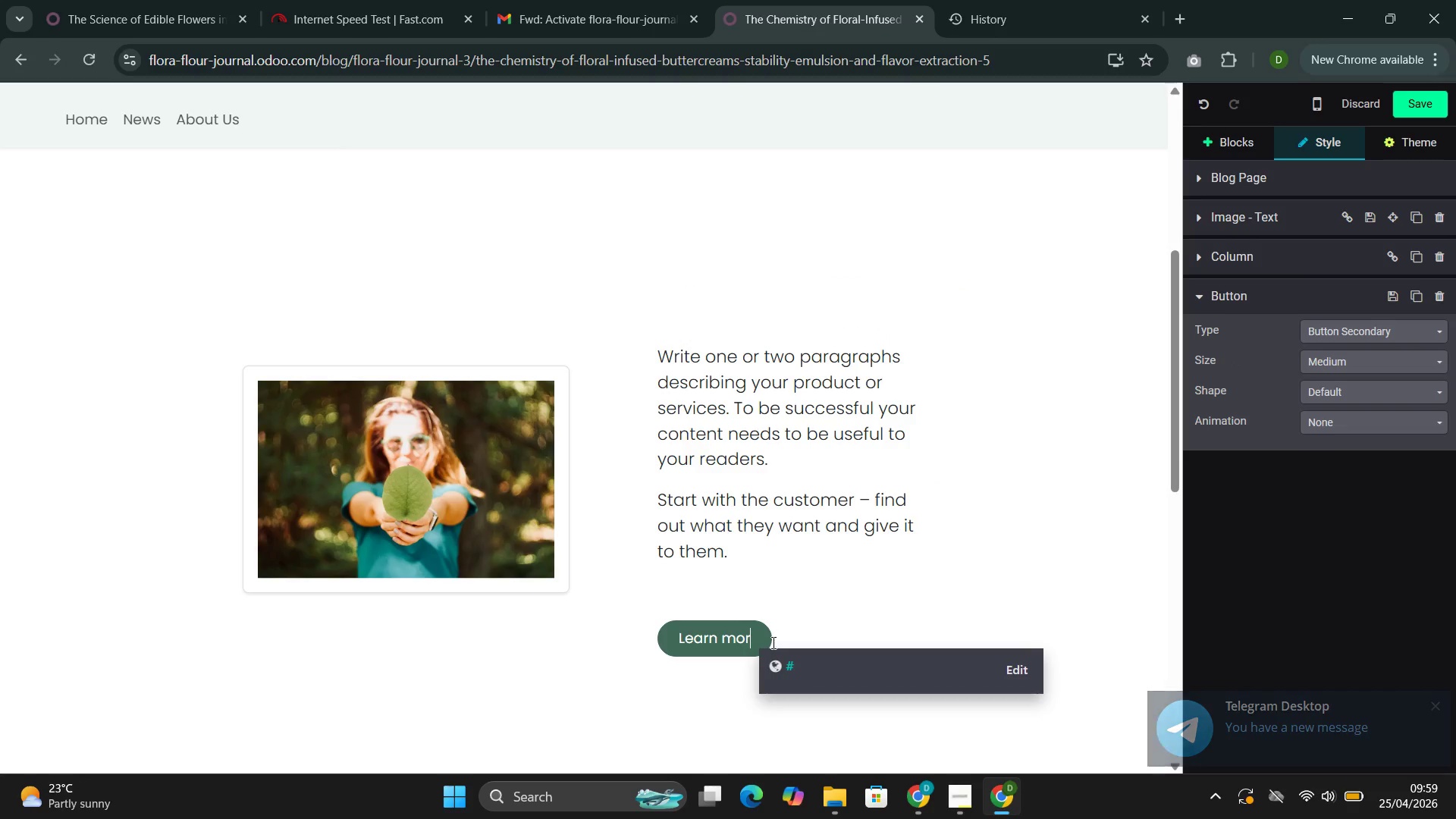 
key(Backspace)
 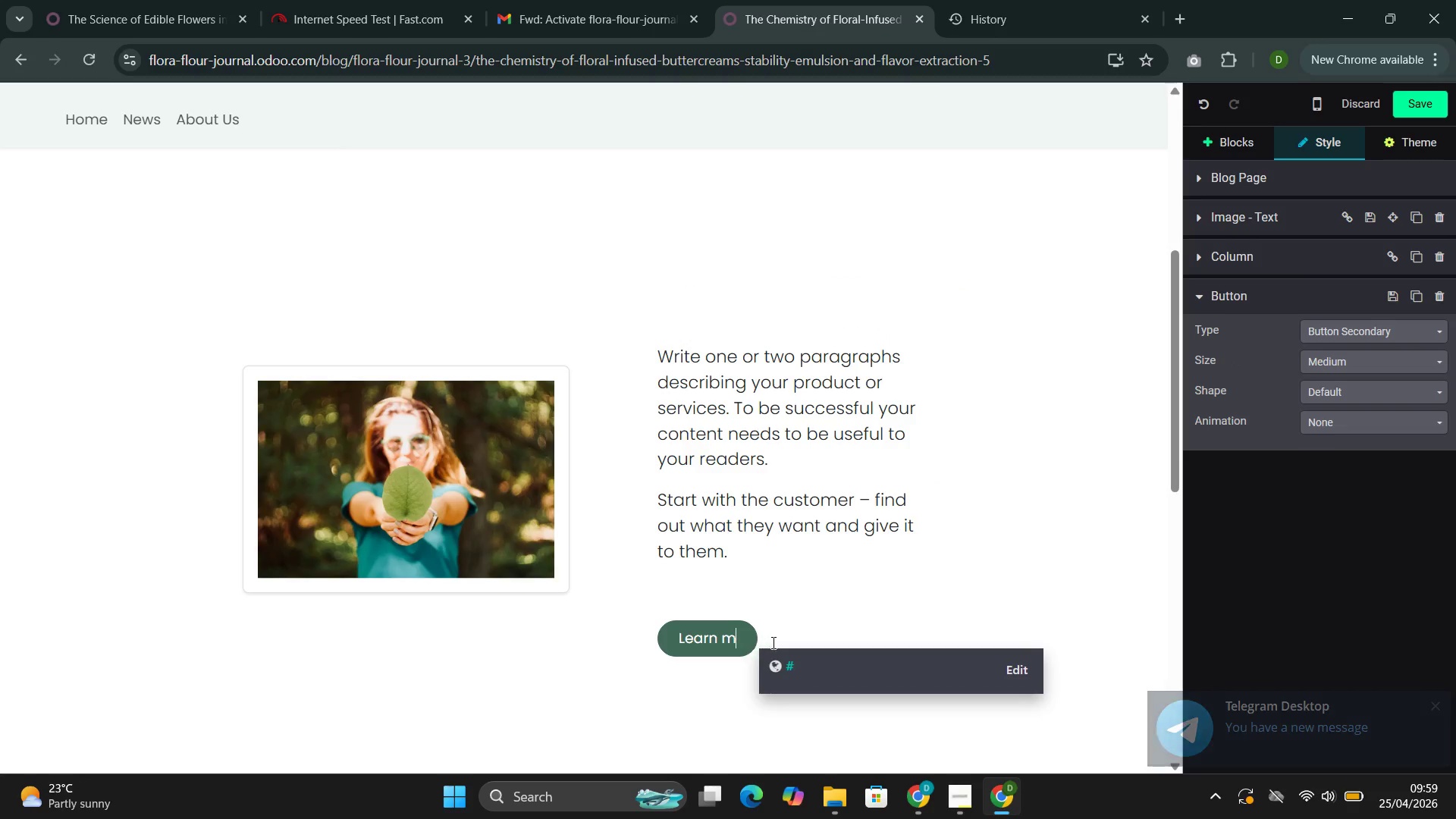 
key(Backspace)
 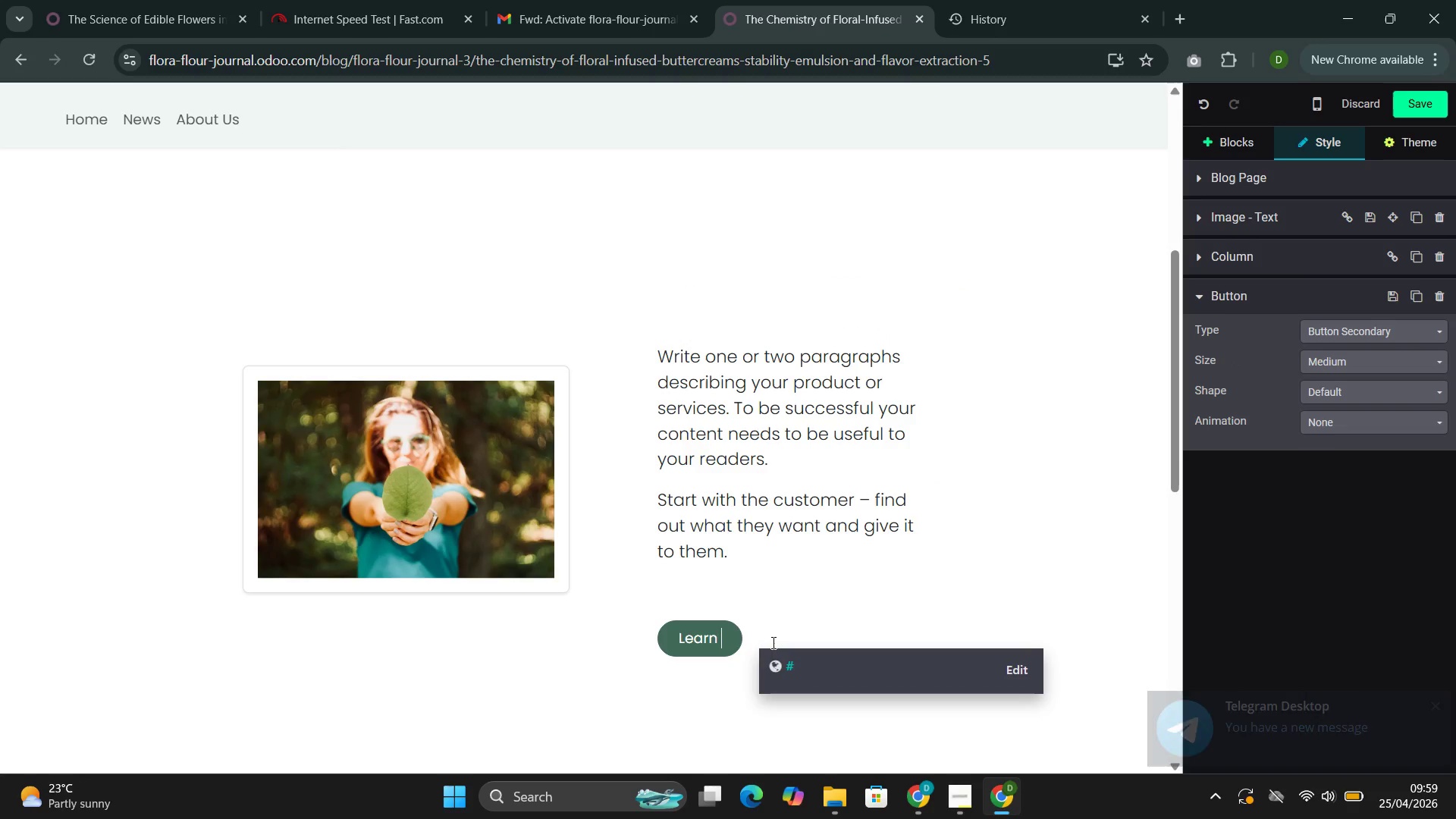 
key(Backspace)
 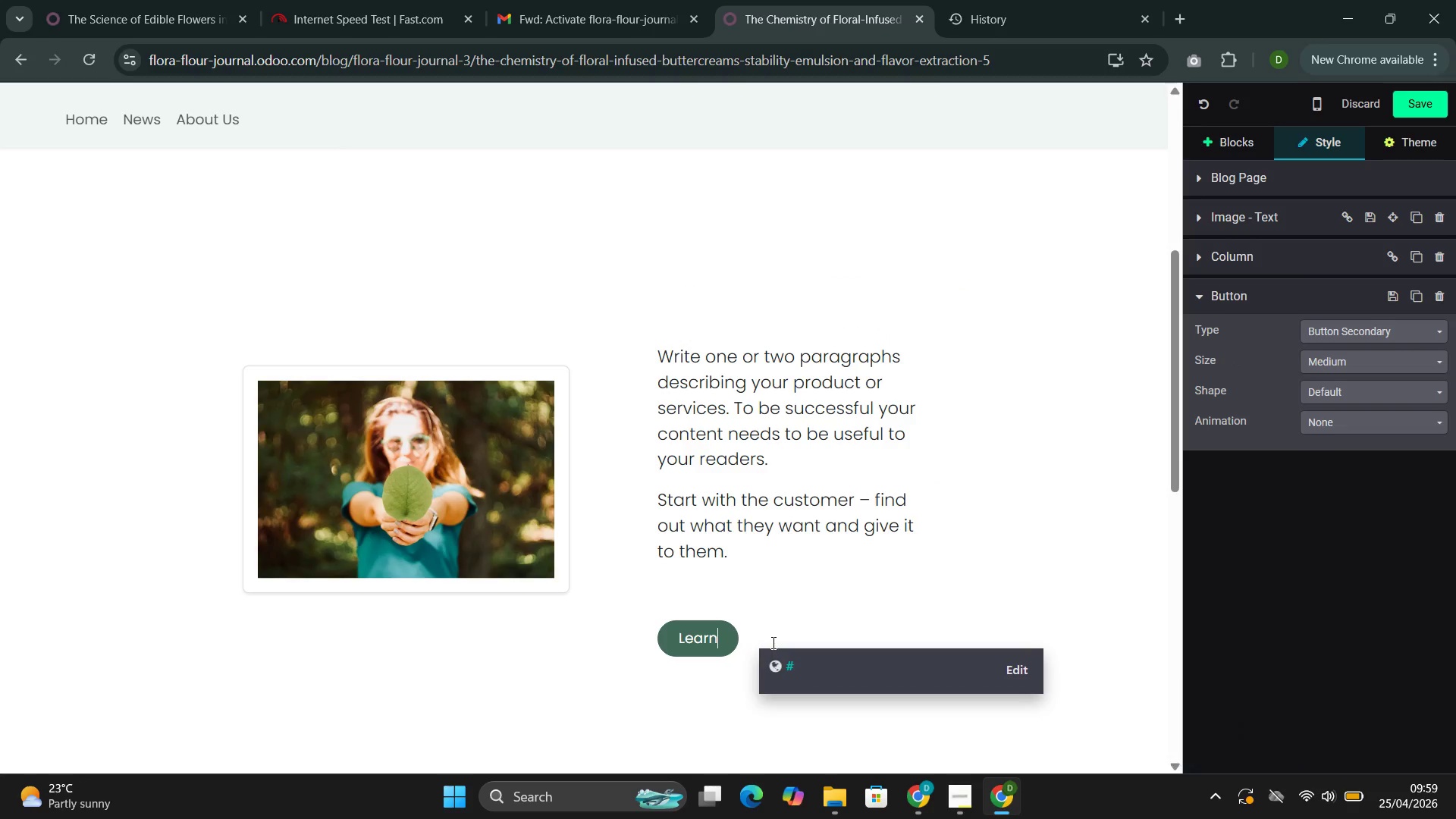 
key(Backspace)
 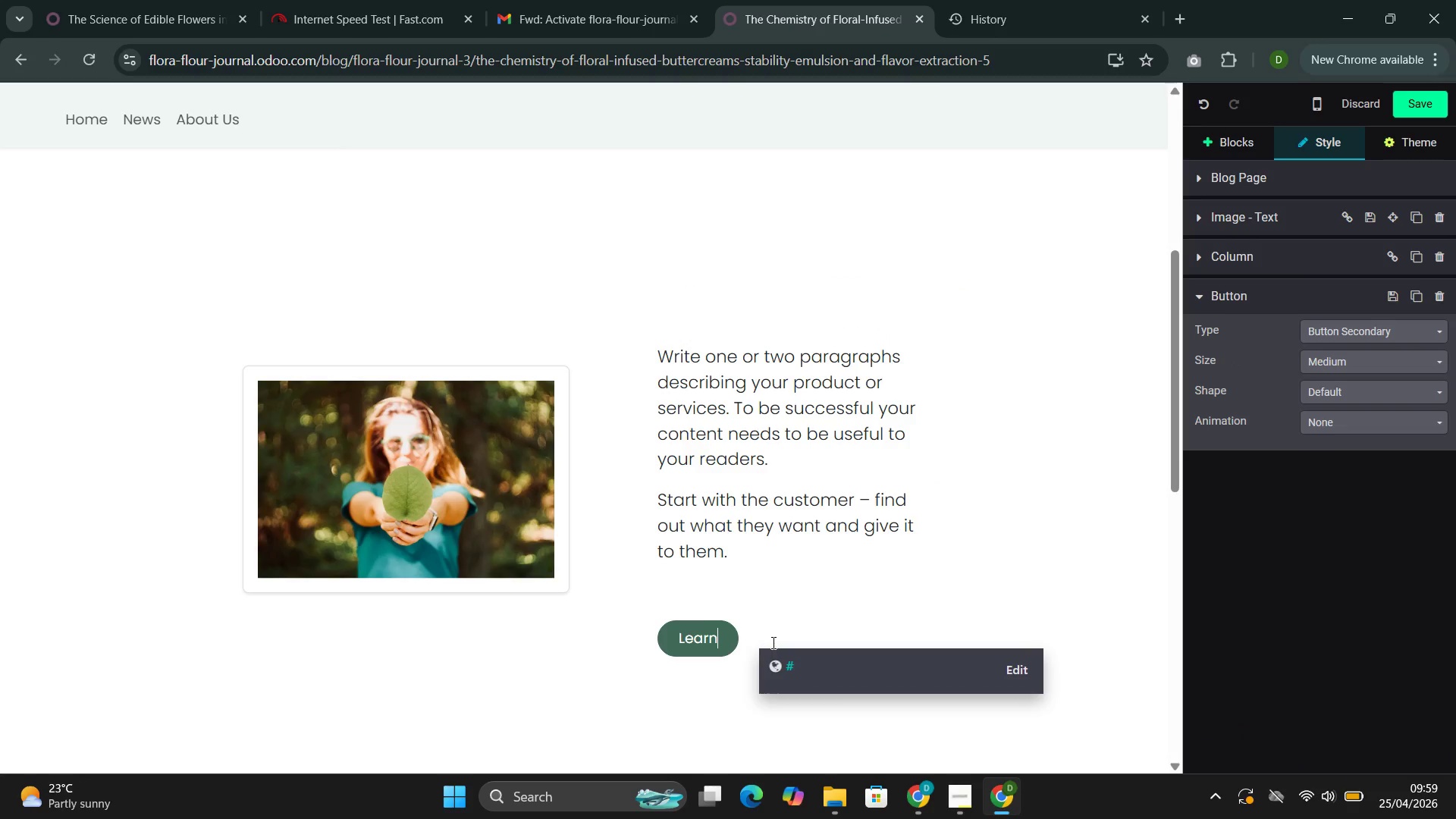 
key(Backspace)
 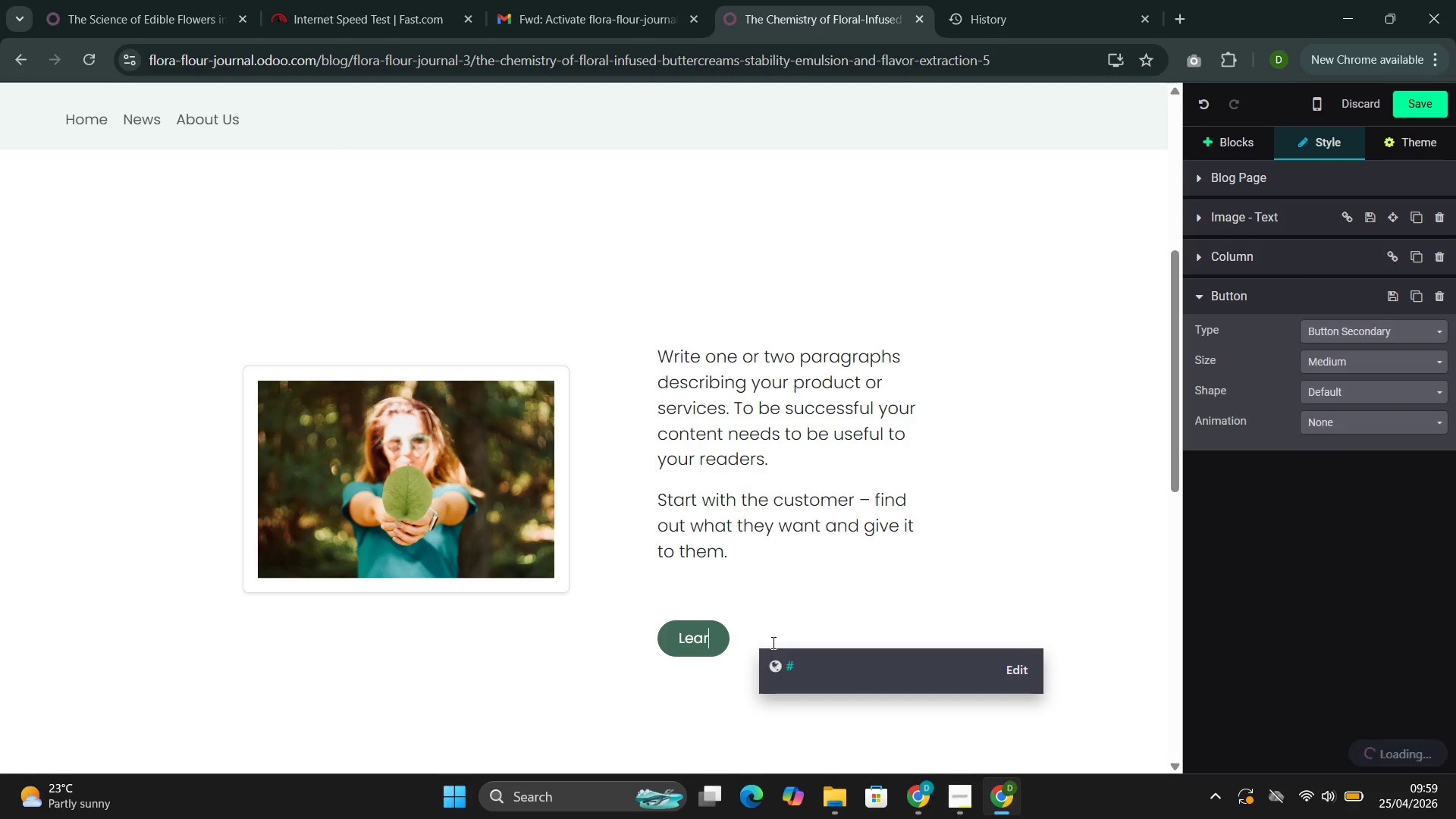 
key(Backspace)
 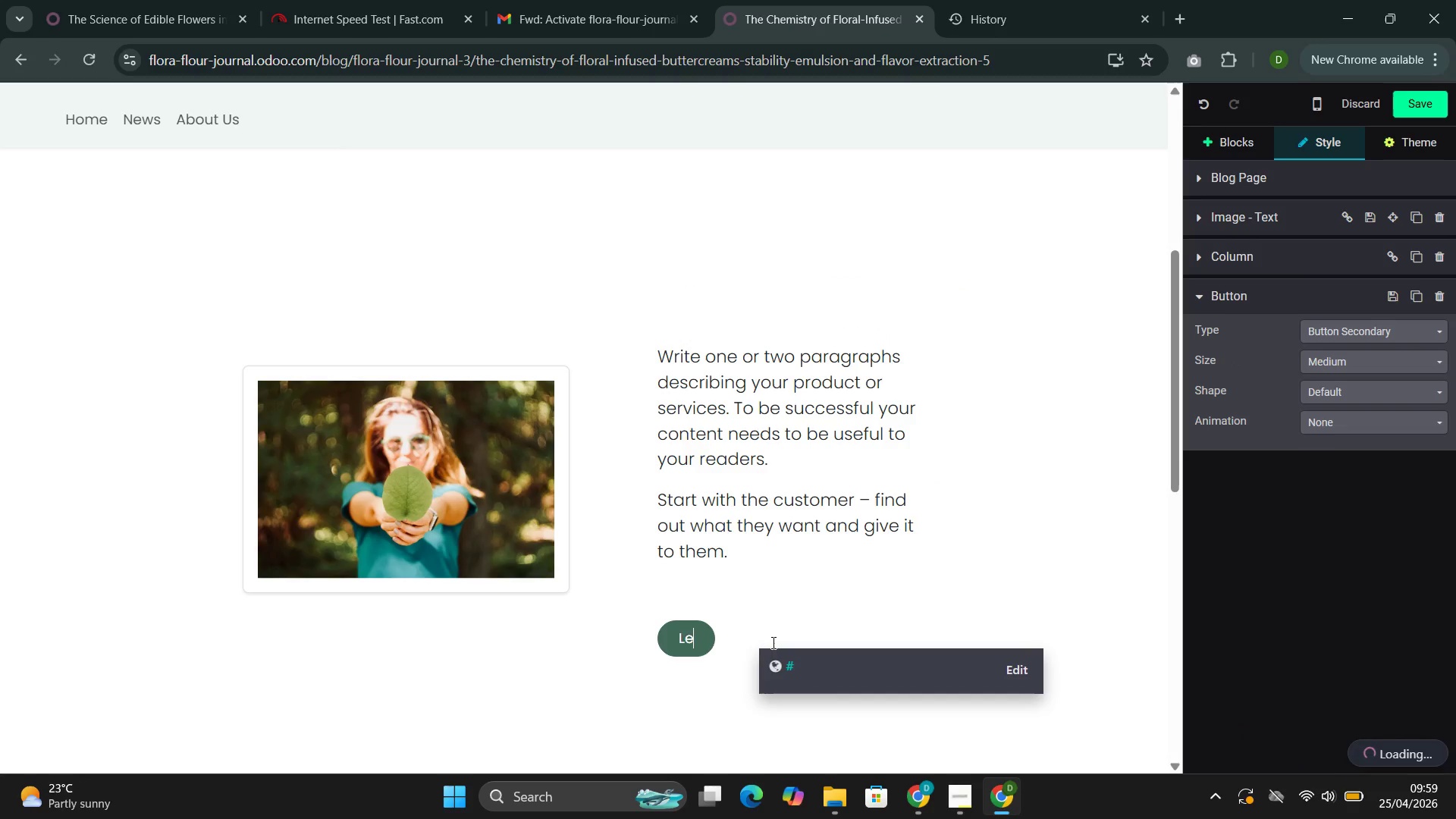 
key(Backspace)
 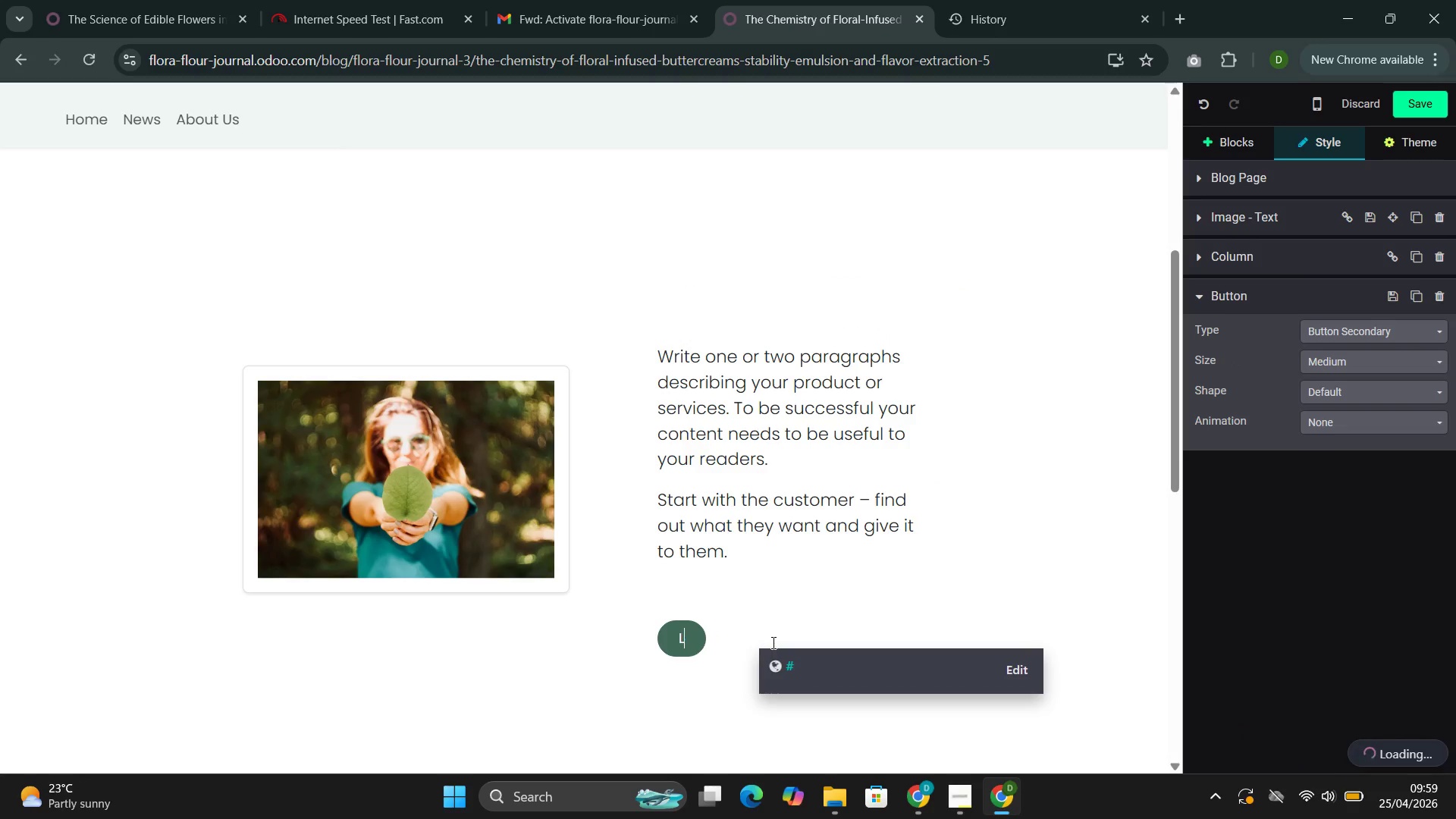 
key(Backspace)
 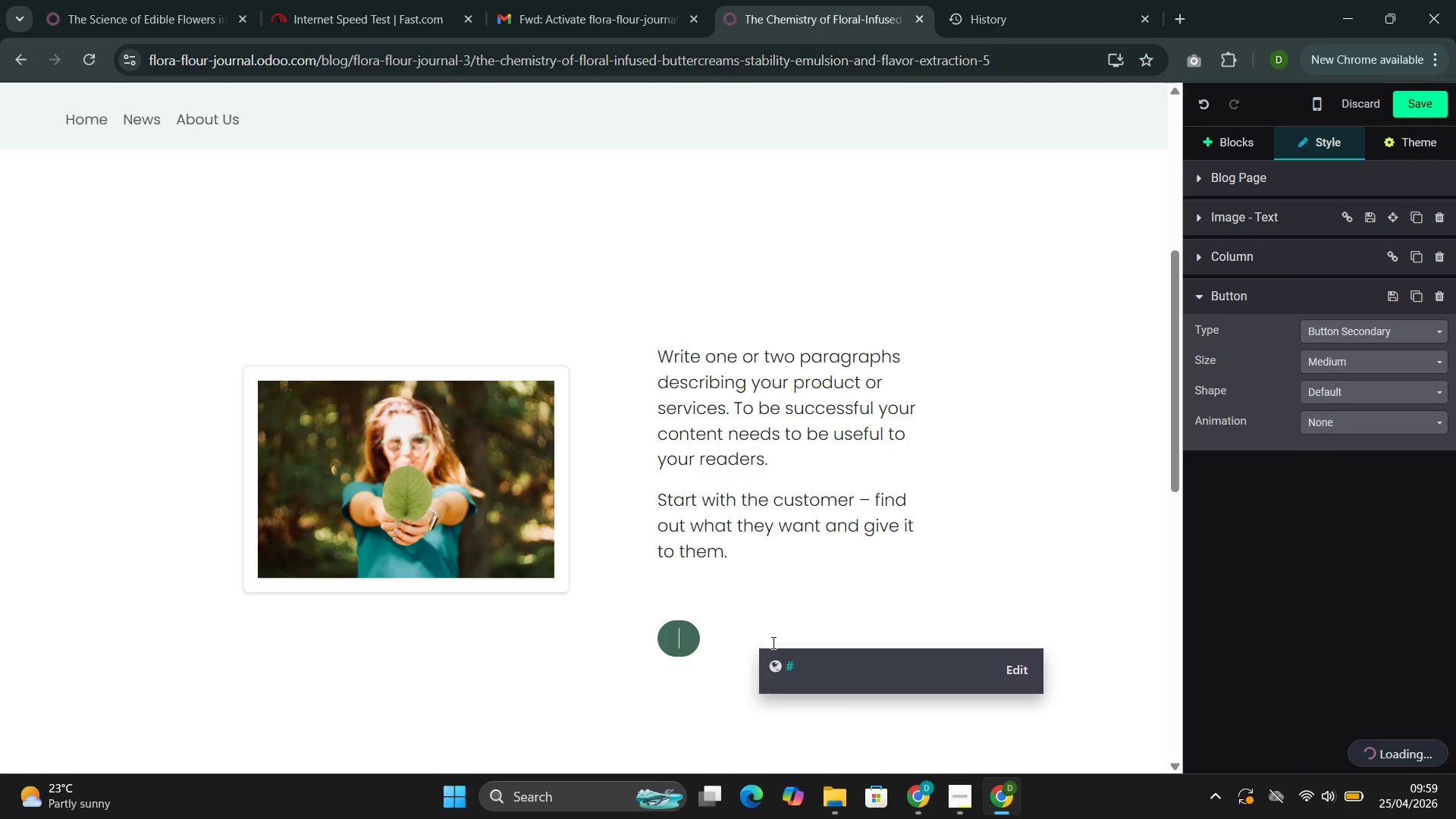 
key(Backspace)
 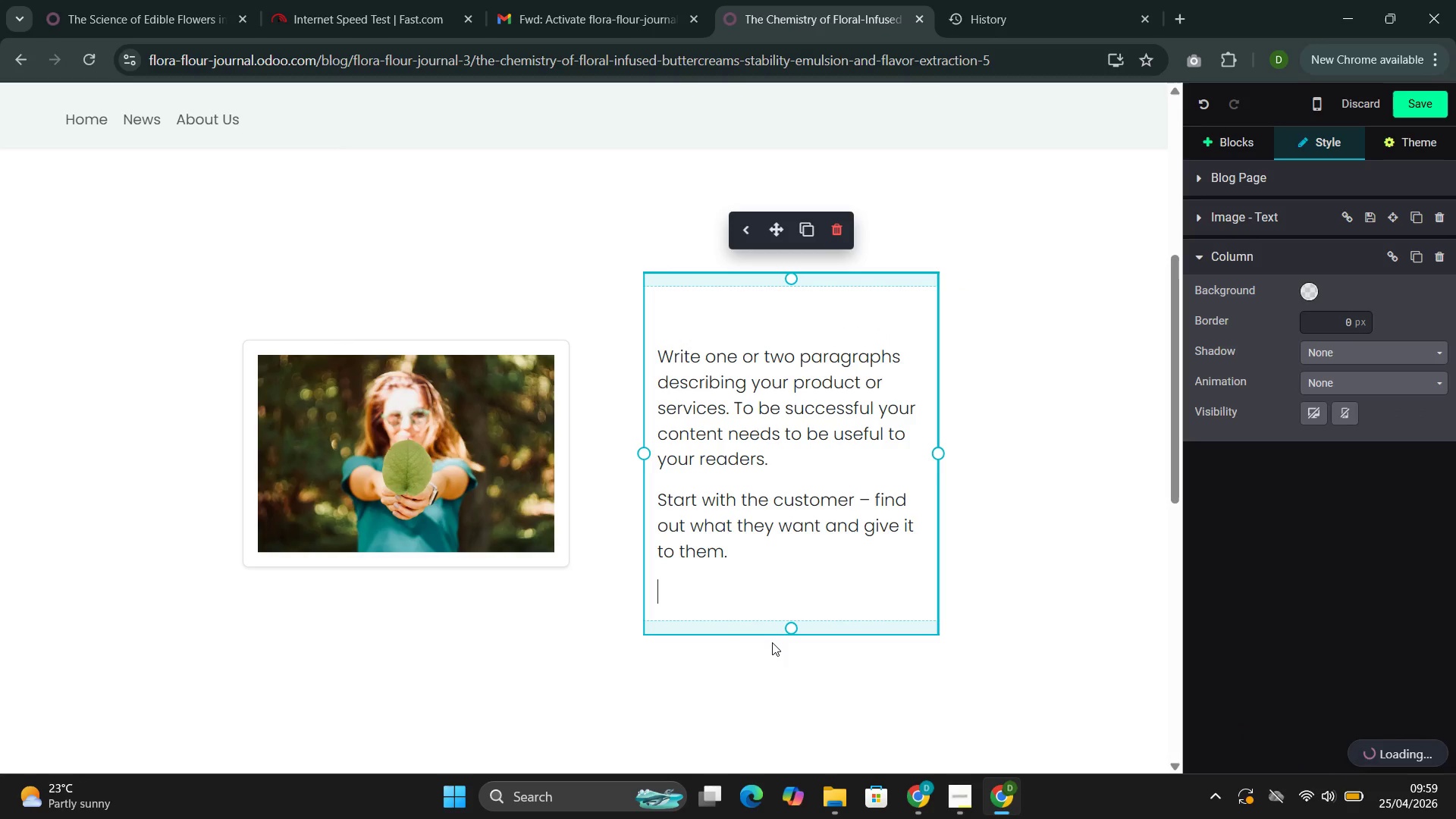 
key(Backspace)
 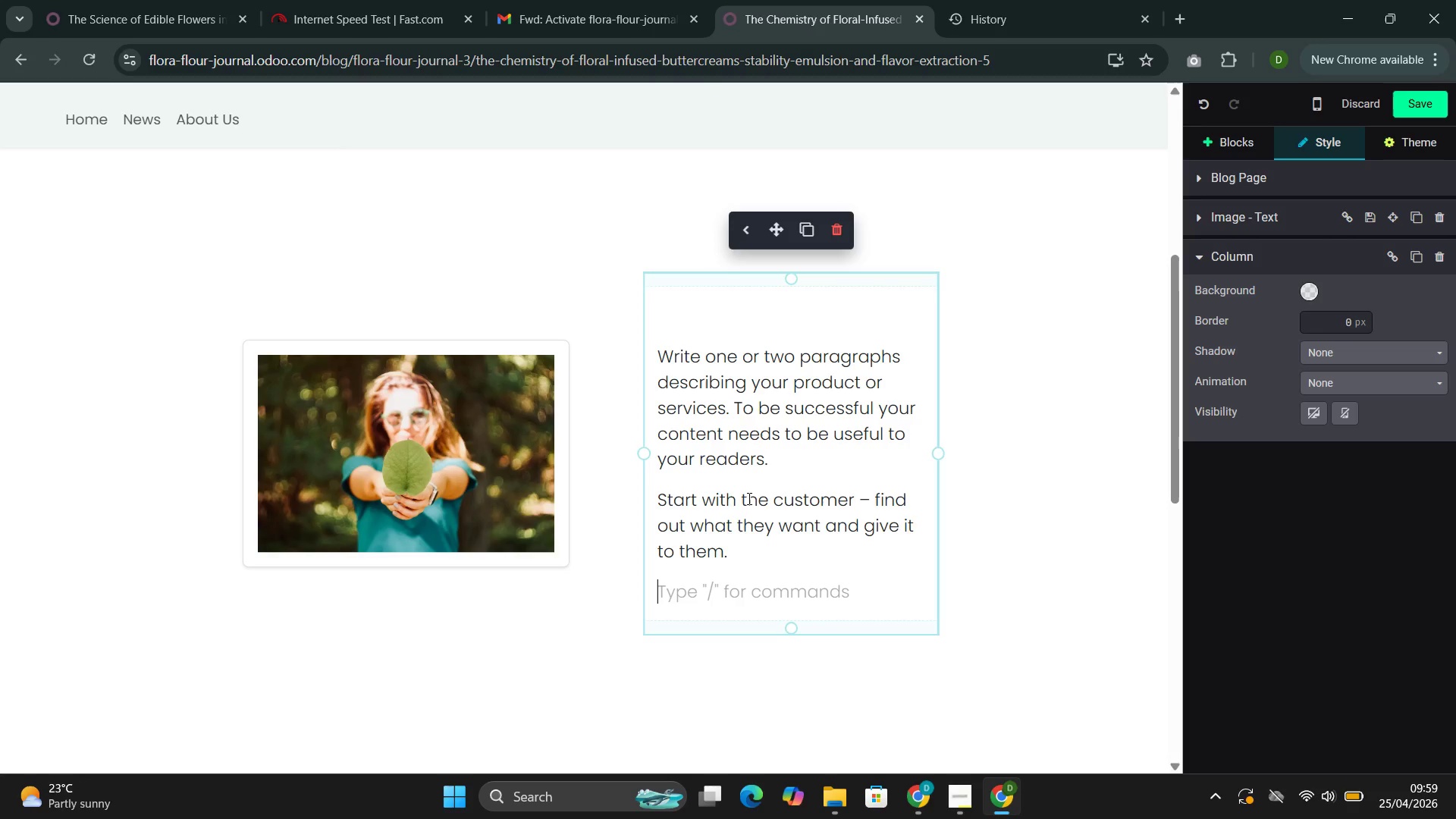 
left_click_drag(start_coordinate=[725, 559], to_coordinate=[676, 350])
 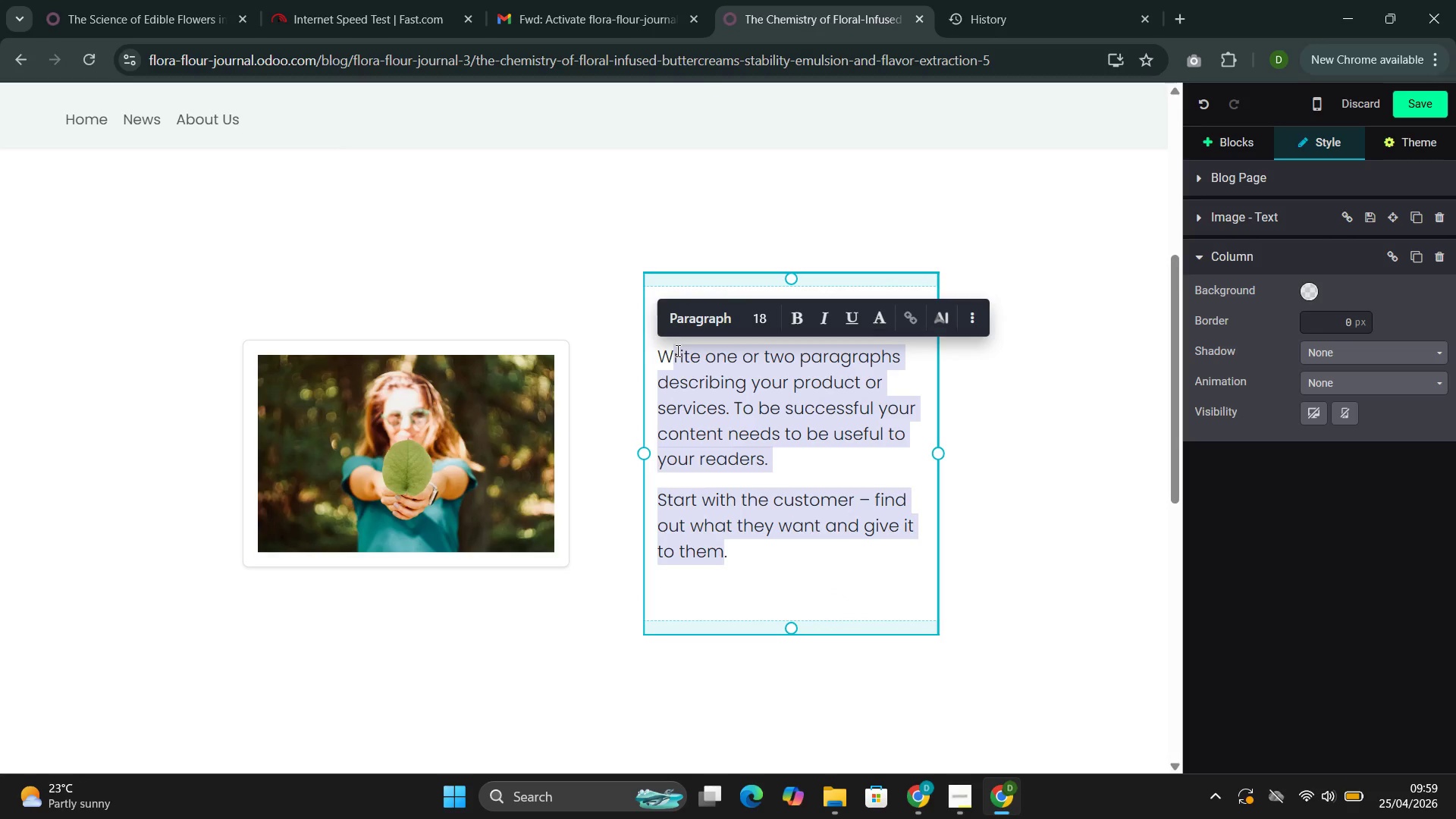 
key(Backspace)
 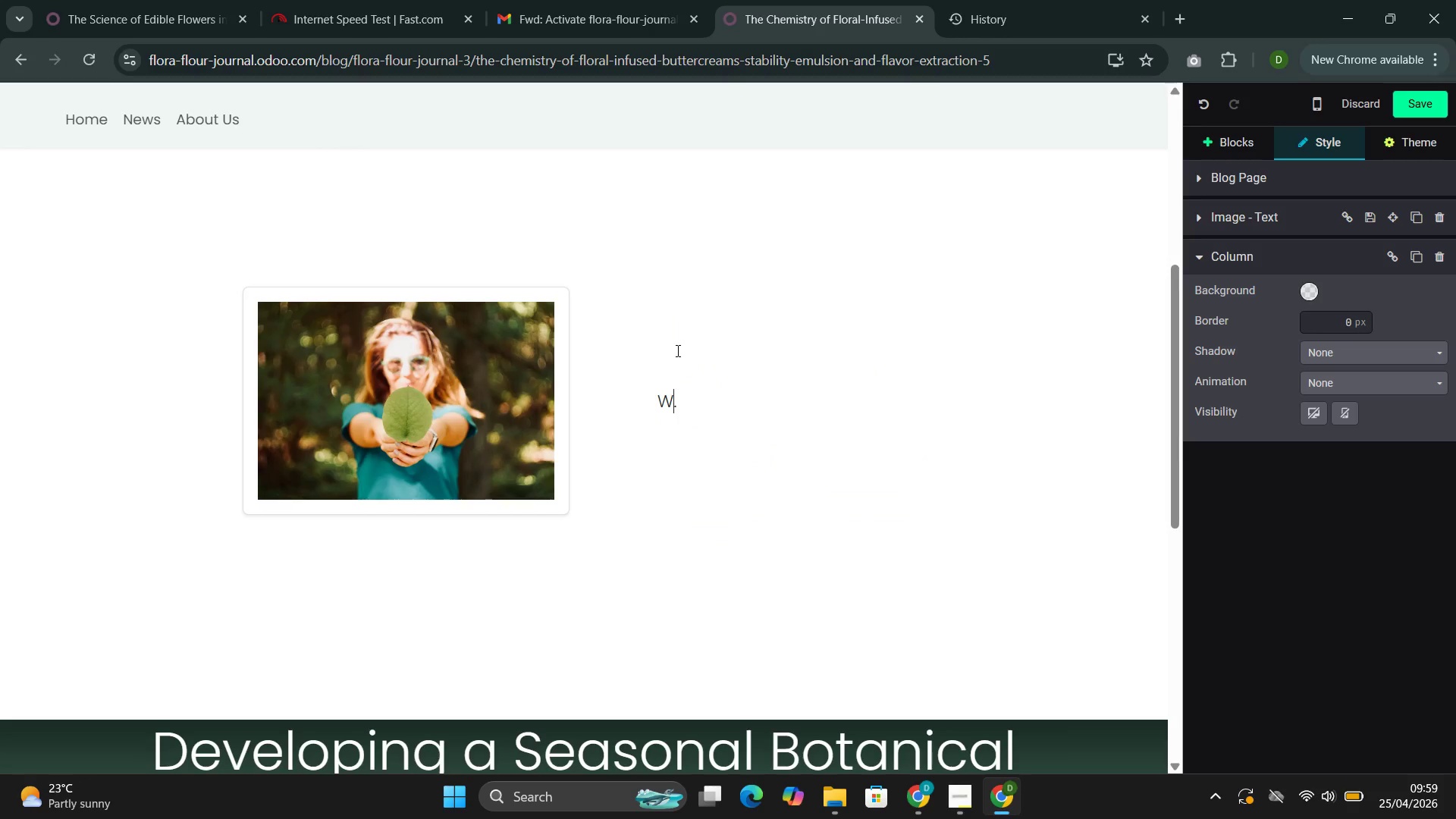 
key(Backspace)
 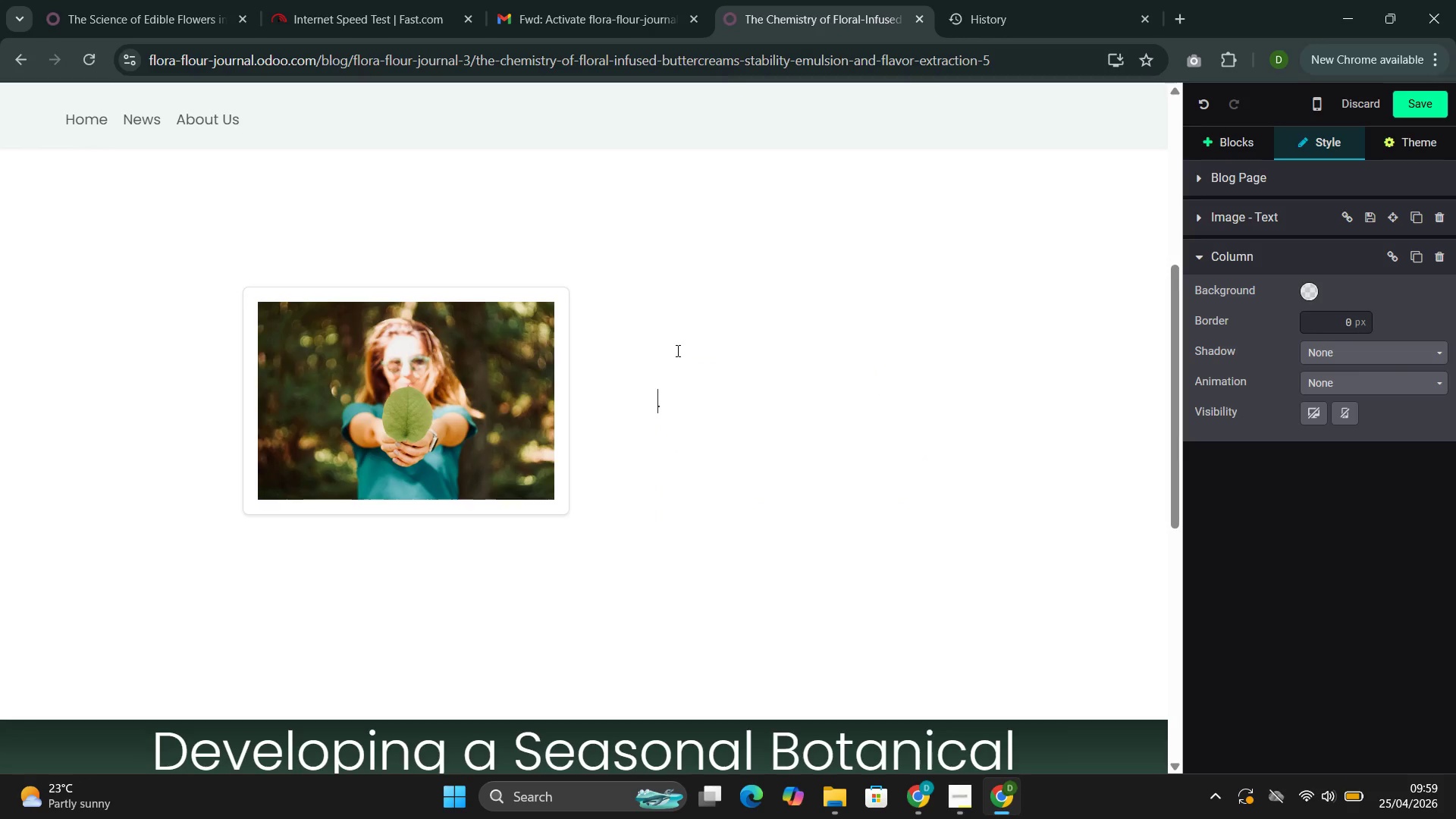 
key(Shift+ShiftLeft)
 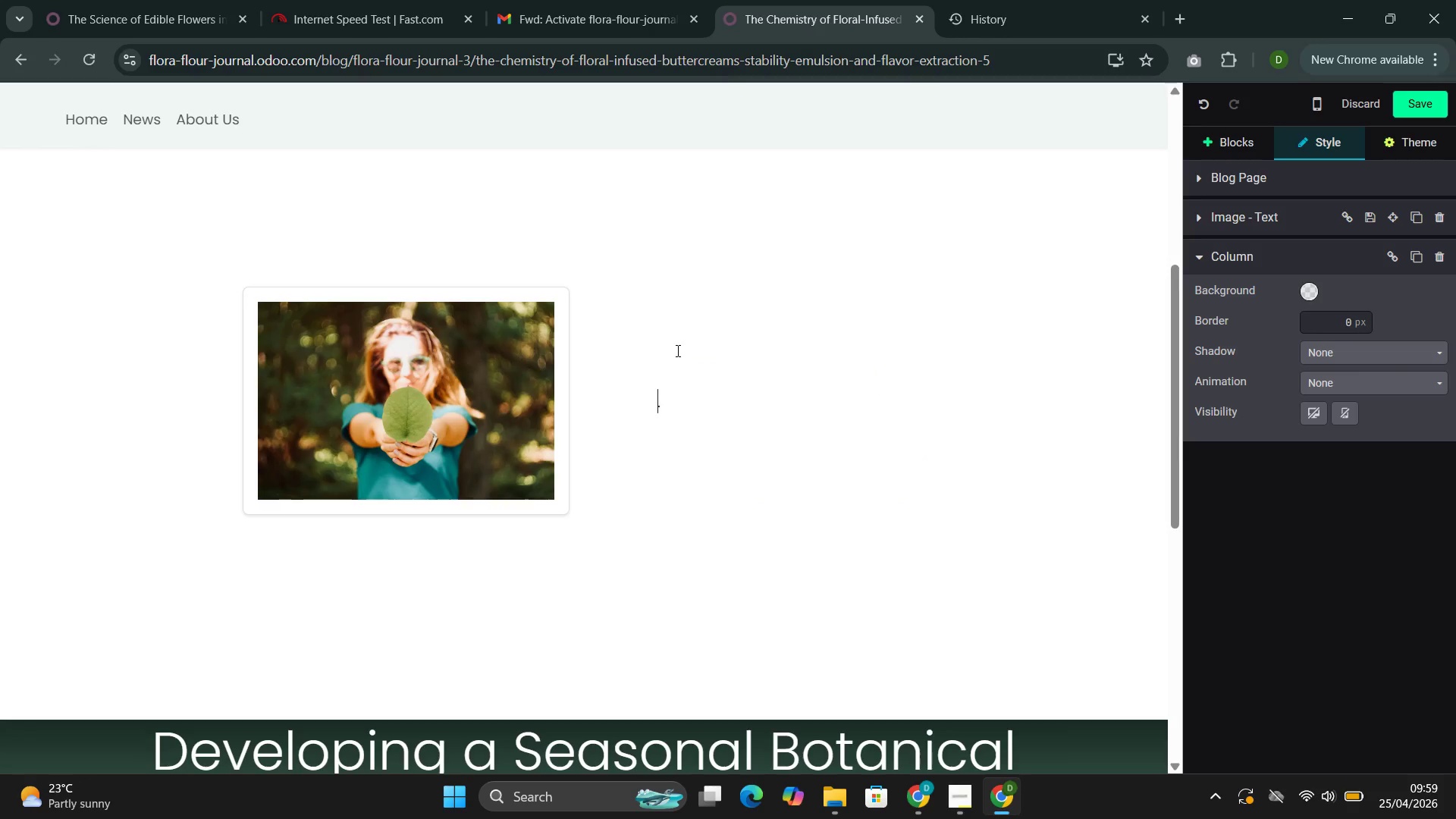 
key(ArrowRight)
 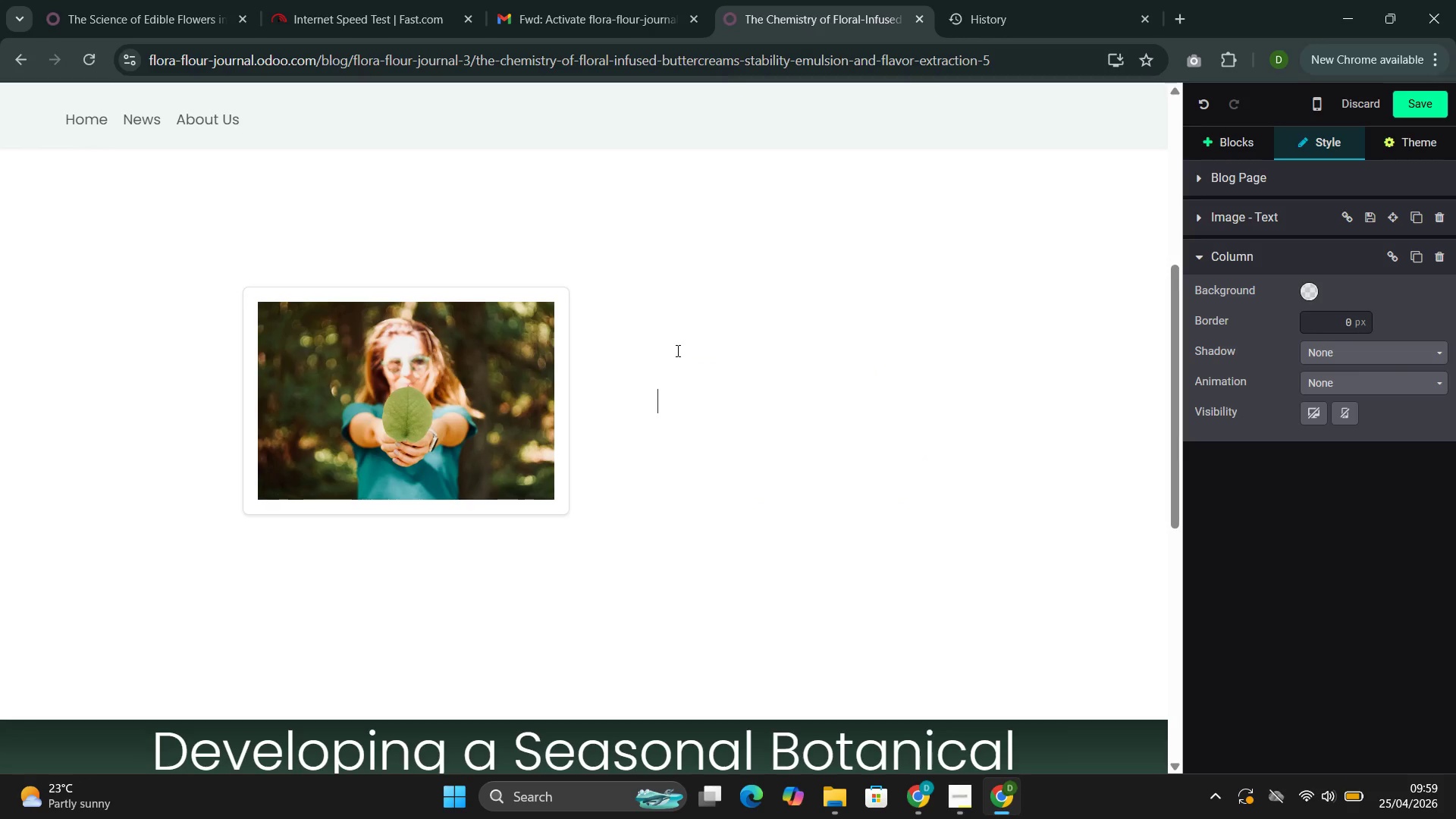 
key(Backspace)
type(Bttercream is an emi)
key(Backspace)
type(ulsion)
key(Backspace)
type(--a stable suspect)
key(Backspace)
key(Backspace)
type(nsion of fat droplets in in)
key(Backspace)
key(Backspace)
key(Backspace)
type( a water-based syrup, structura)
 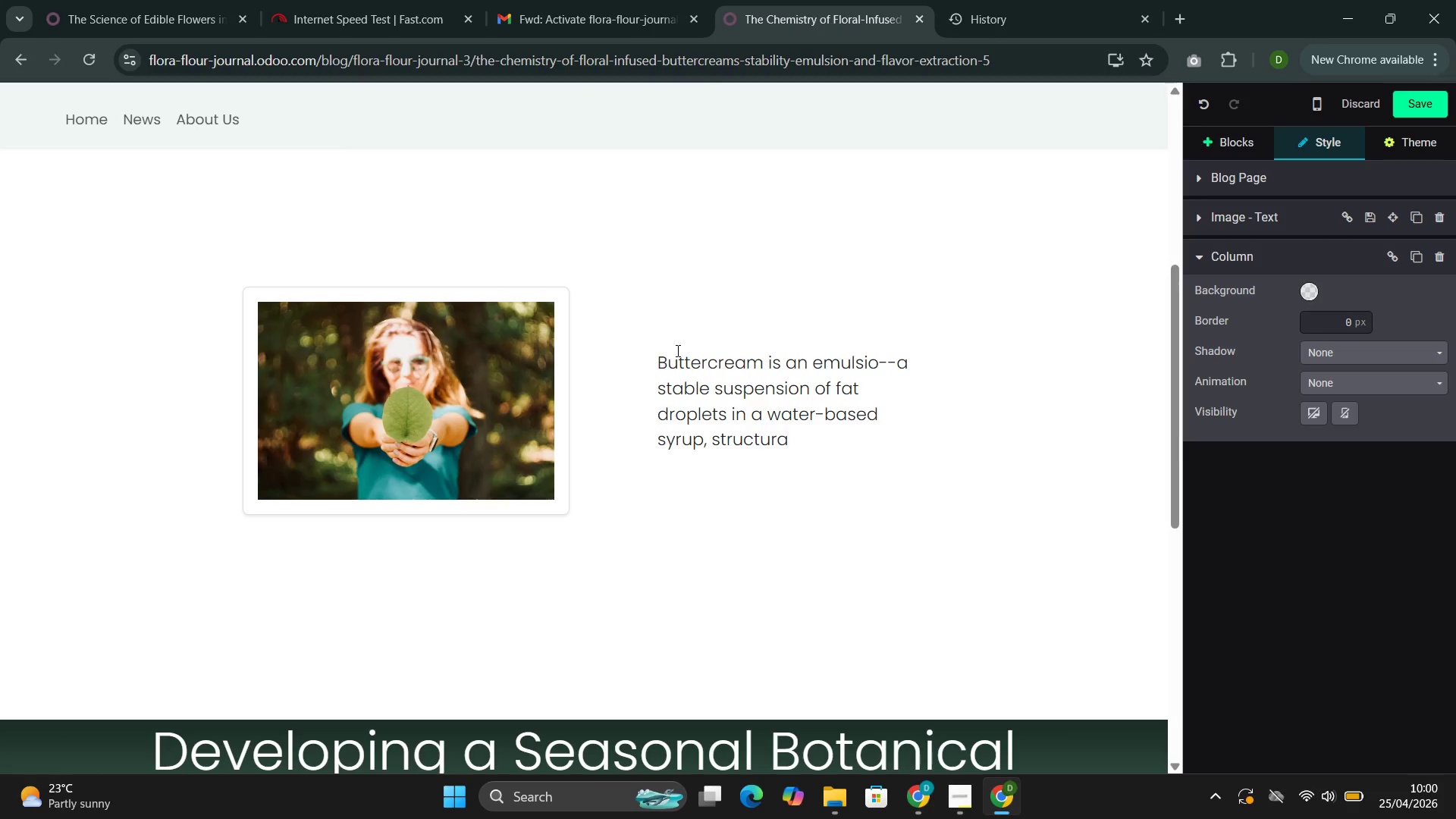 
wait(7.33)
 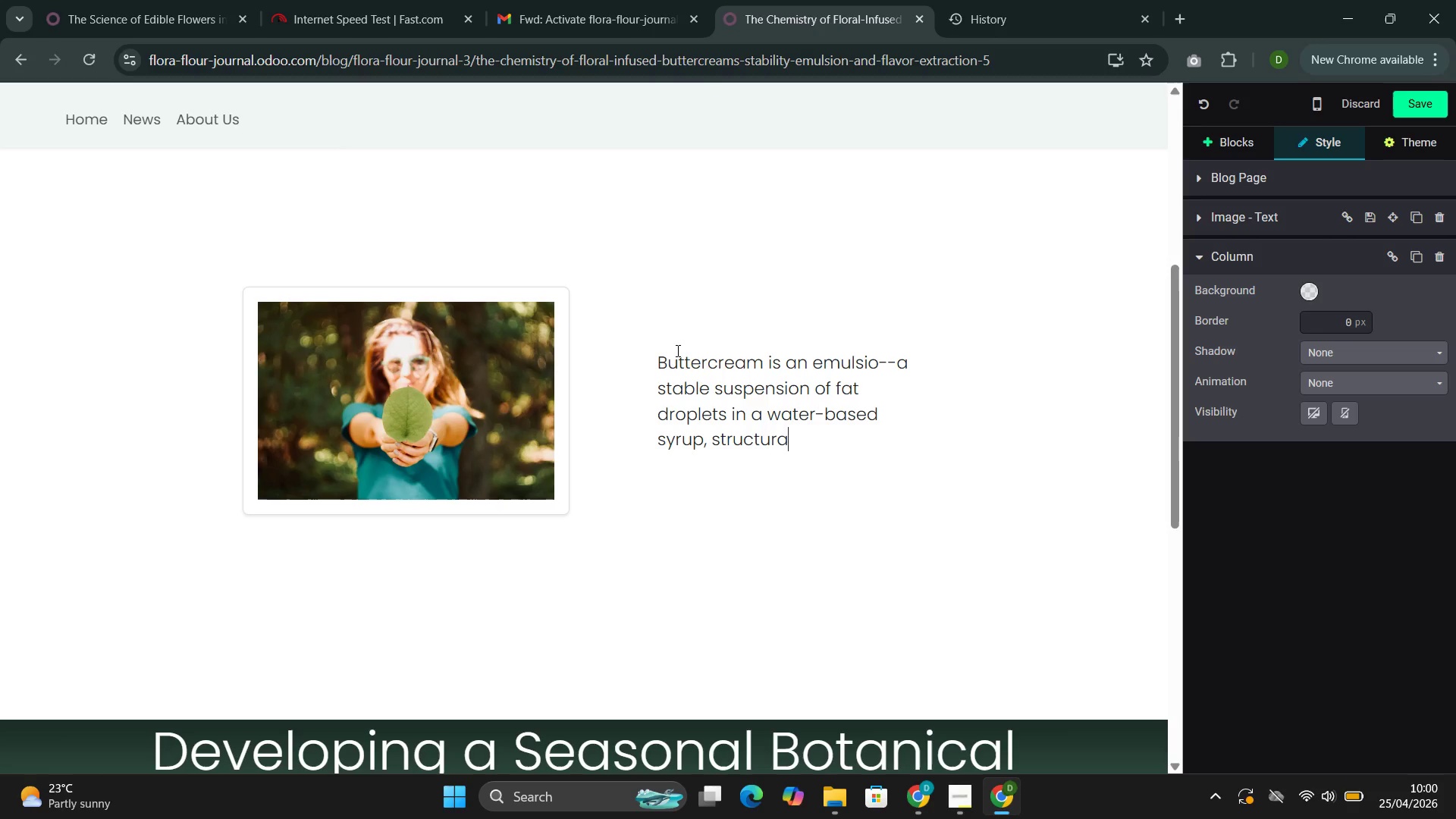 
key(Backspace)
type(ed ny precisely controlled crystallization. Adding botanical )
 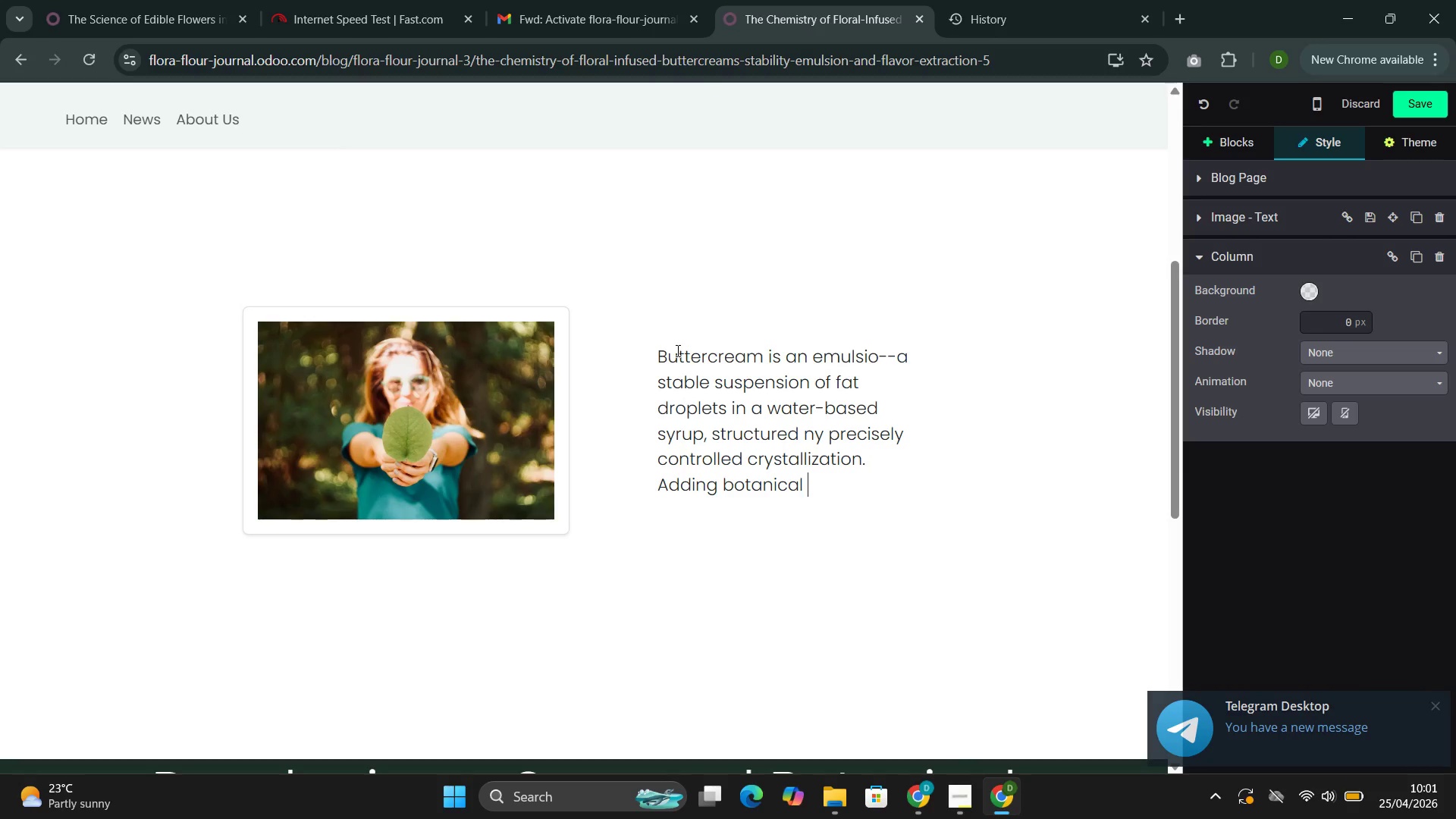 
wait(11.44)
 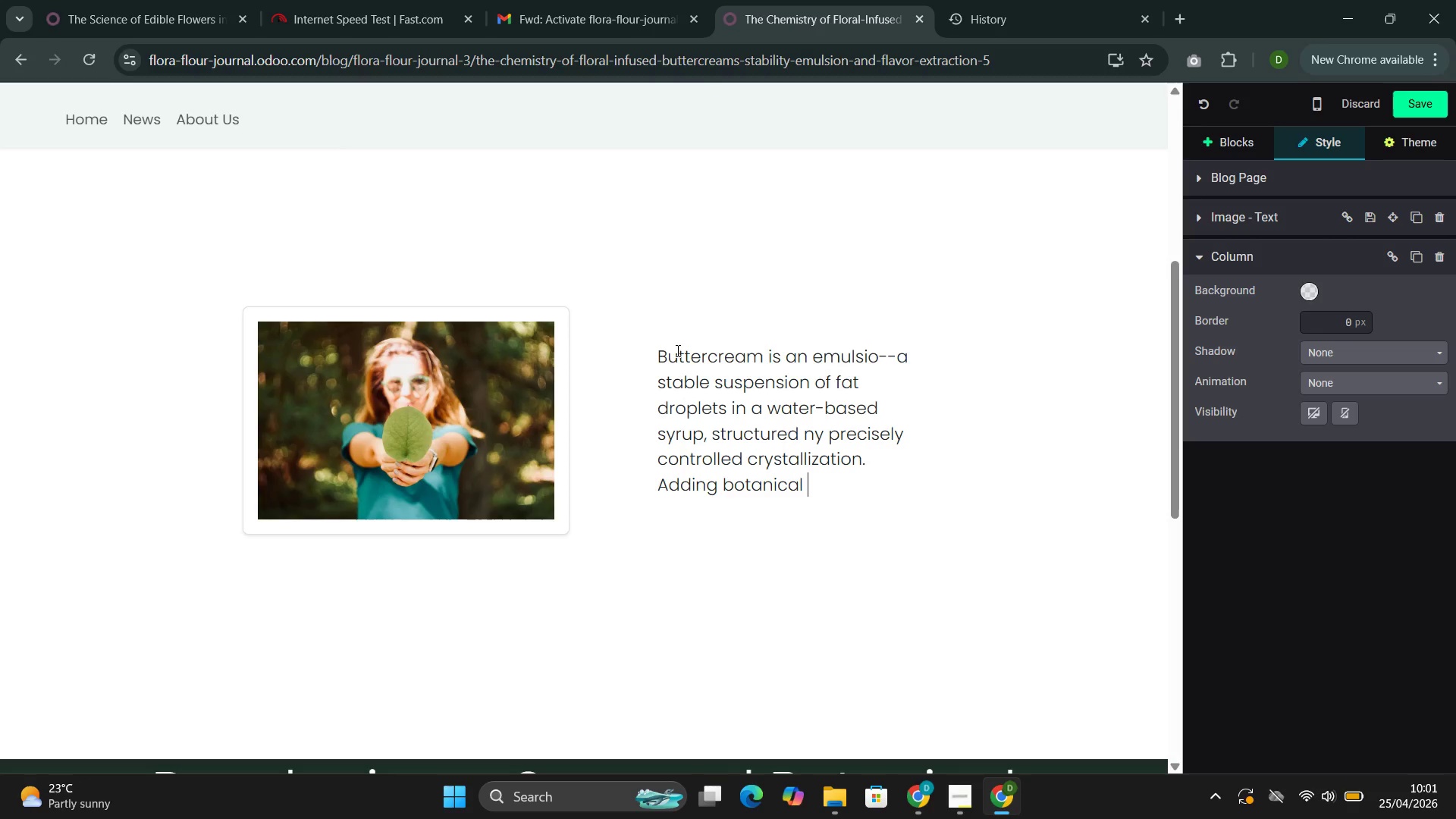 
type(eke)
key(Backspace)
key(Backspace)
type(lements to this already complex system introduces variable that can destabilize the entire structure. Too much floral liquid, abd )
key(Backspace)
key(Backspace)
key(Backspace)
type(nd the emulsion breaks )
key(Backspace)
type(. Too little, and the flavor disappers be)
 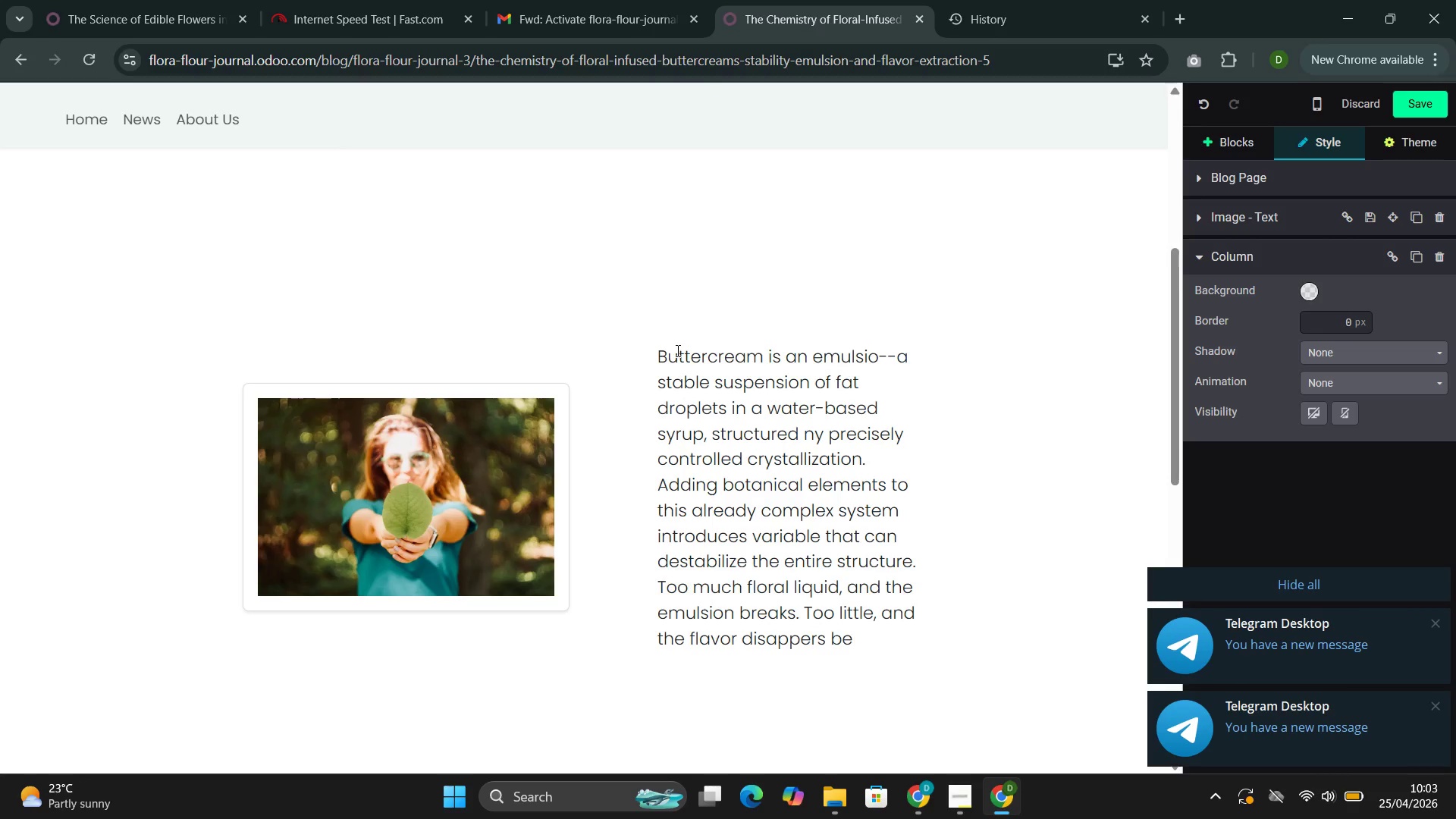 
type(neatth butter's richness )
 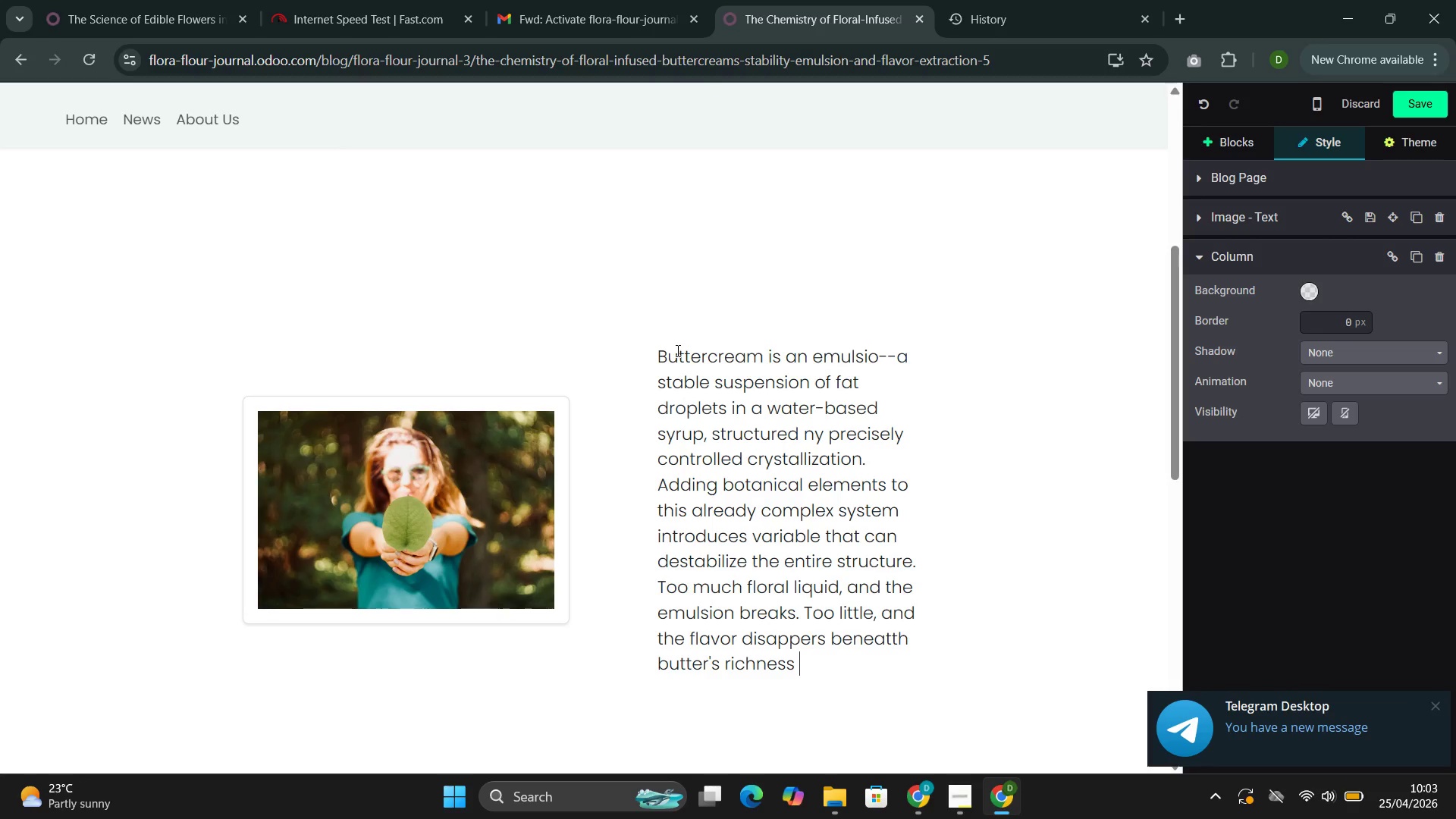 
wait(12.41)
 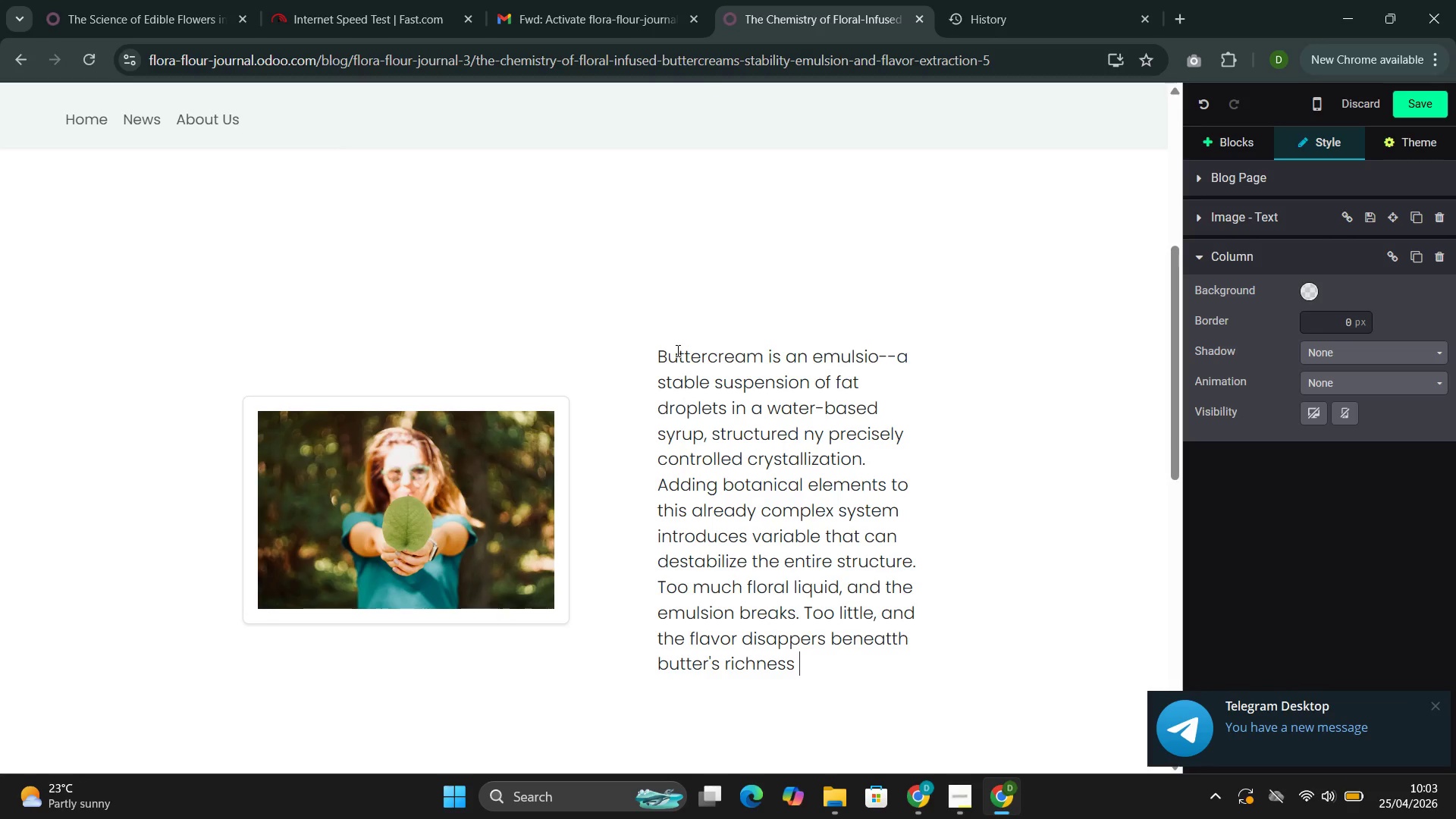 
left_click([593, 280])
 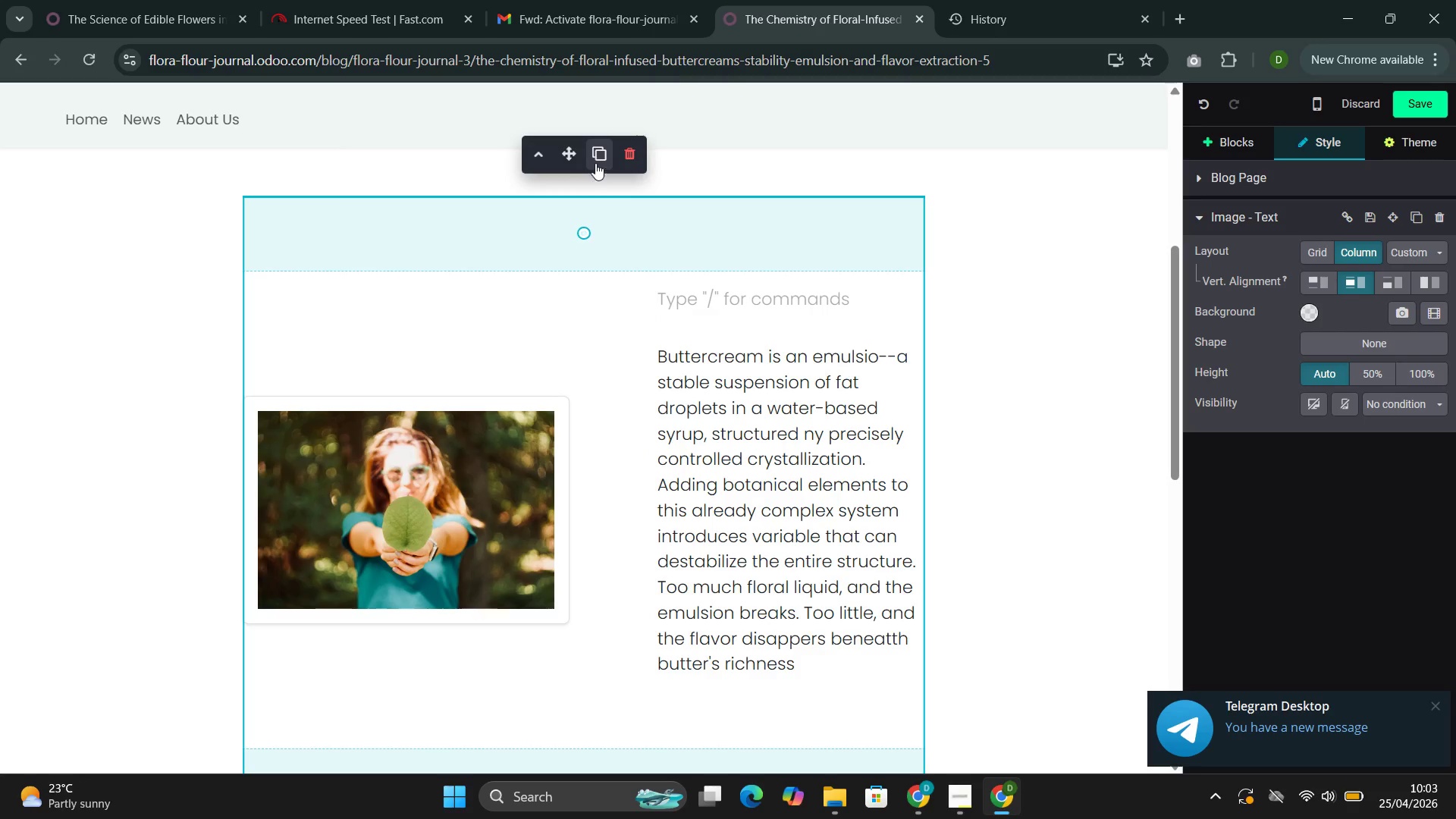 
left_click([596, 158])
 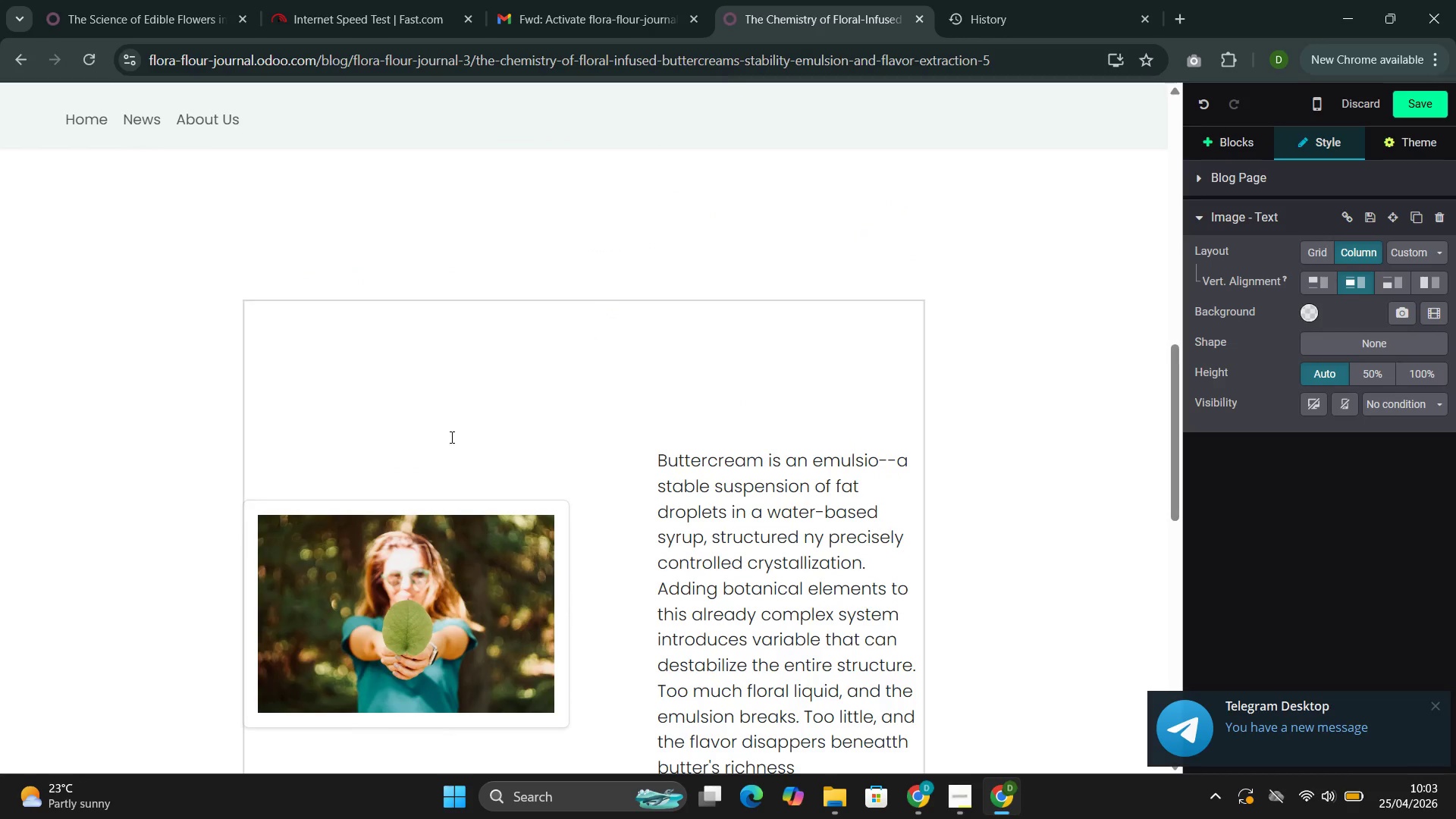 
left_click([467, 460])
 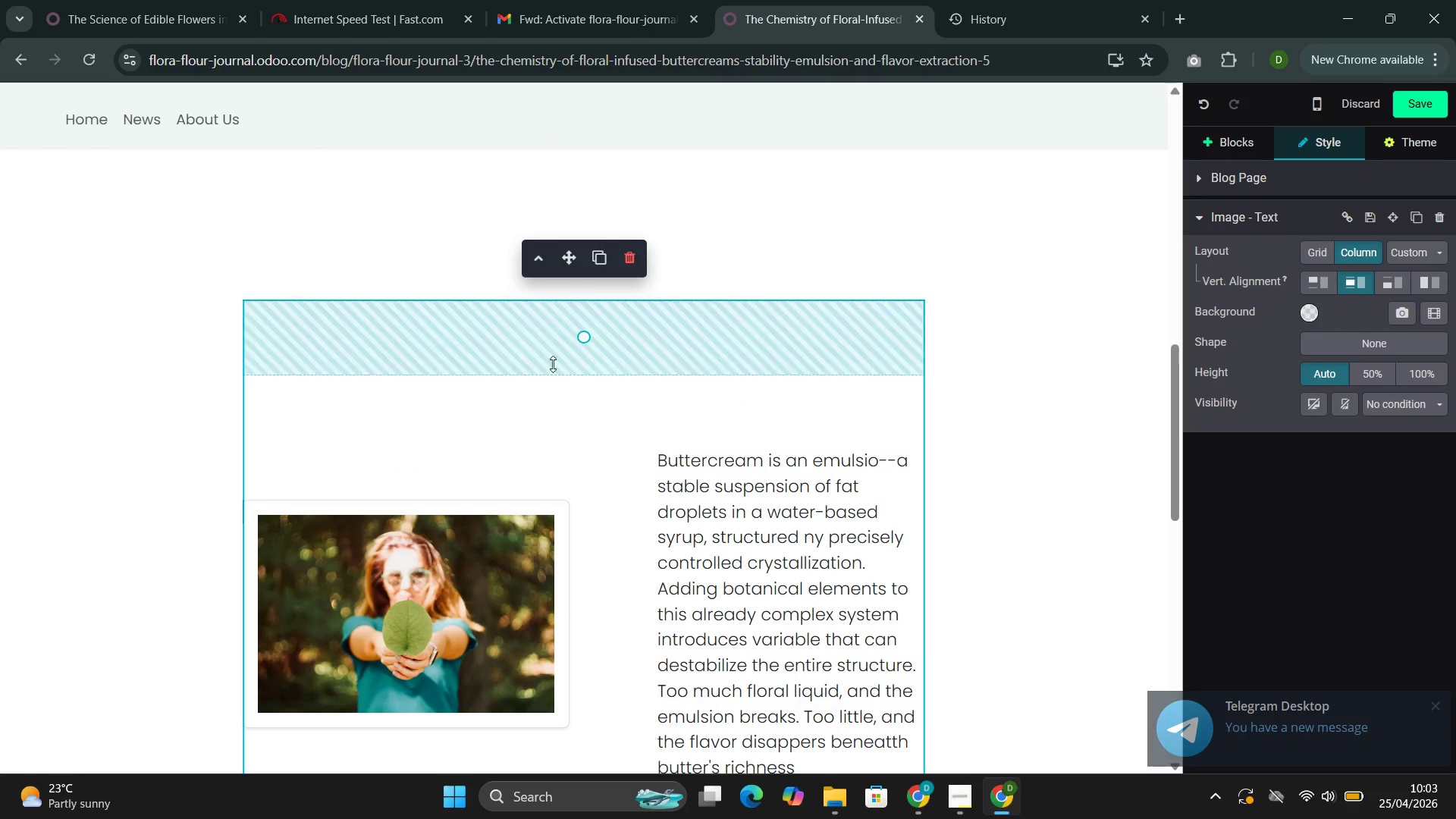 
left_click([508, 521])
 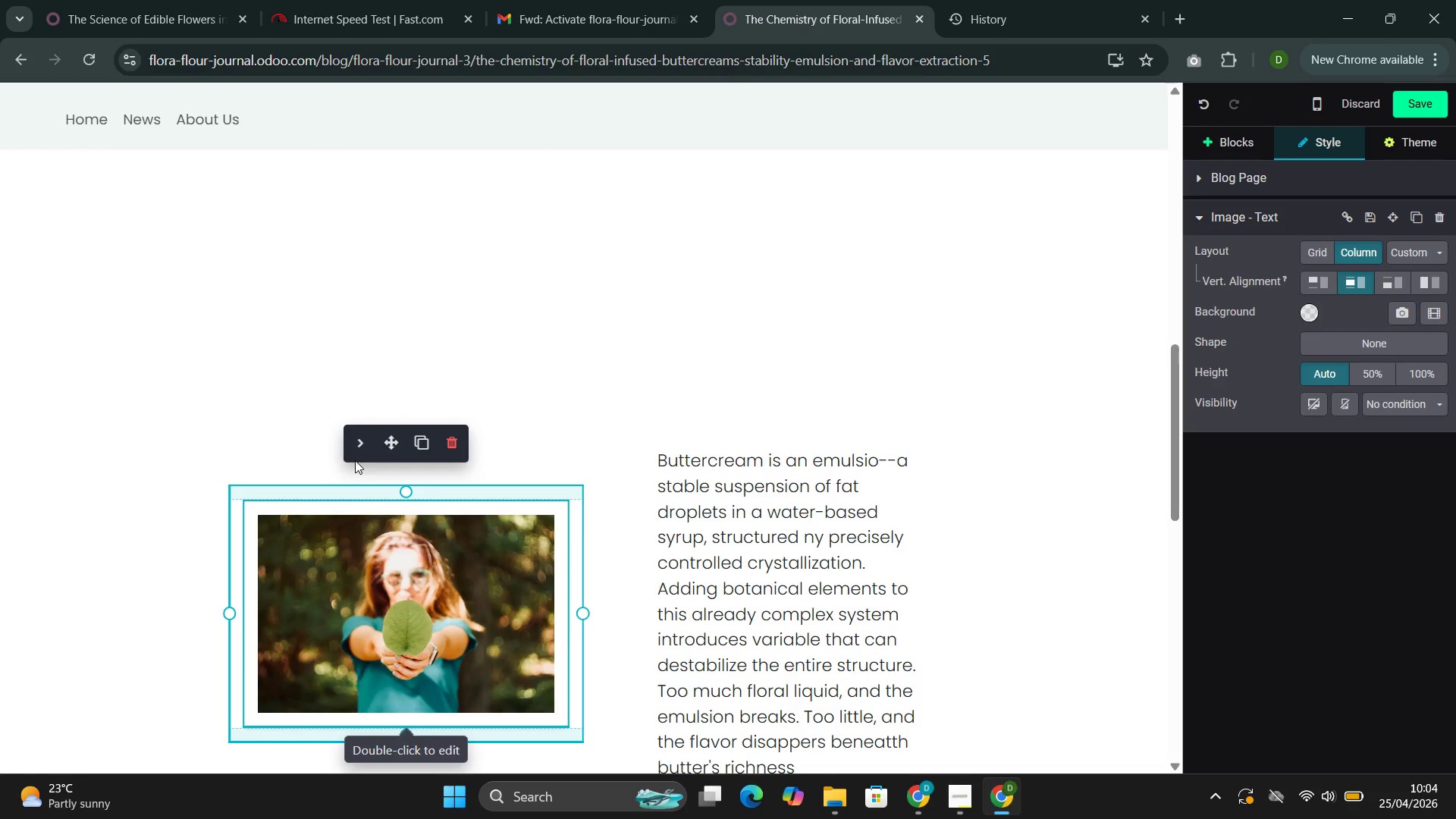 
left_click([356, 441])
 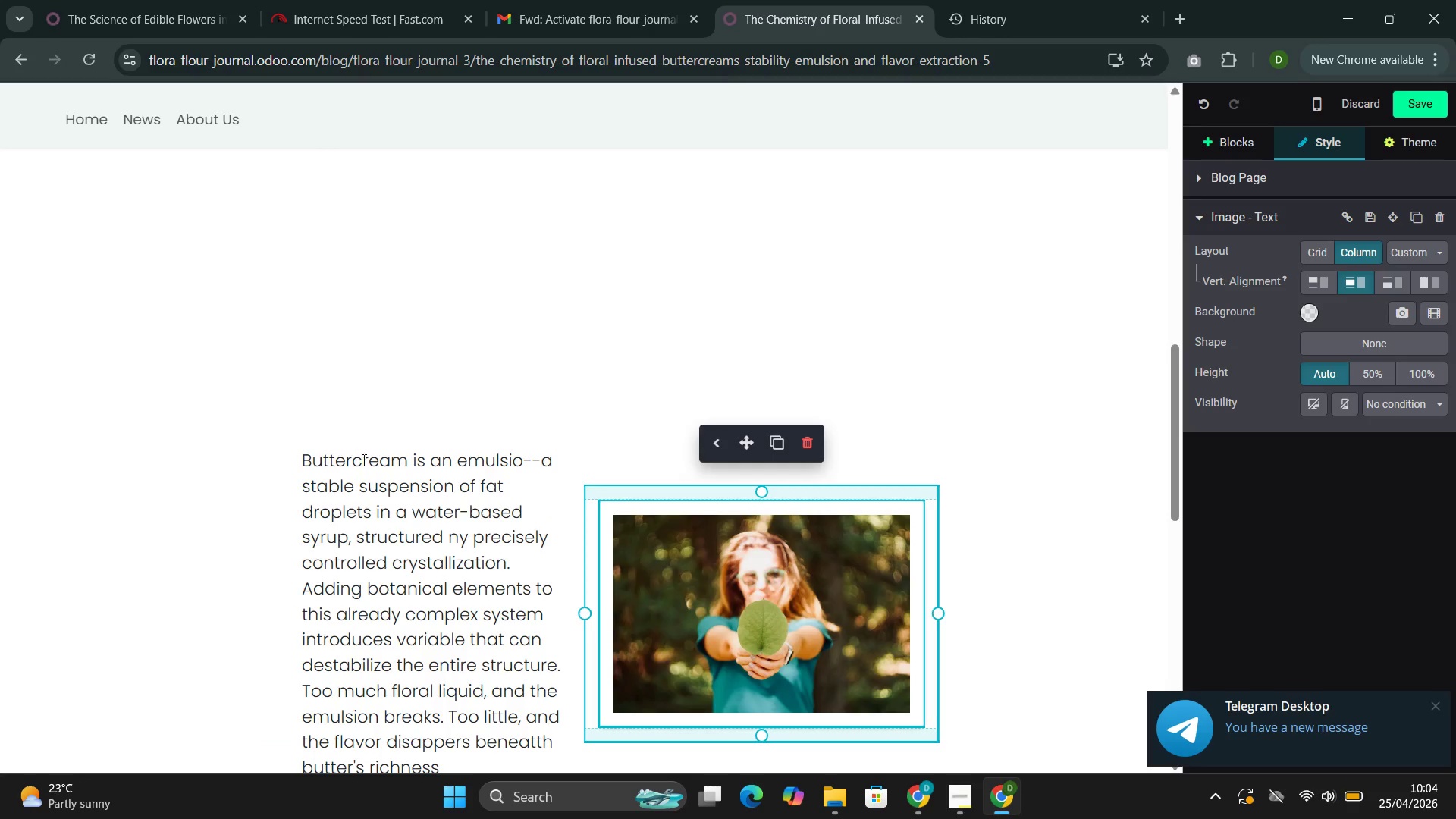 
left_click([362, 504])
 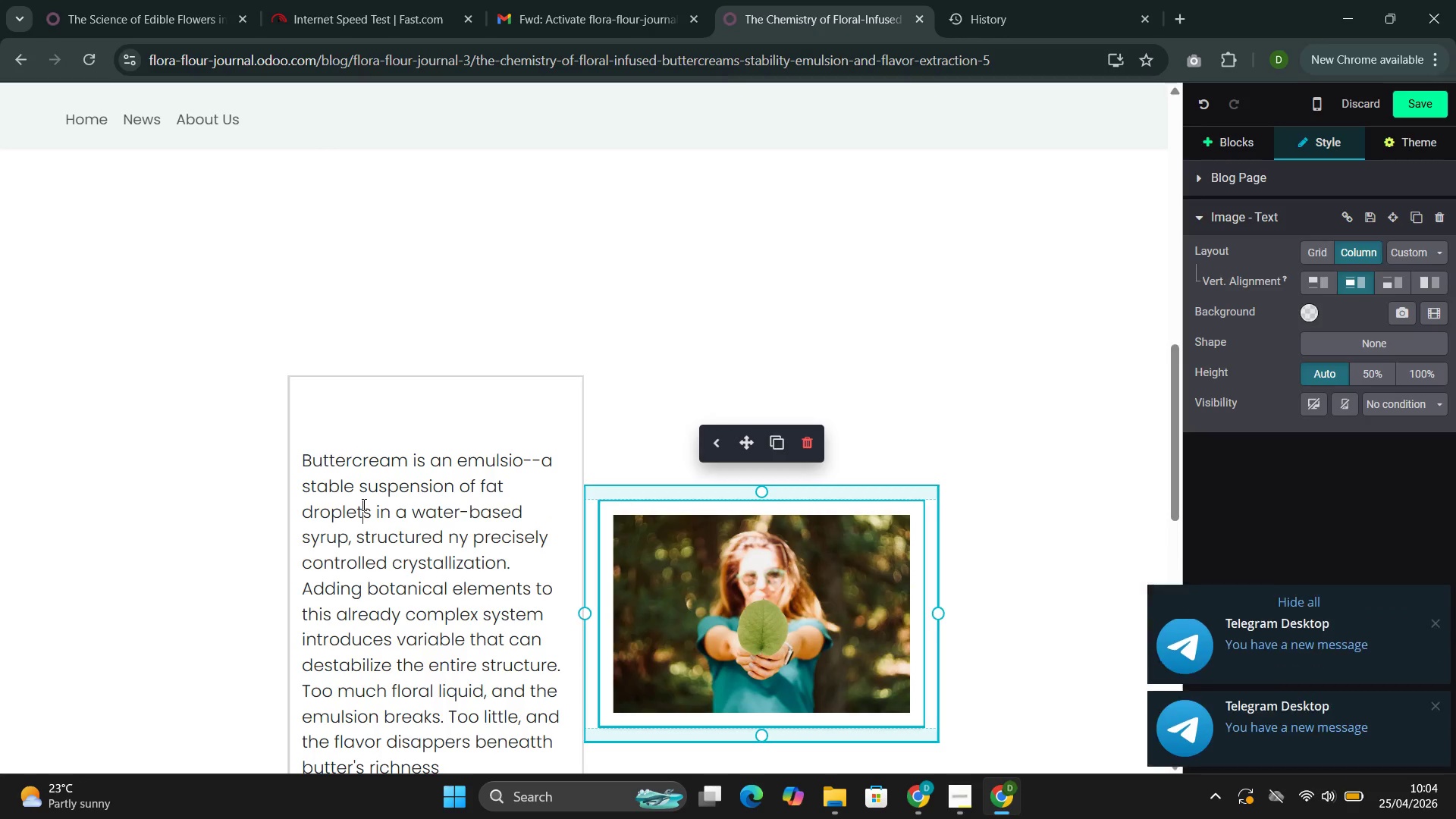 
double_click([362, 504])
 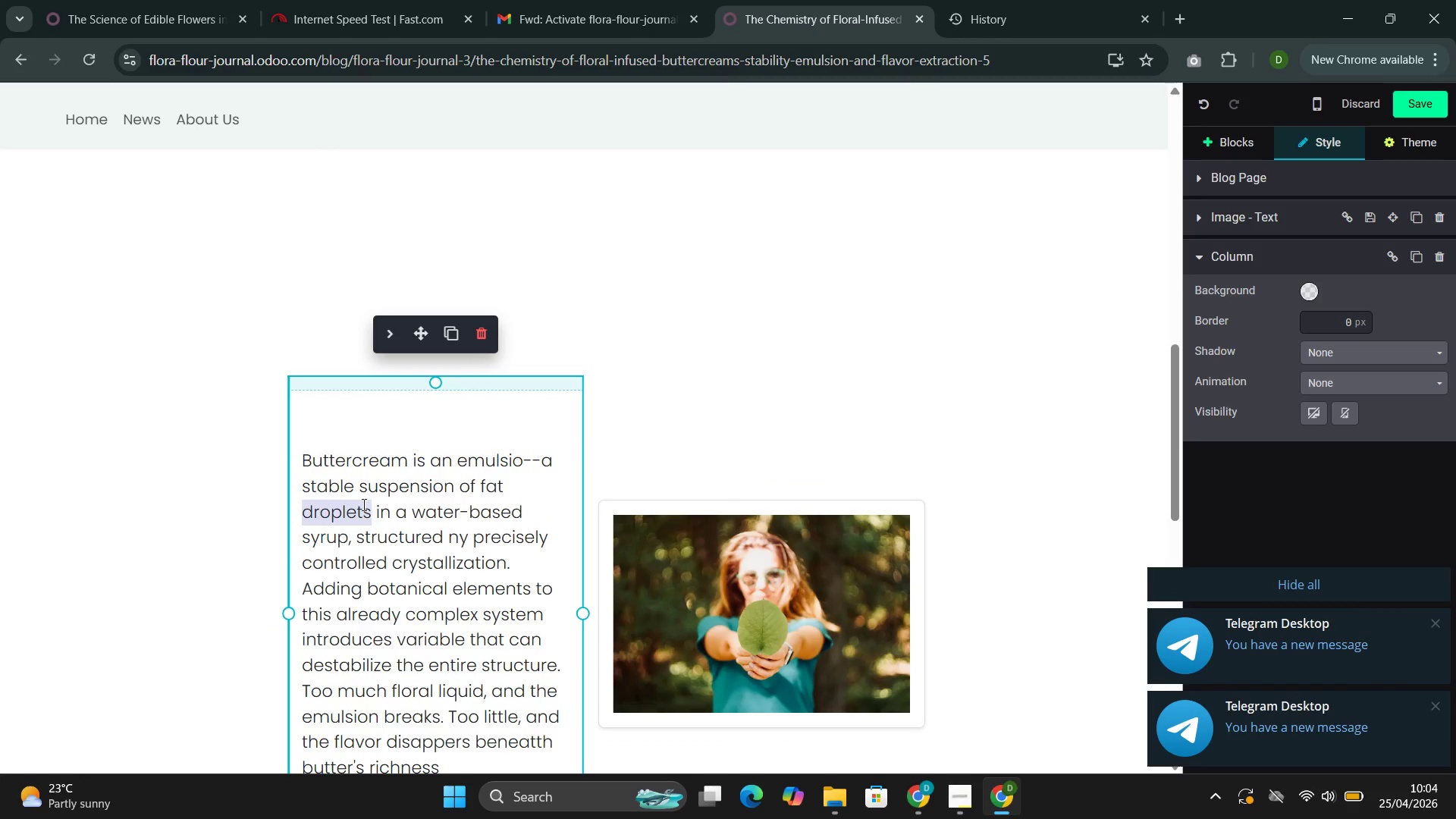 
triple_click([362, 504])
 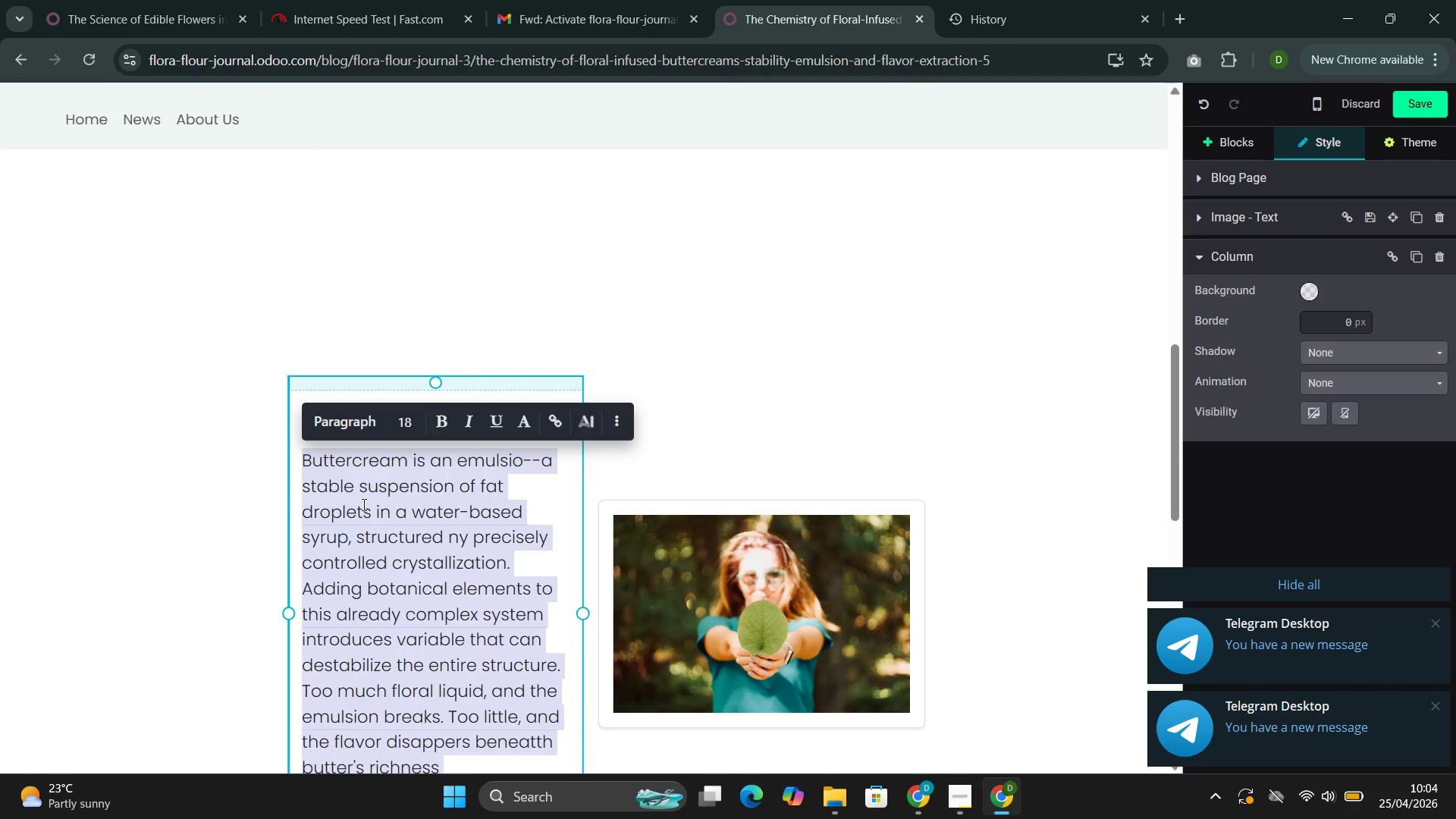 
type(t)
key(Backspace)
type(At flora)
 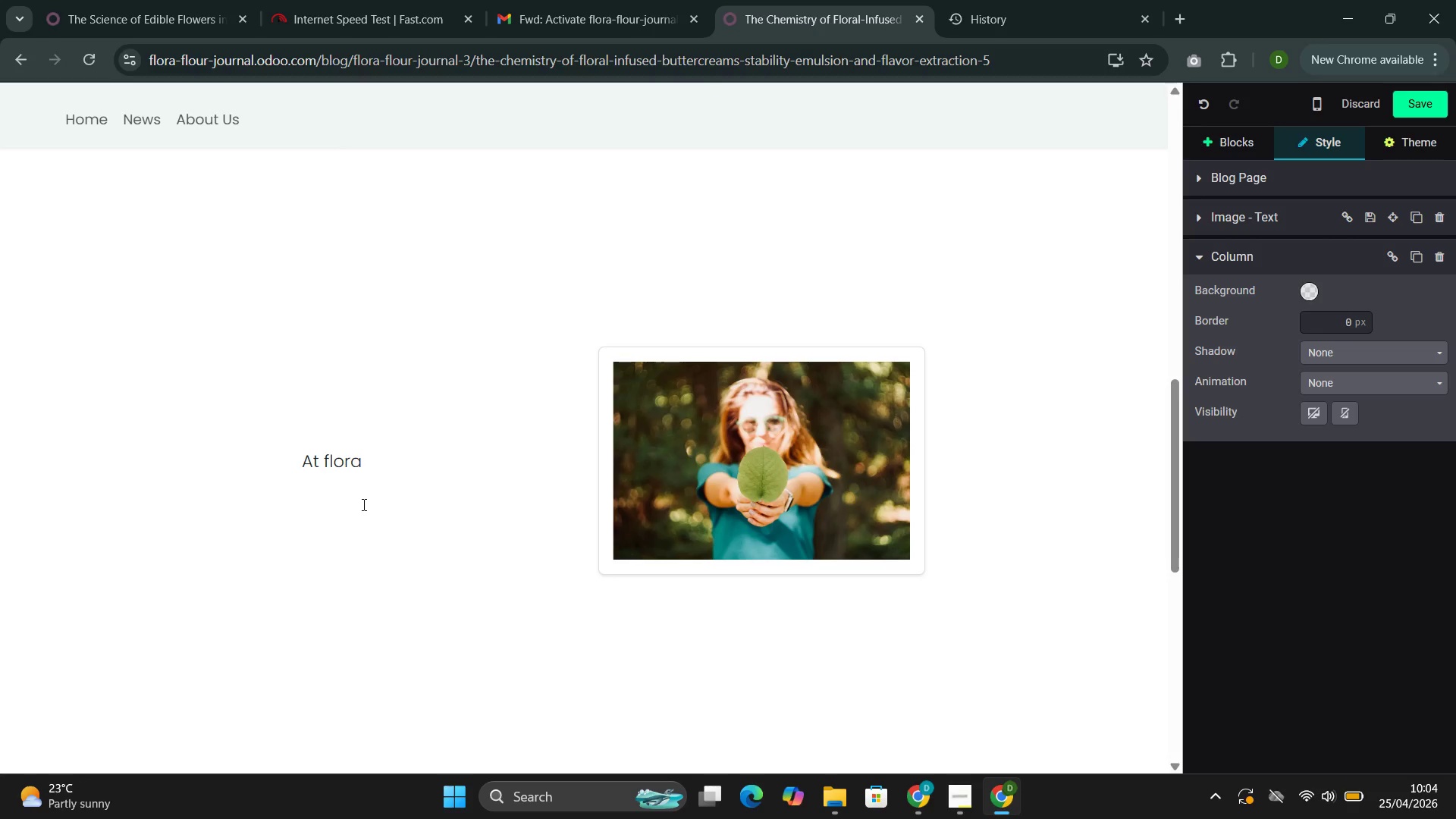 
key(ArrowLeft)
 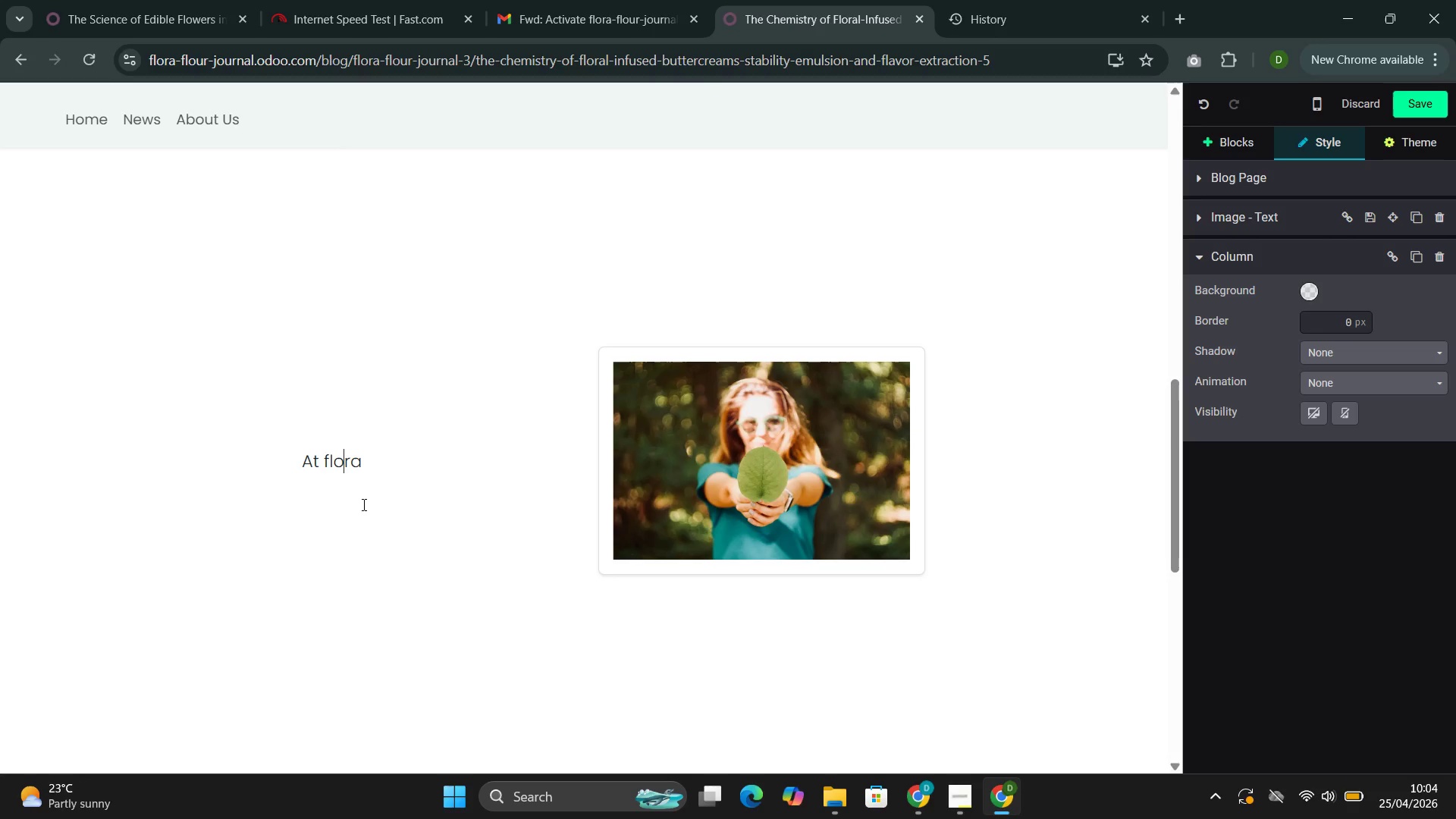 
key(ArrowLeft)
 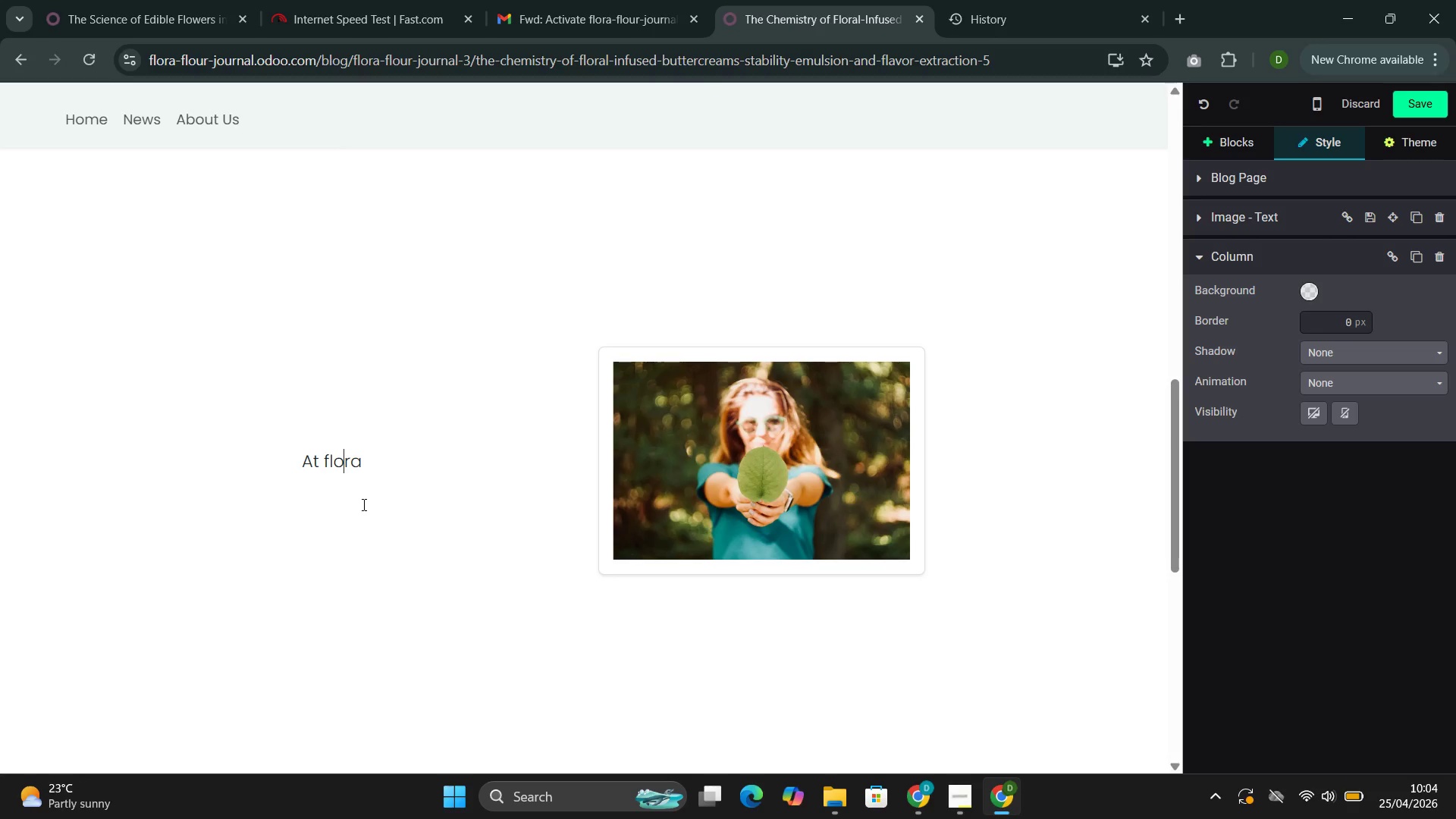 
key(ArrowLeft)
 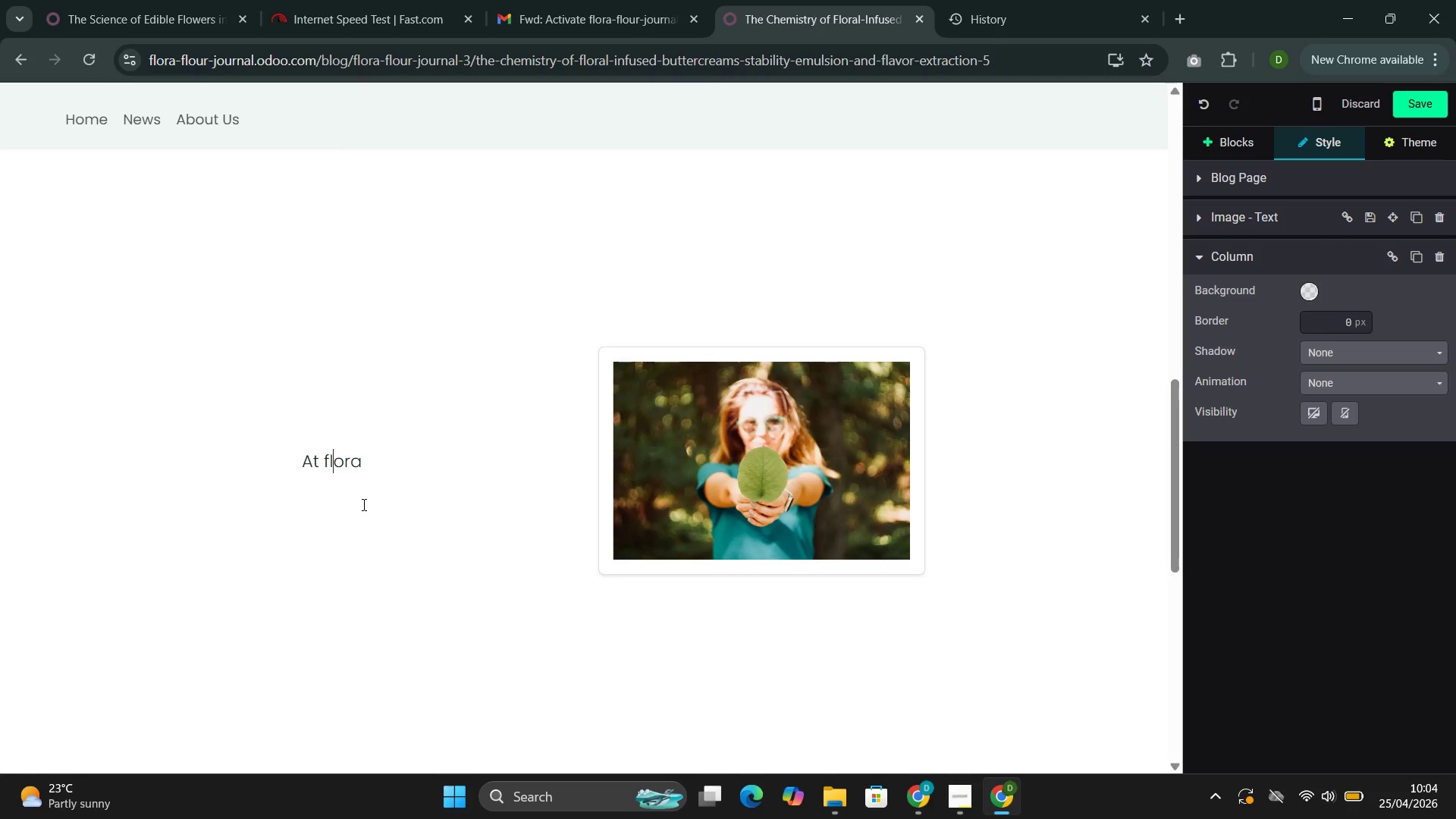 
key(ArrowLeft)
 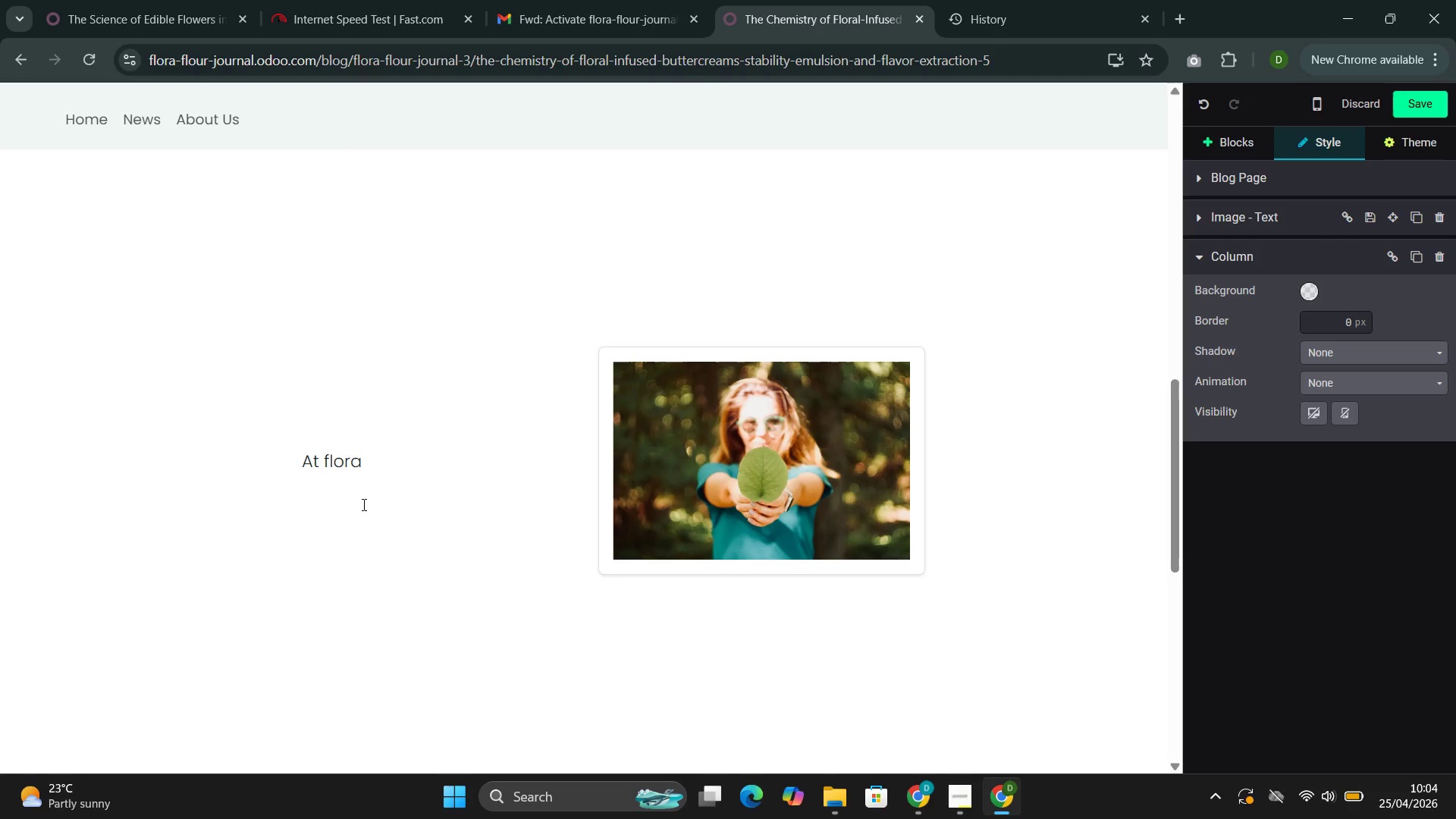 
key(Backspace)
 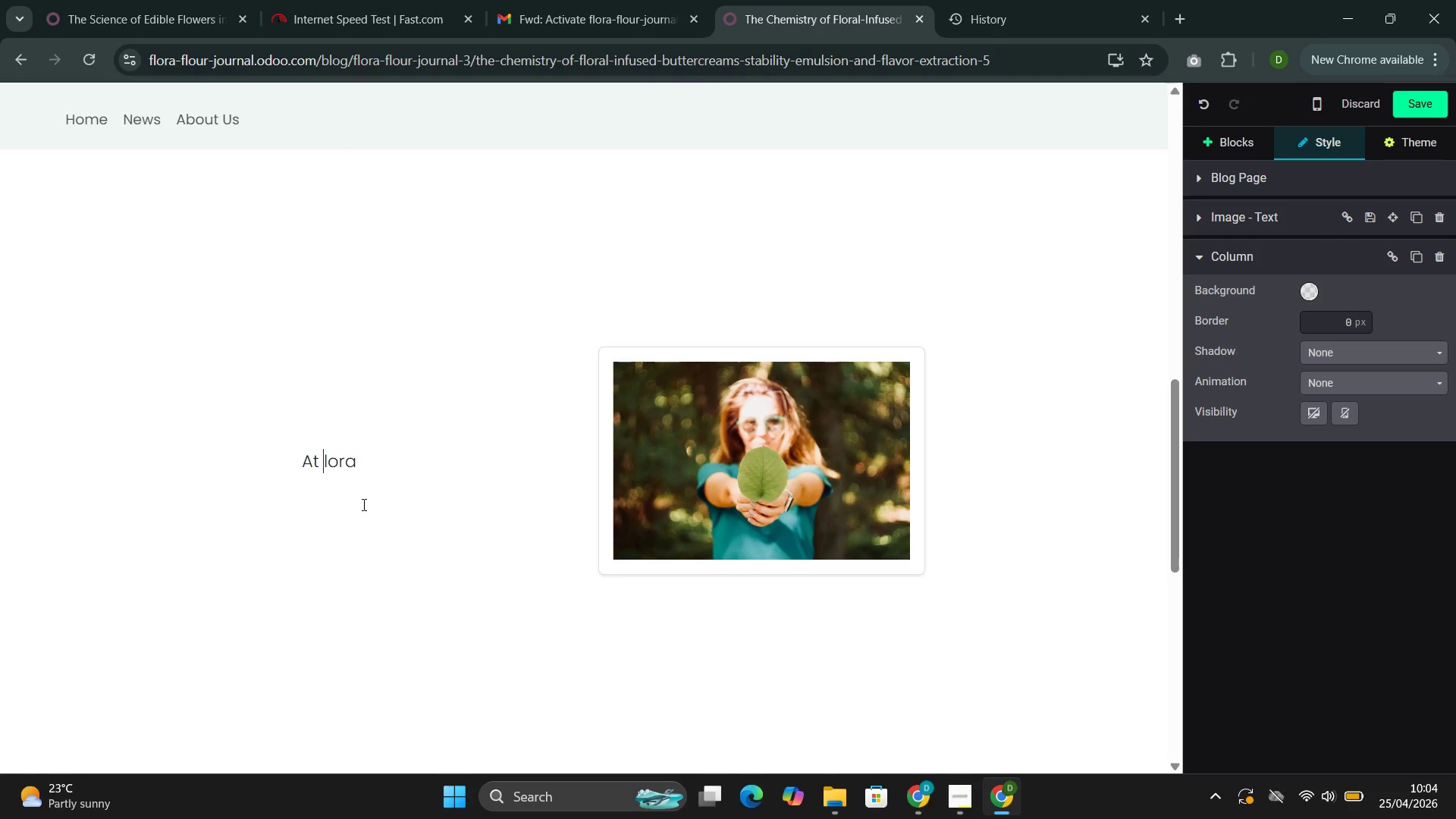 
key(Shift+F)
 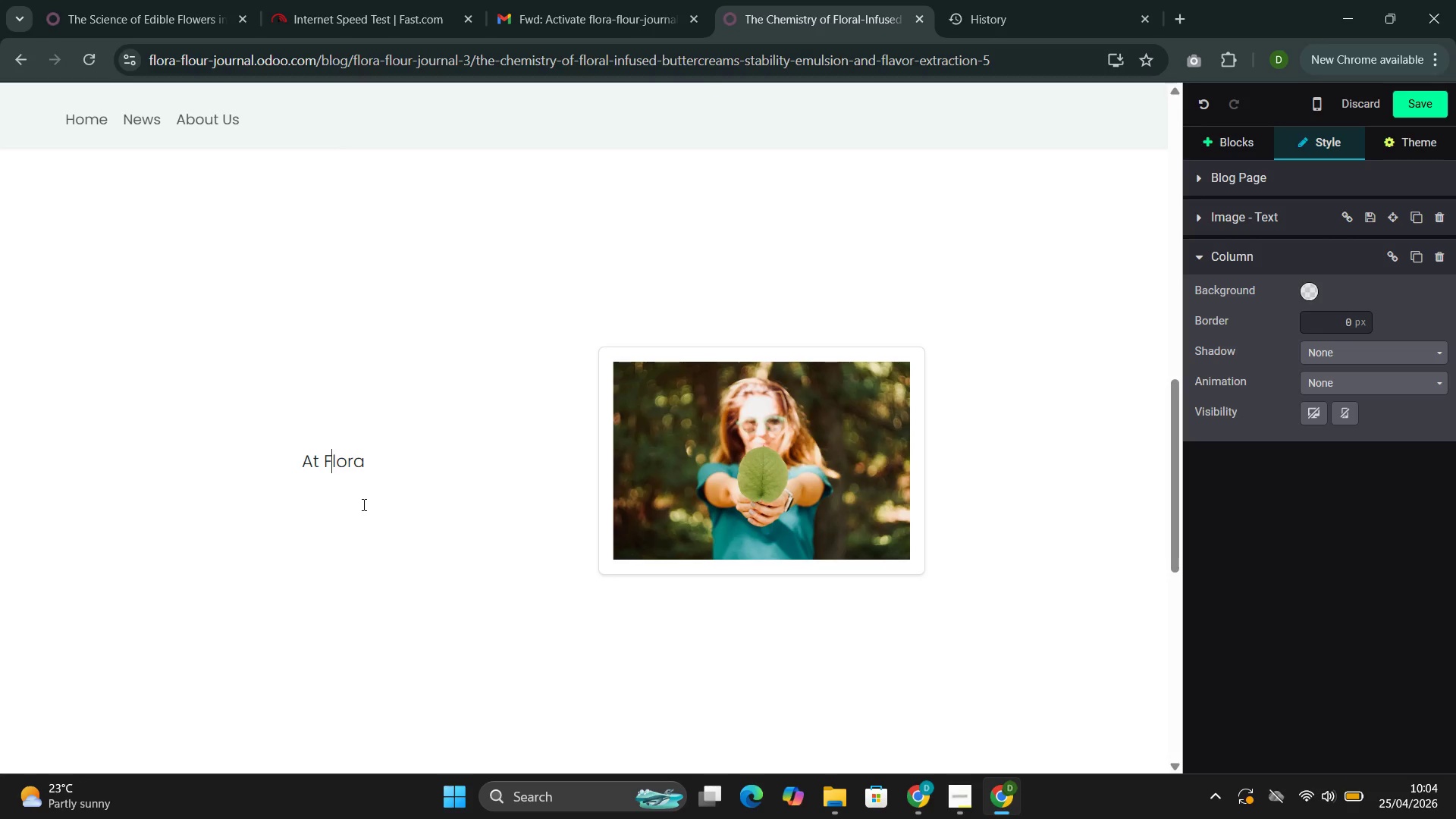 
key(ArrowRight)
 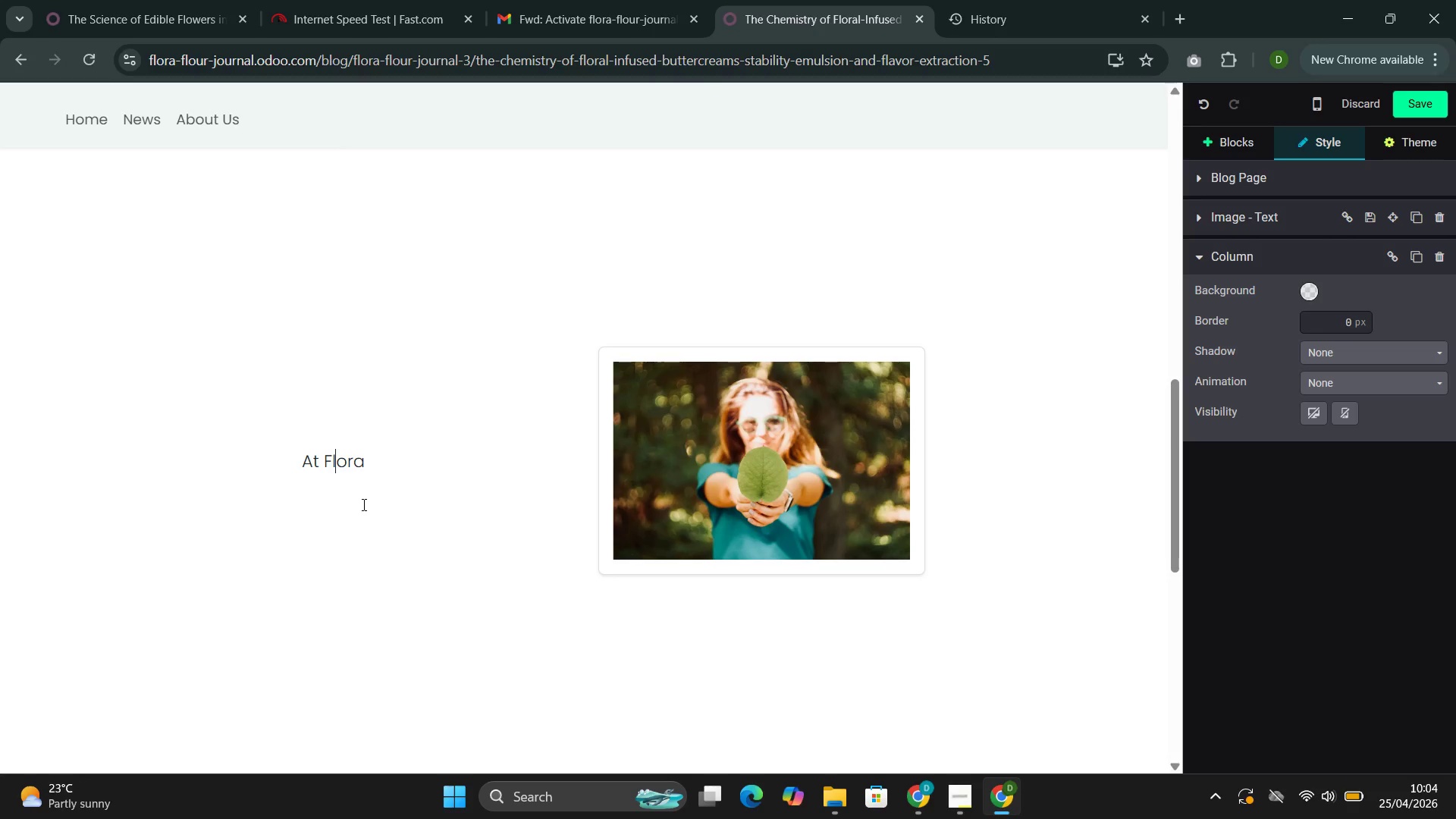 
key(ArrowRight)
 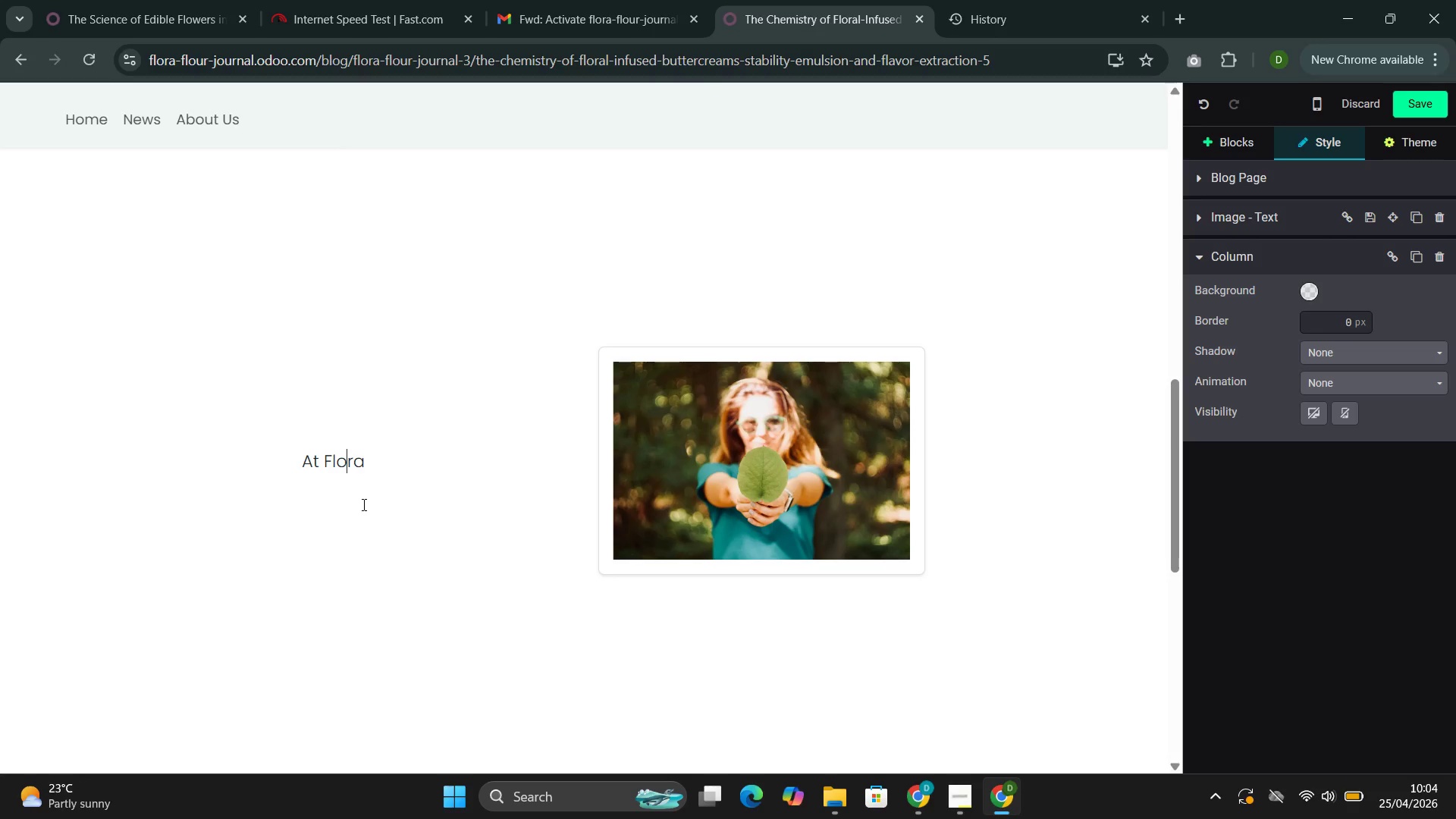 
key(ArrowRight)
 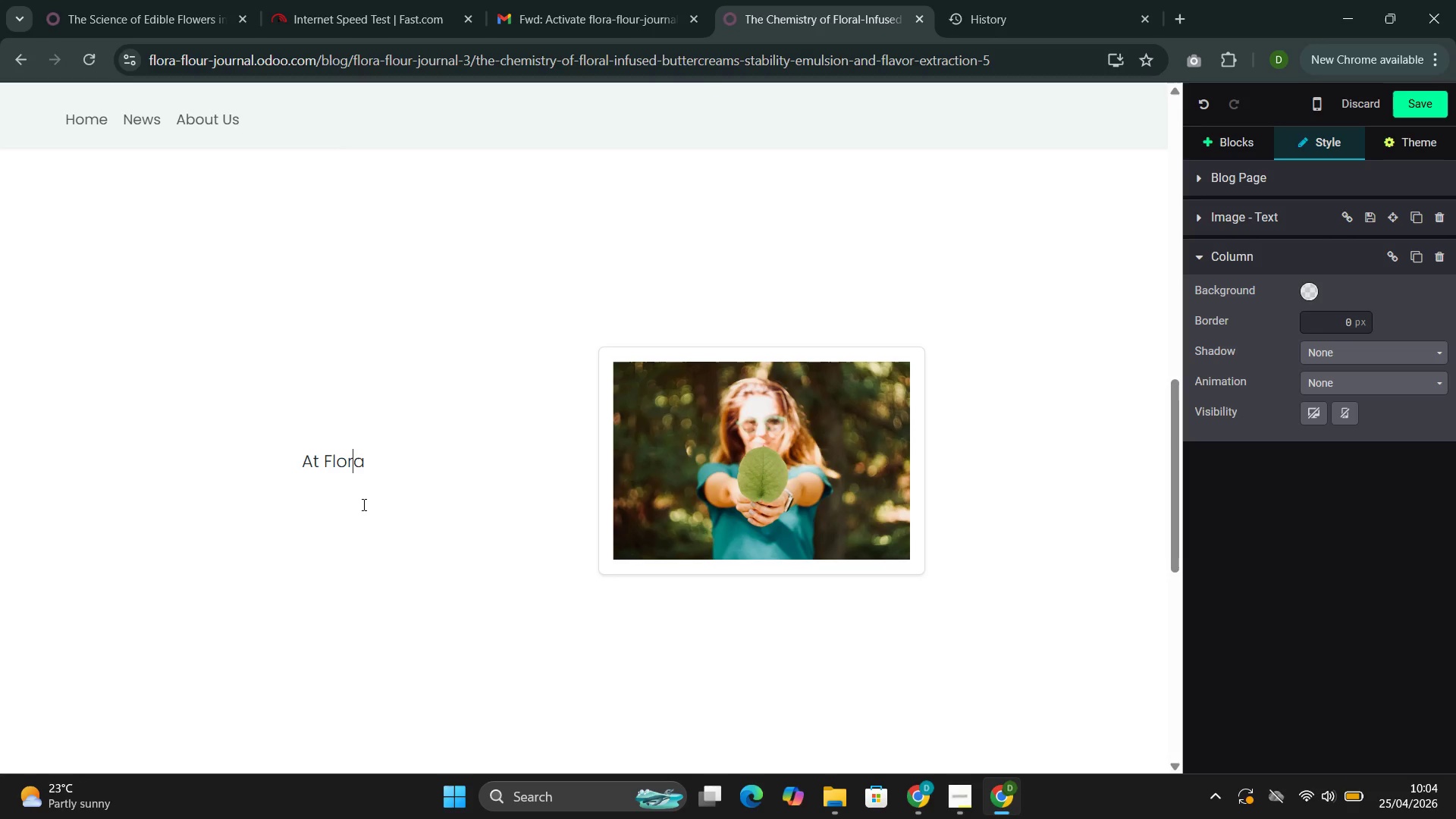 
key(ArrowRight)
 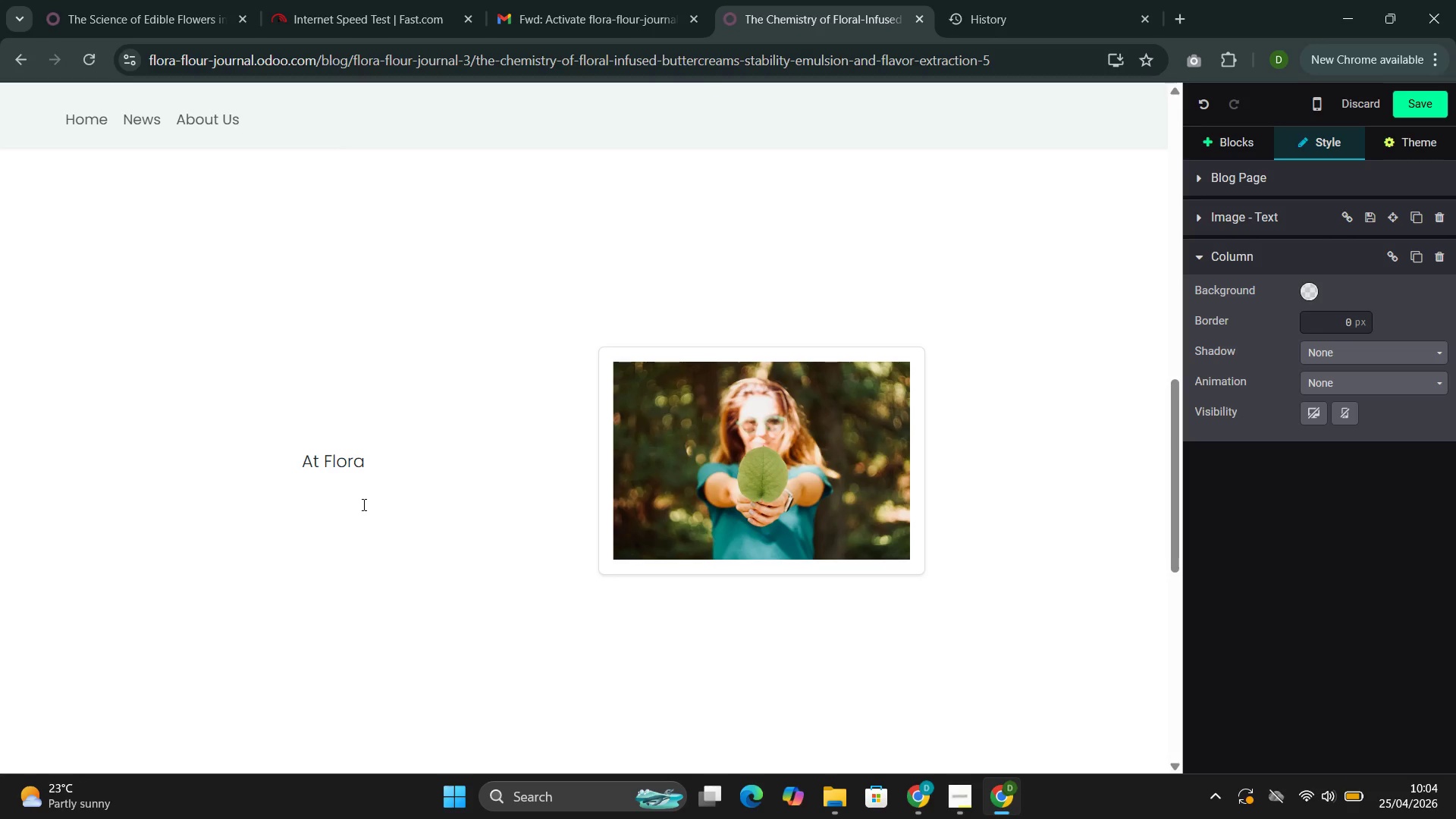 
type( & Flour )
key(Backspace)
type(, our signature)
 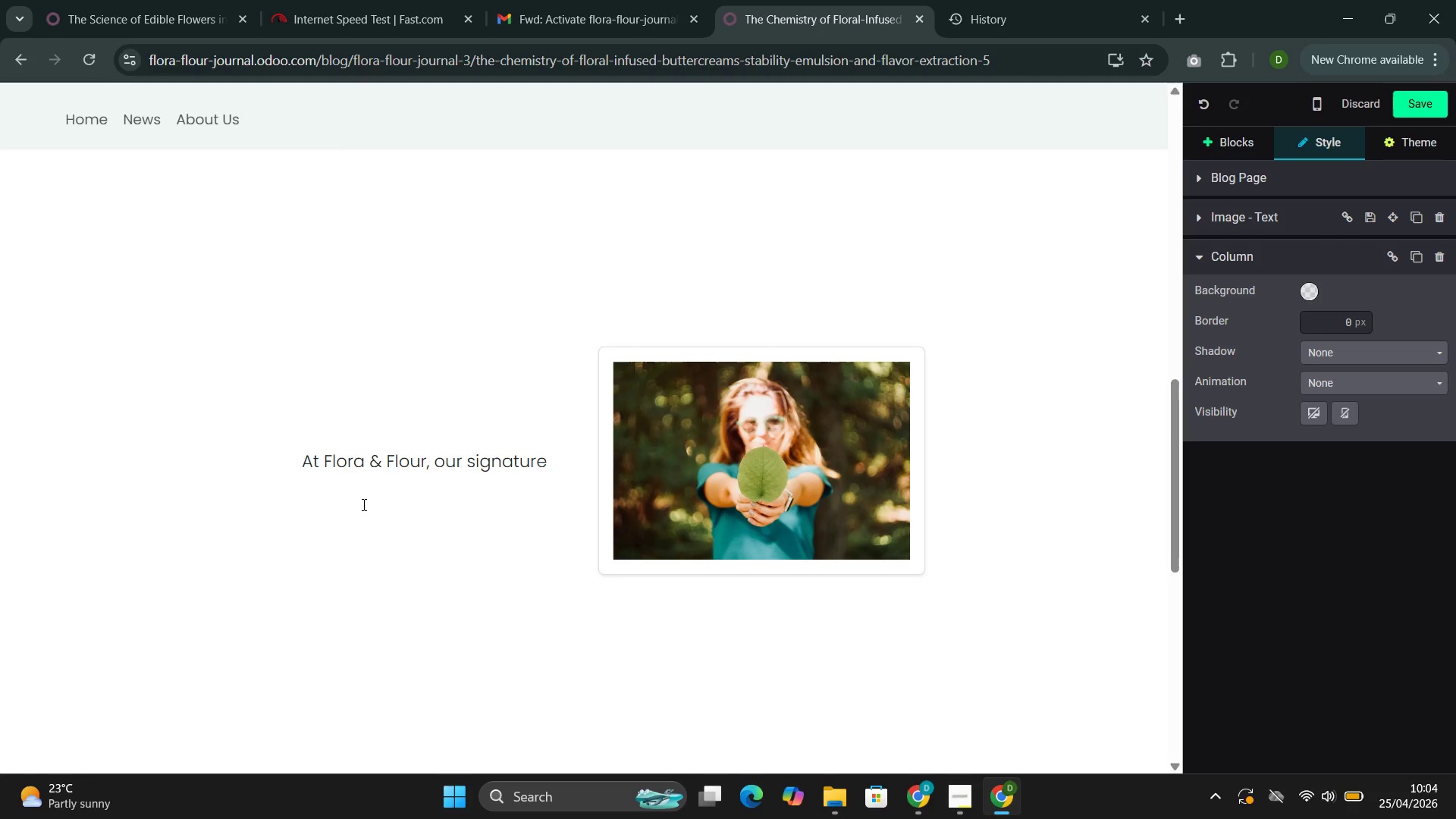 
wait(7.94)
 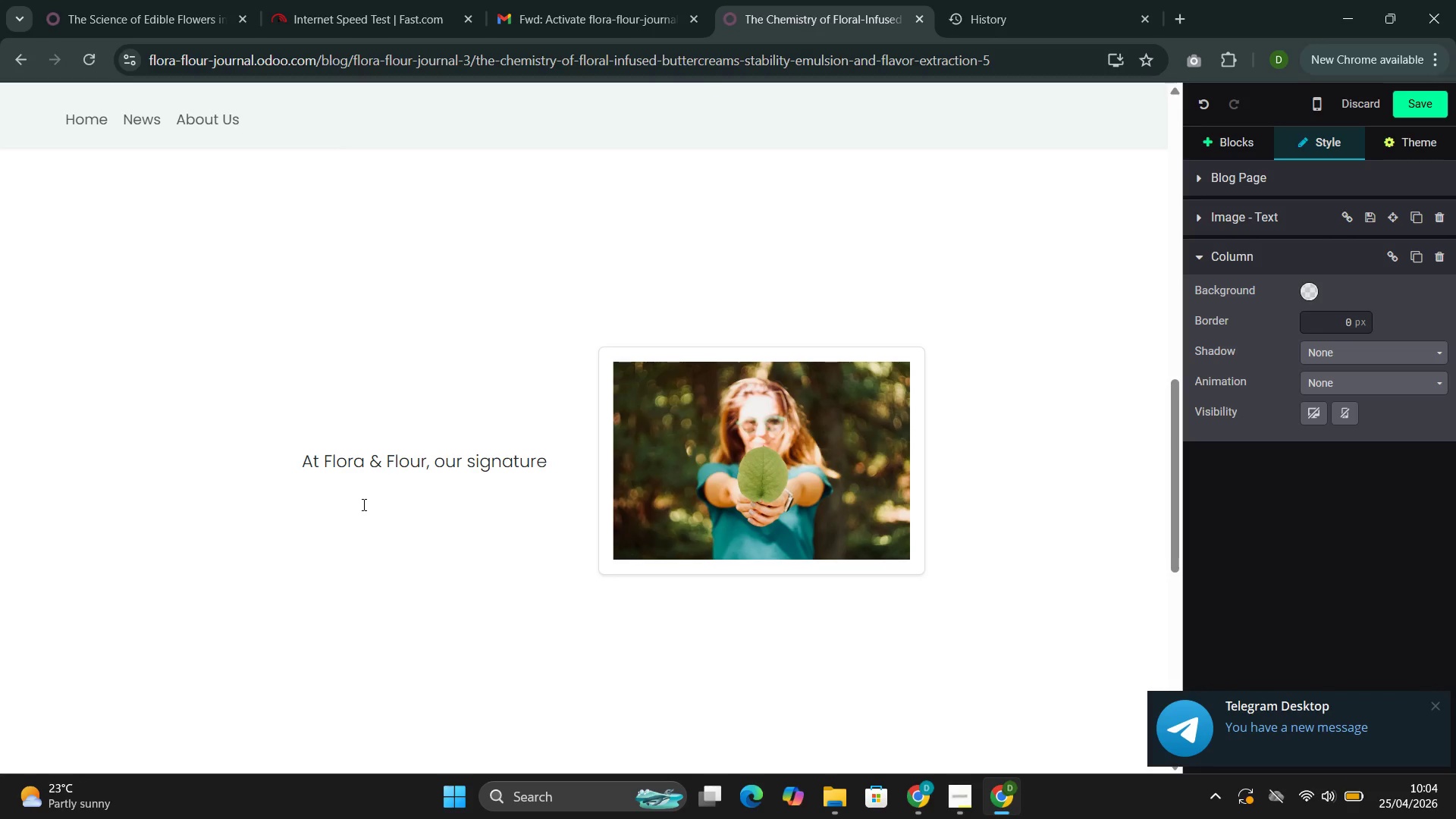 
type( floral buttercrea)
 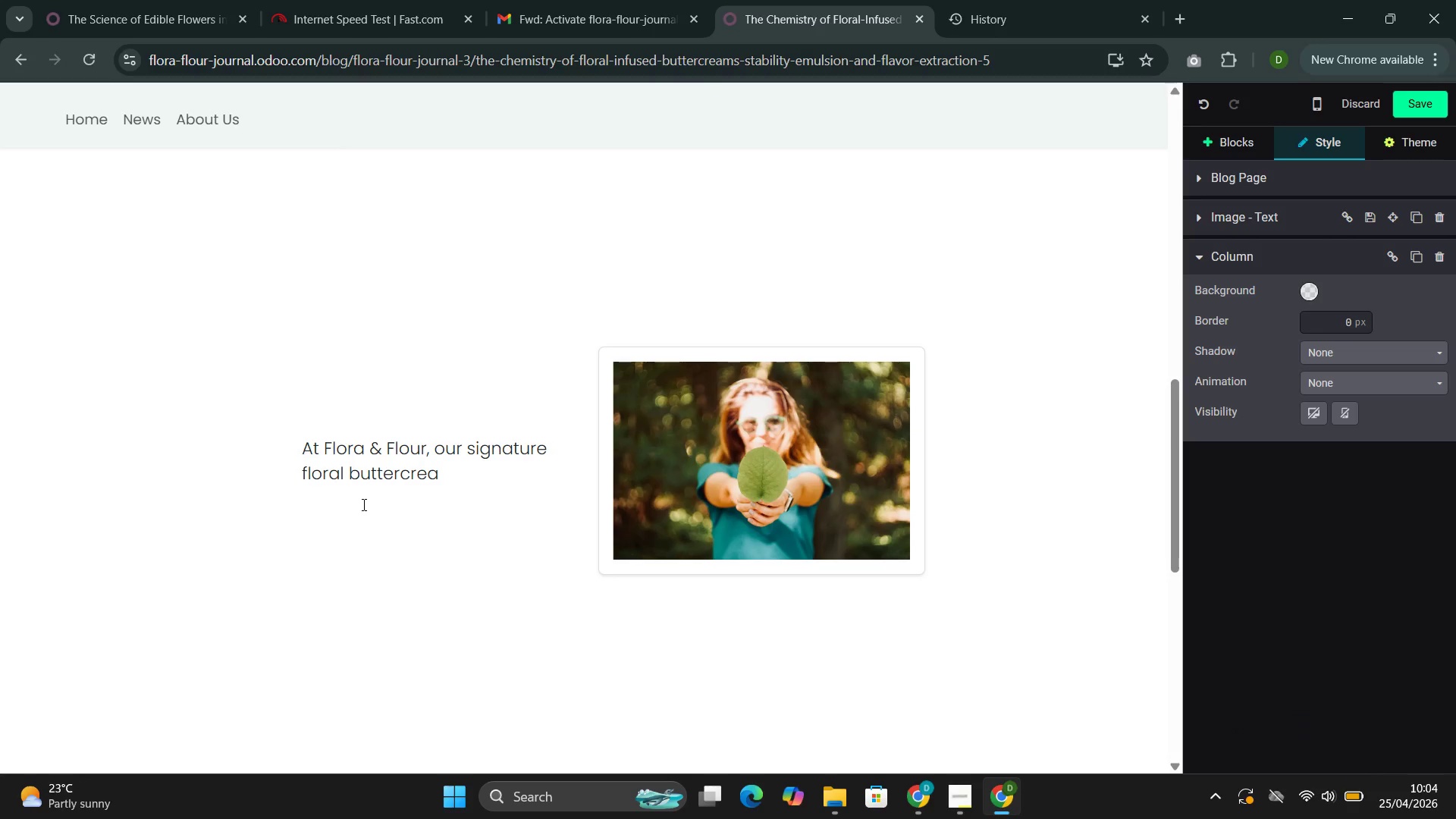 
type(ms )
key(Backspace)
type(--rose )
key(Backspace)
type(, lavender )
key(Backspace)
type(, orange n)
key(Backspace)
type(blossom and elder)
 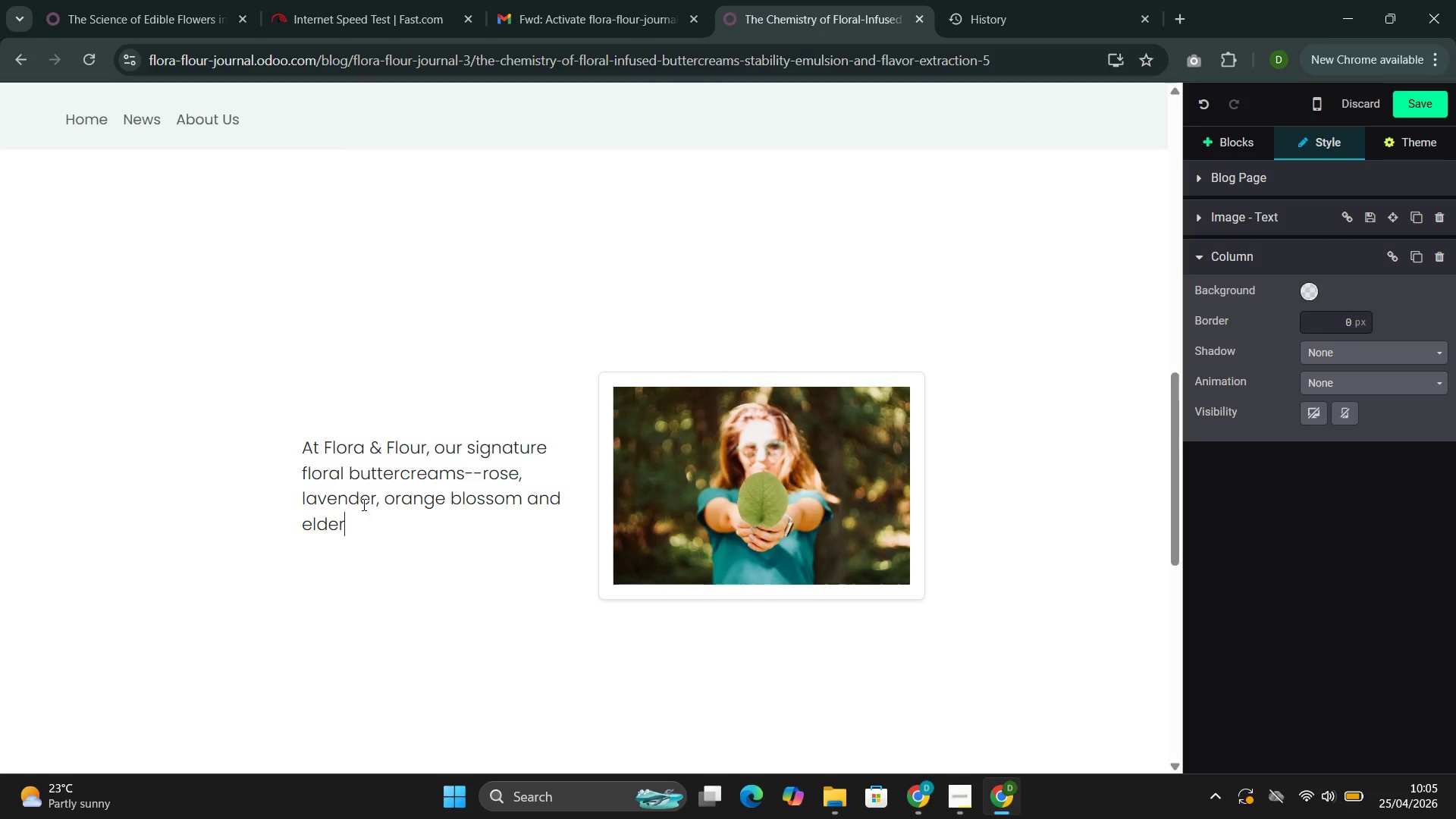 
wait(7.38)
 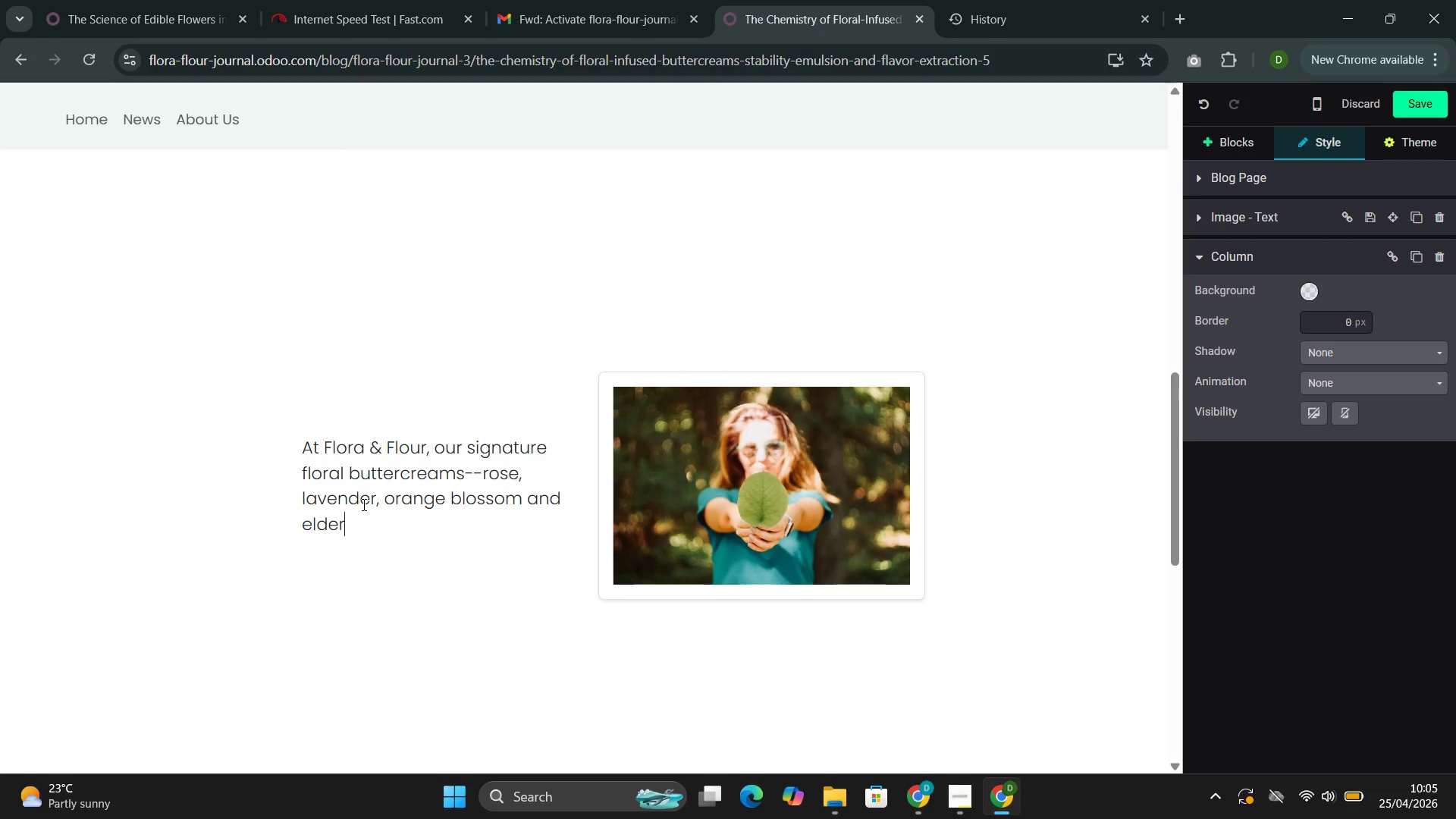 
type(floer)
key(Backspace)
key(Backspace)
type(wer-- are the result )
 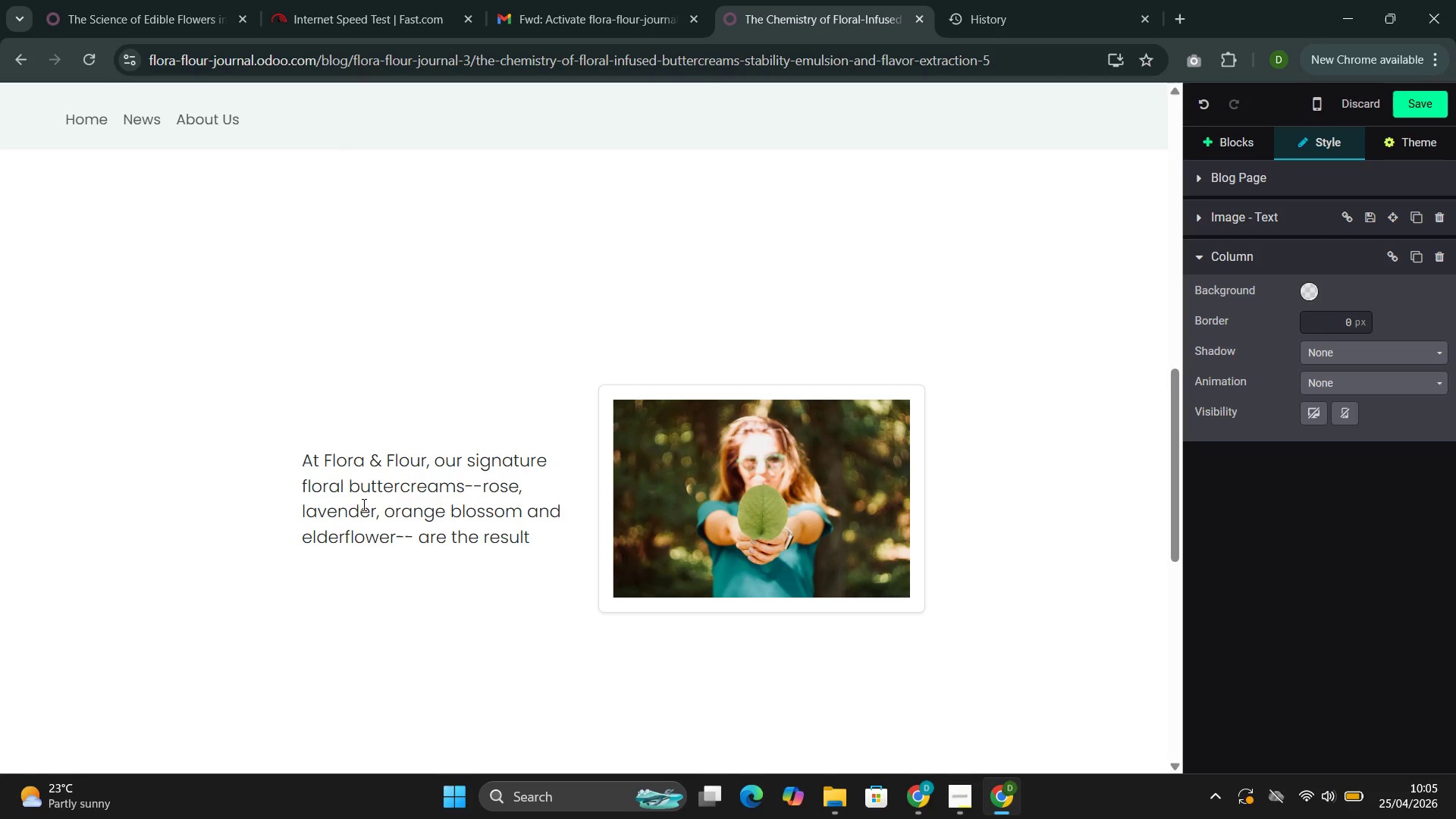 
type(of years of experience)
 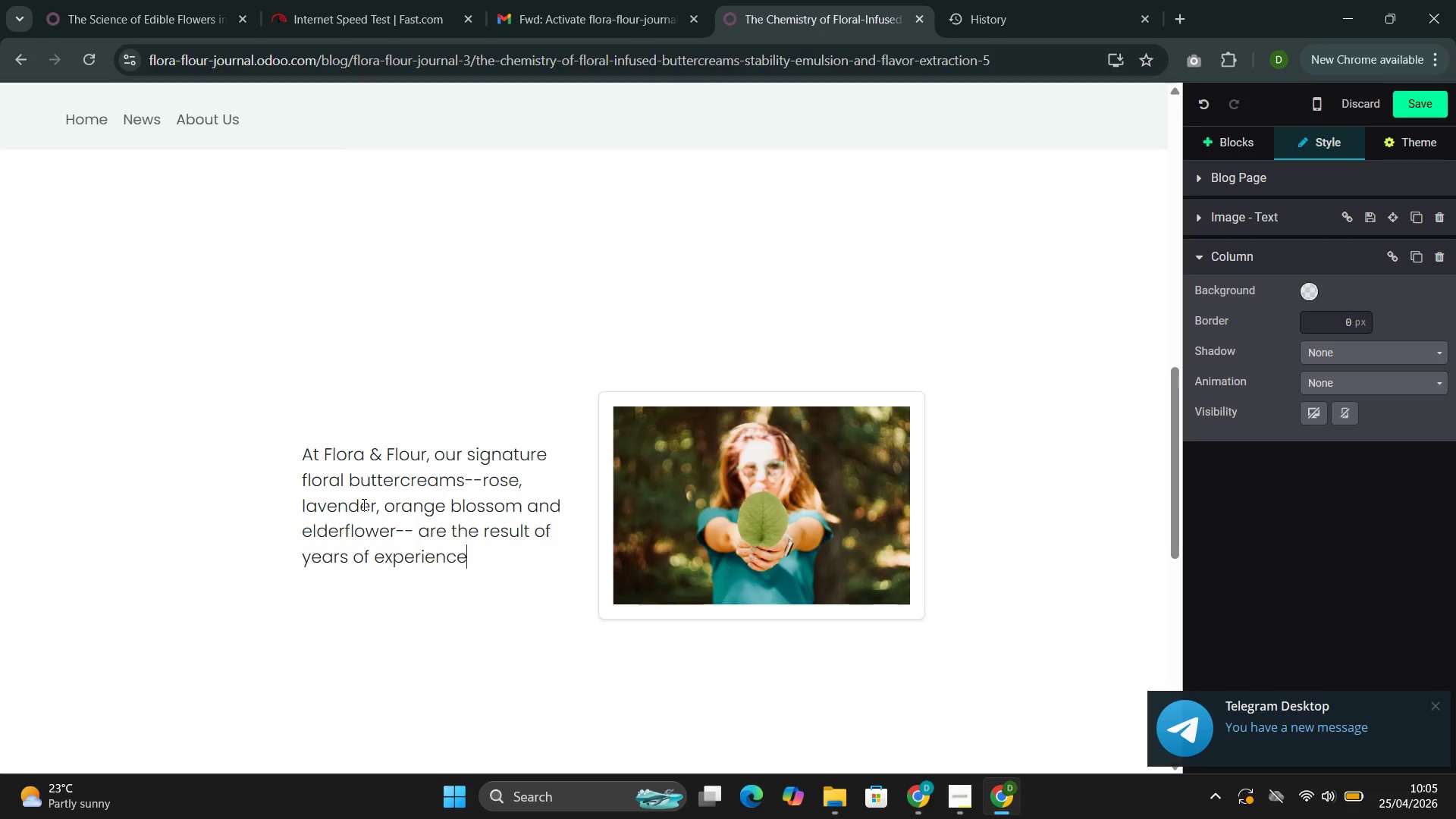 
hold_key(key=Backspace, duration=0.36)
 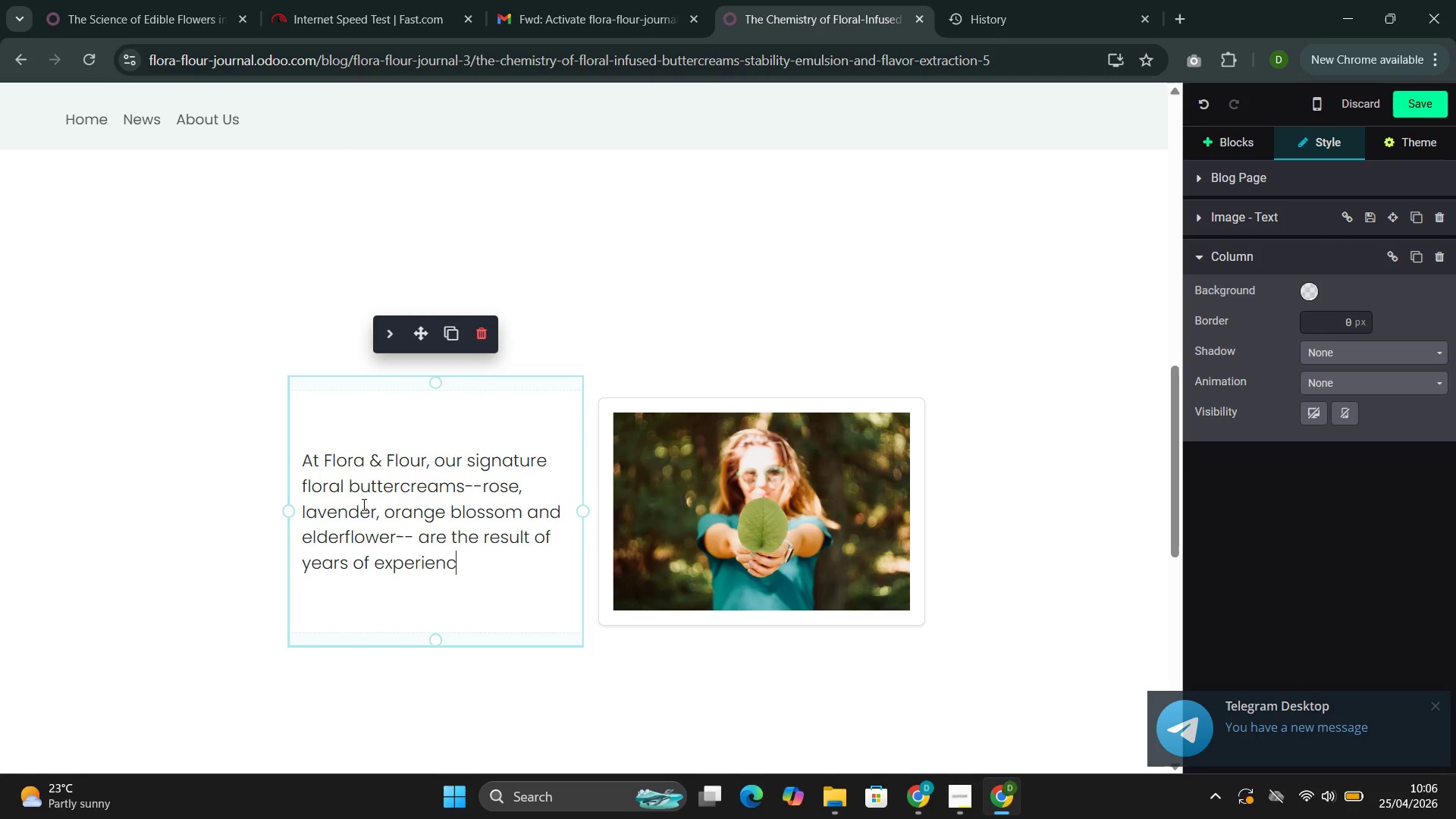 
key(Backspace)
key(Backspace)
type(mentation with influsion )
 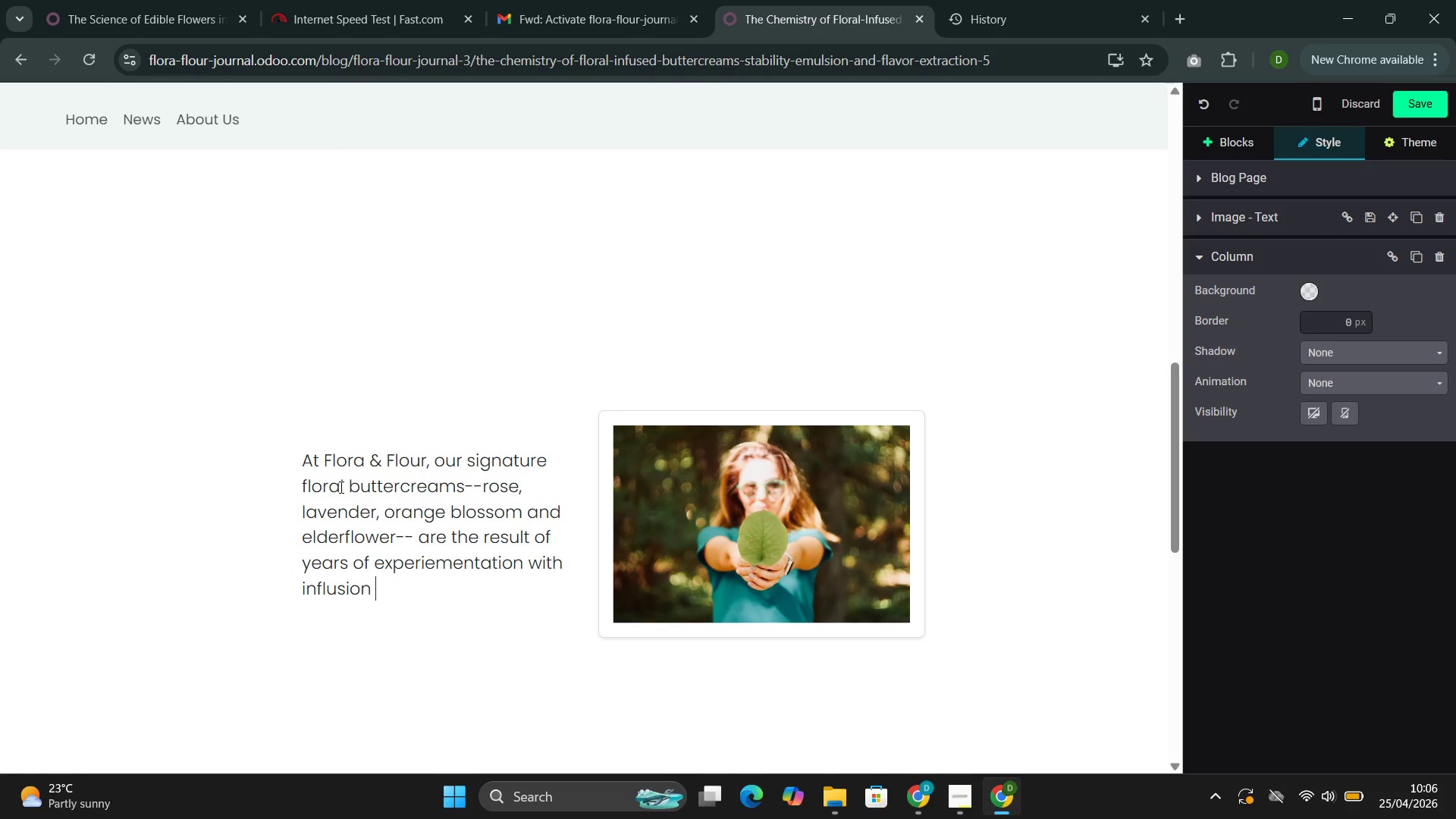 
type(methode)
key(Backspace)
type(s, concer)
key(Backspace)
type(ntration ratios, and stabli)
 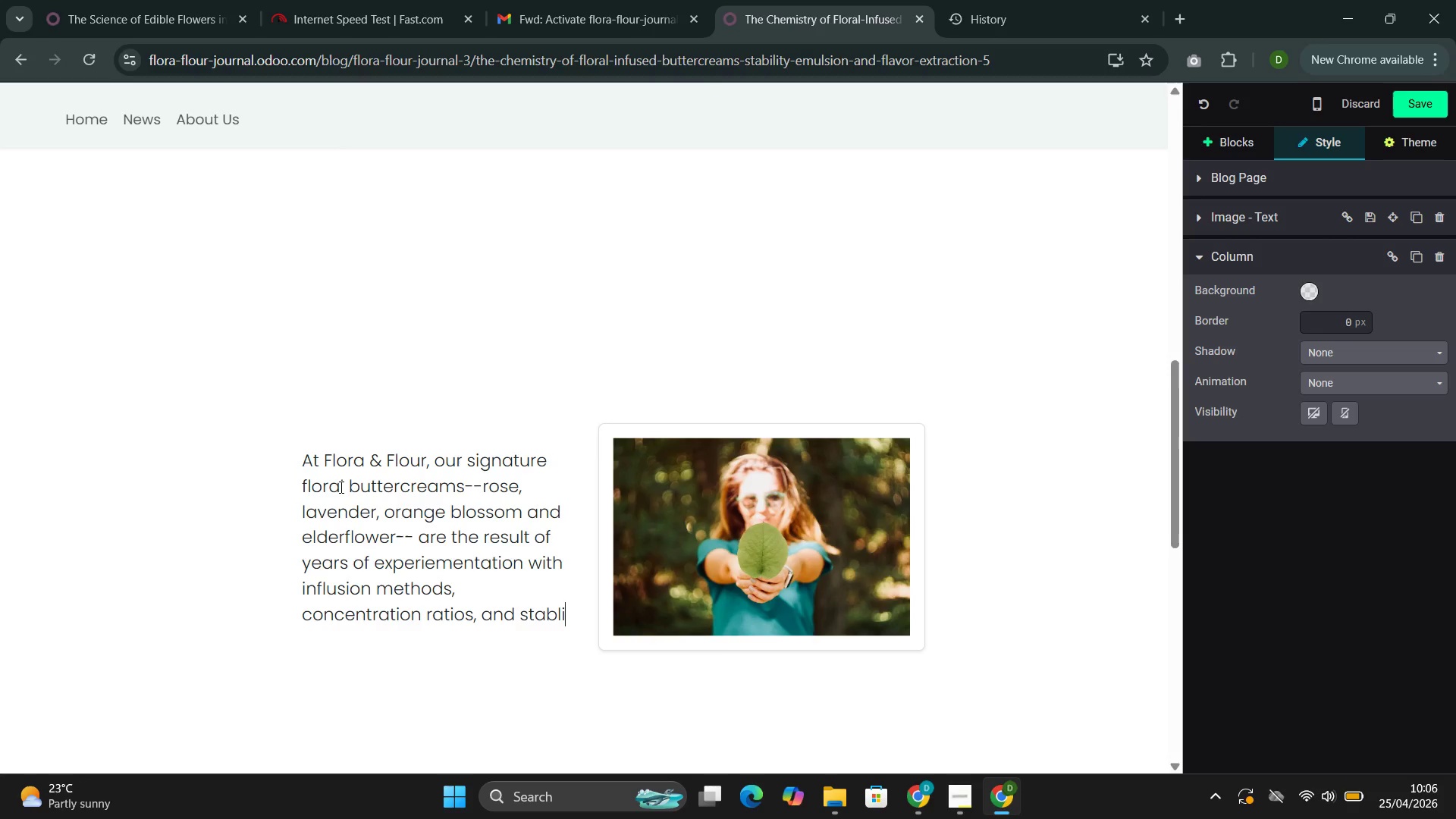 
key(ArrowLeft)
 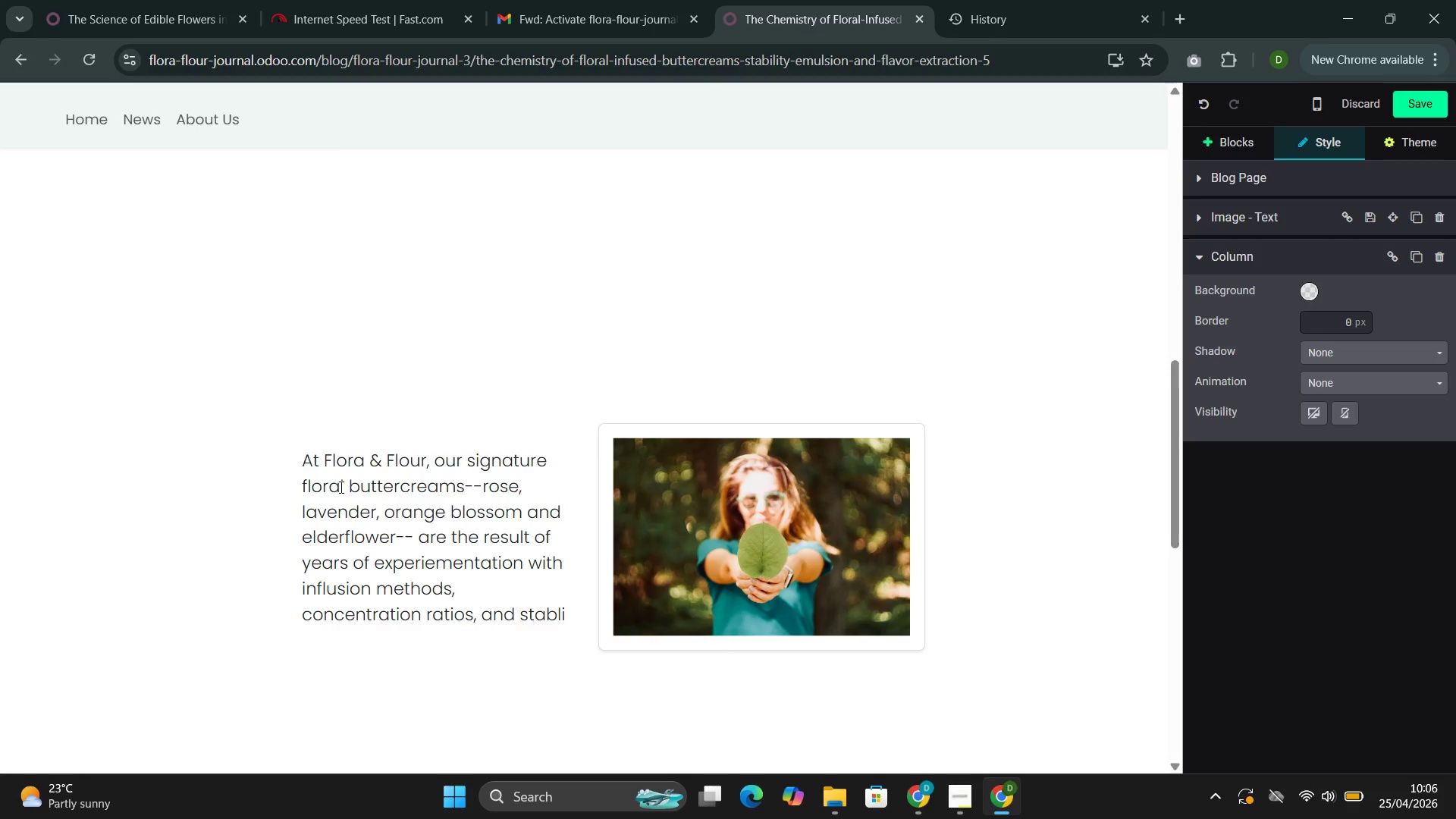 
key(ArrowLeft)
 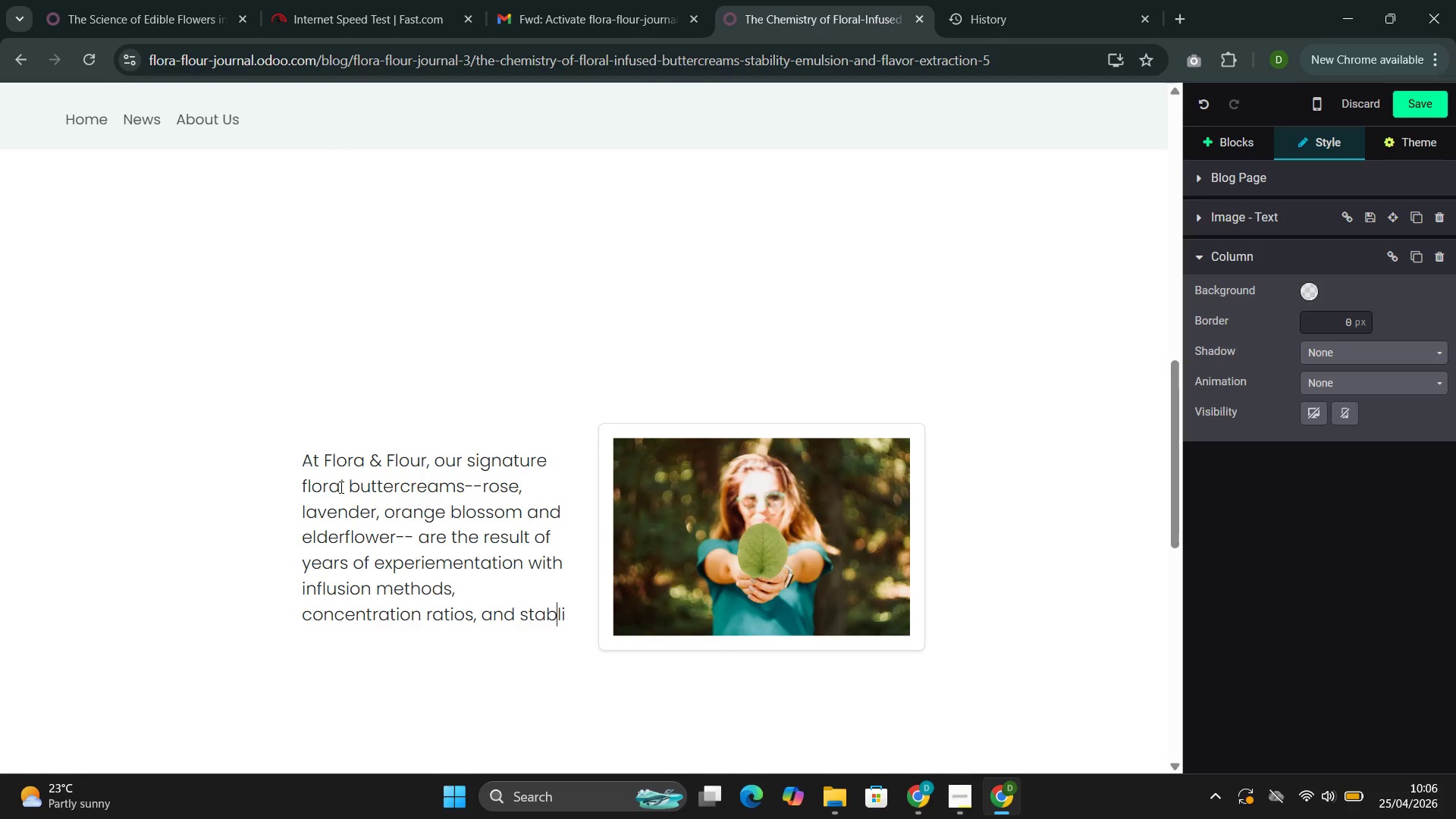 
key(I)
 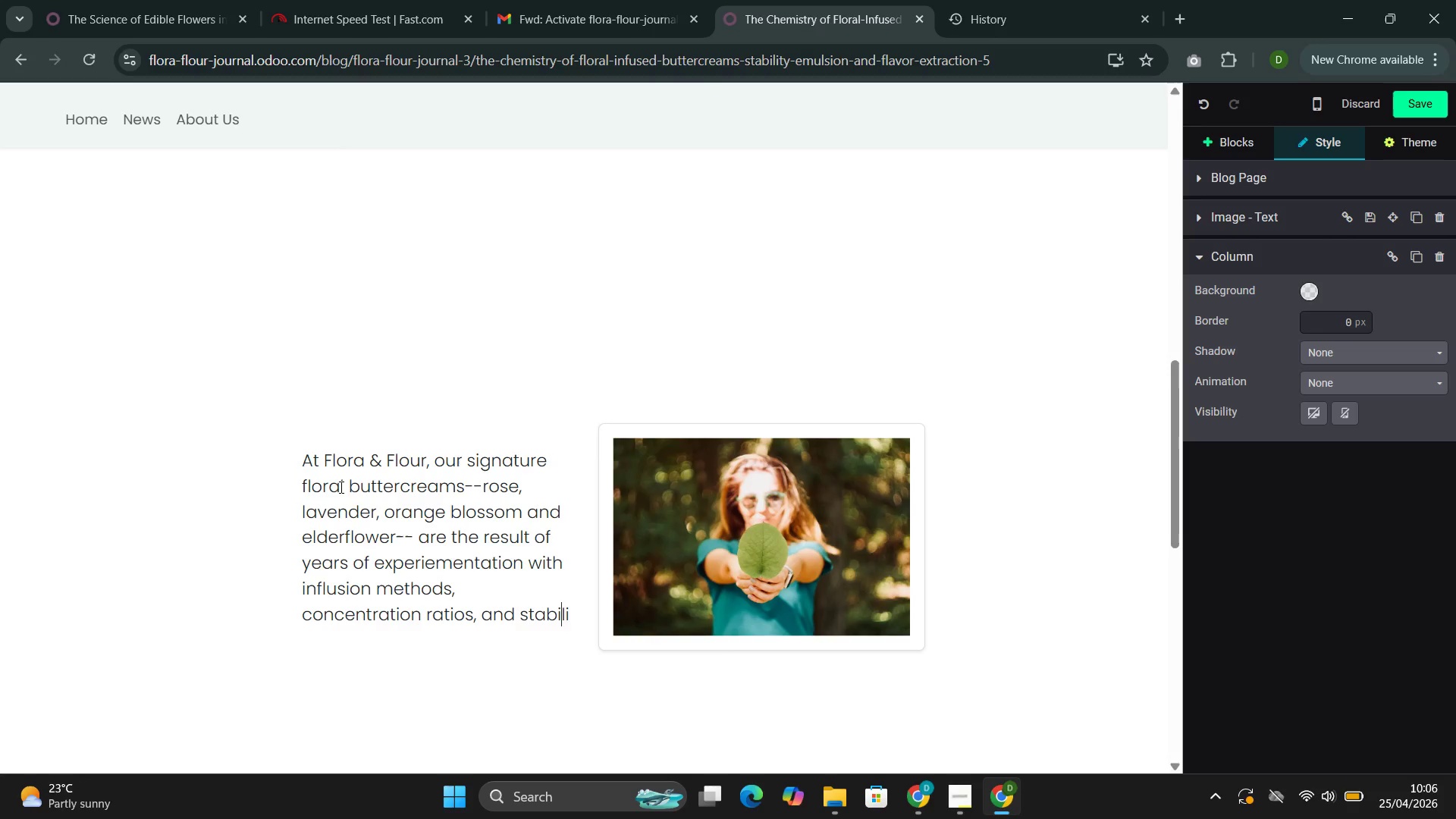 
key(ArrowRight)
 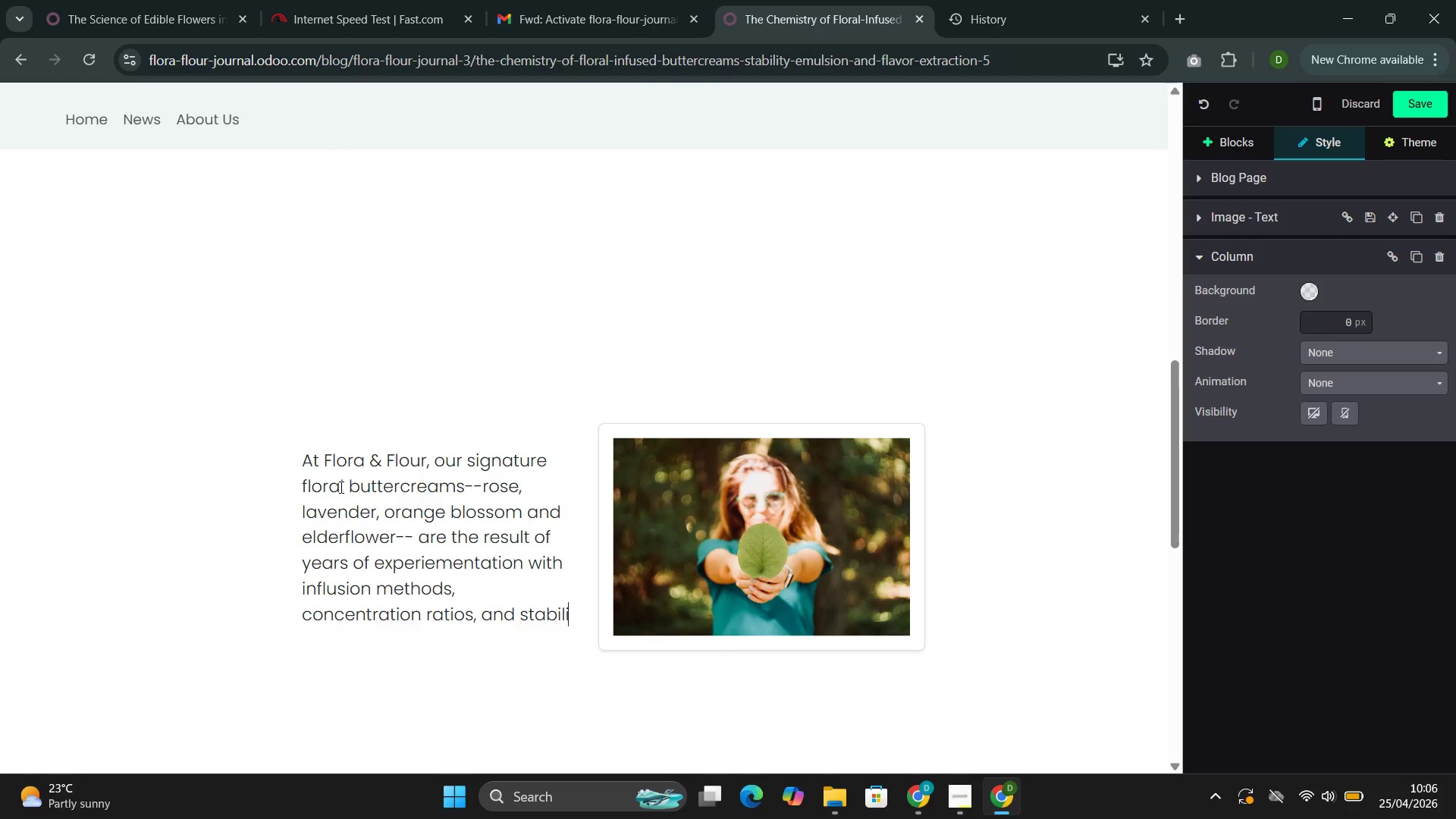 
key(ArrowRight)
 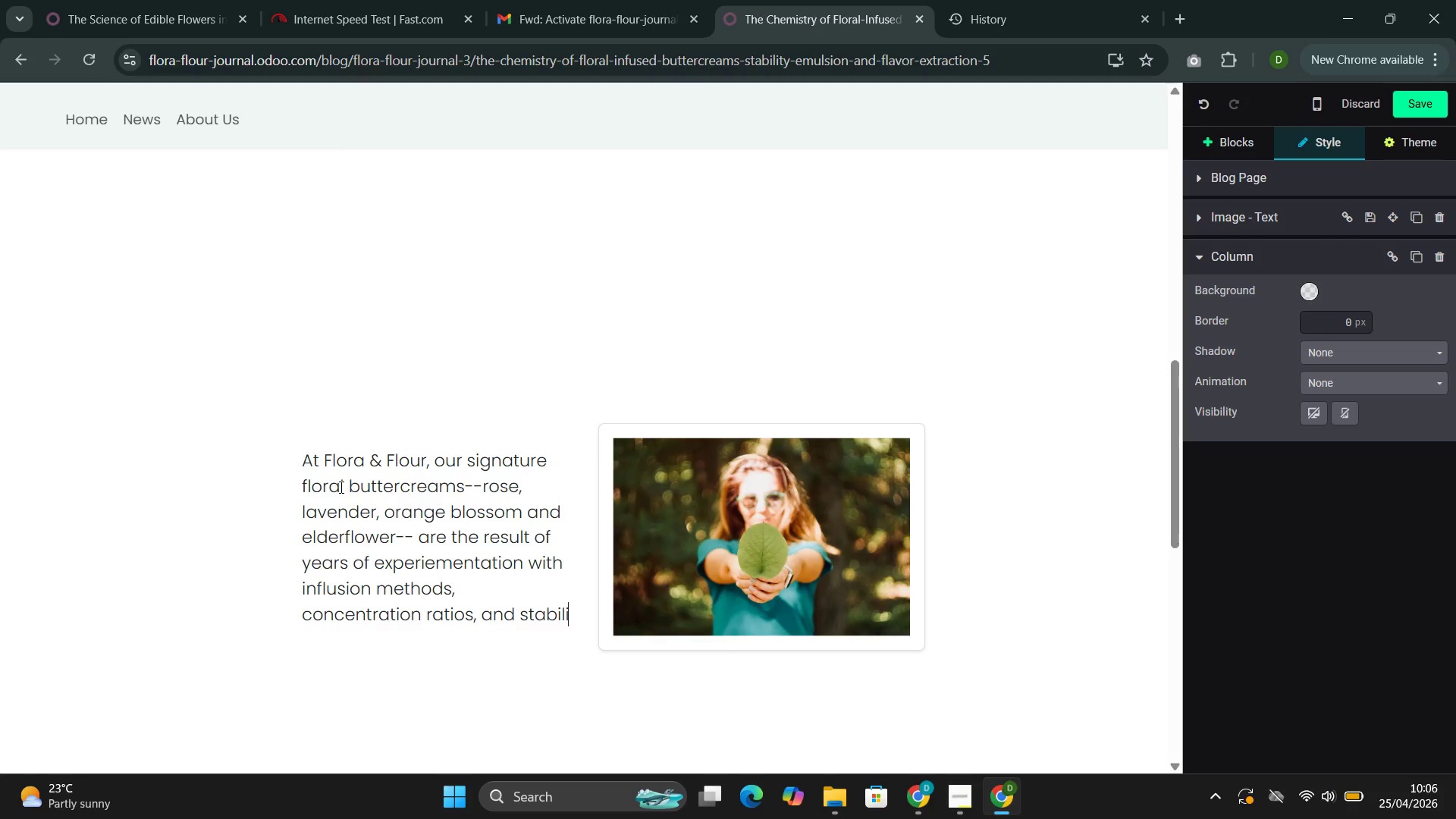 
type(zation techniques)
 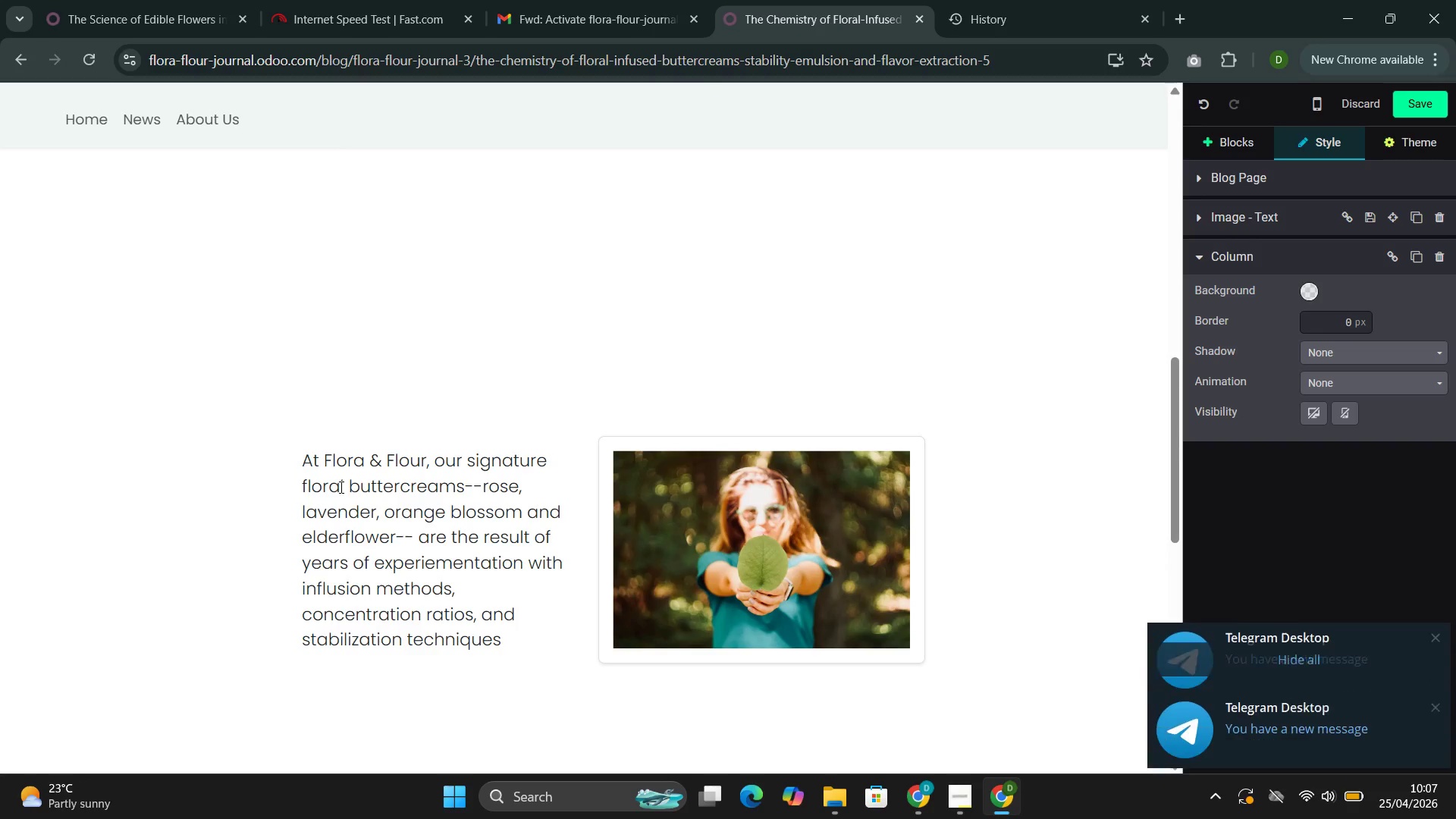 
type(. This post share )
key(Backspace)
type(s )
key(Backspace)
key(Backspace)
key(Backspace)
type(s the chemistyry)
key(Backspace)
key(Backspace)
key(Backspace)
type(ry behimd )
key(Backspace)
key(Backspace)
key(Backspace)
type(nd successful floral buttercream and )
 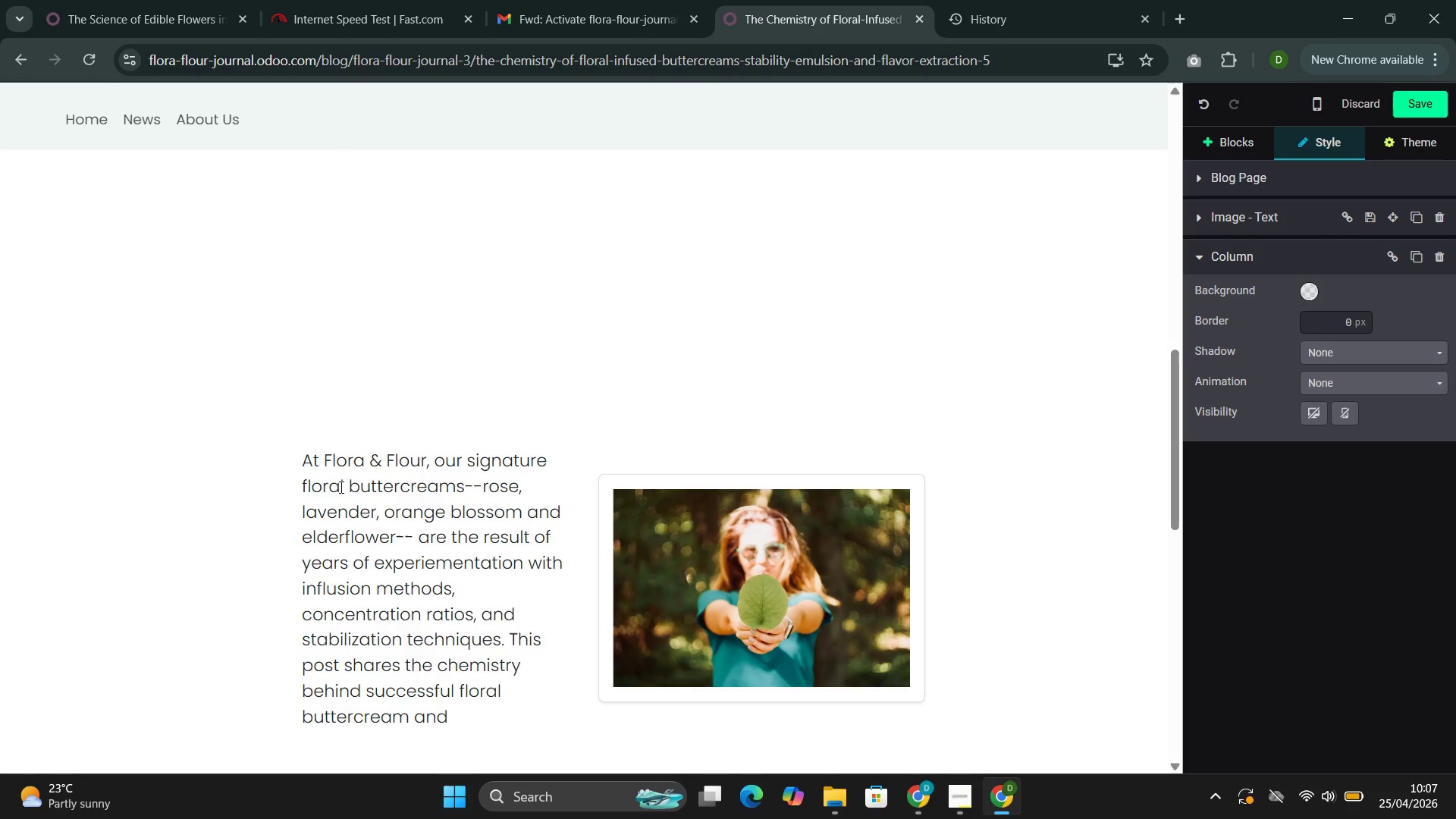 
type(the specific protocols tha produce reliable results.)
 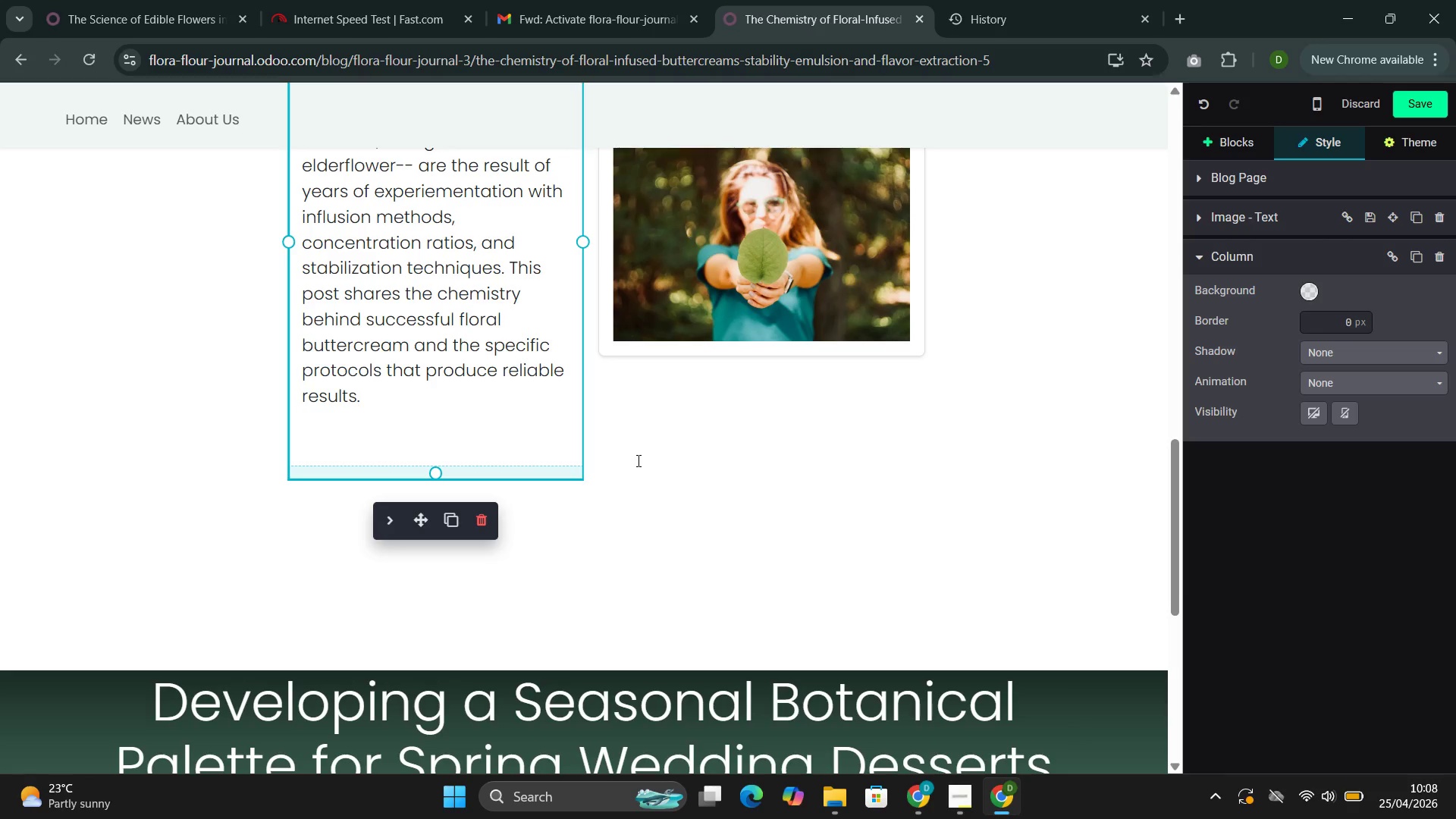 
wait(10.08)
 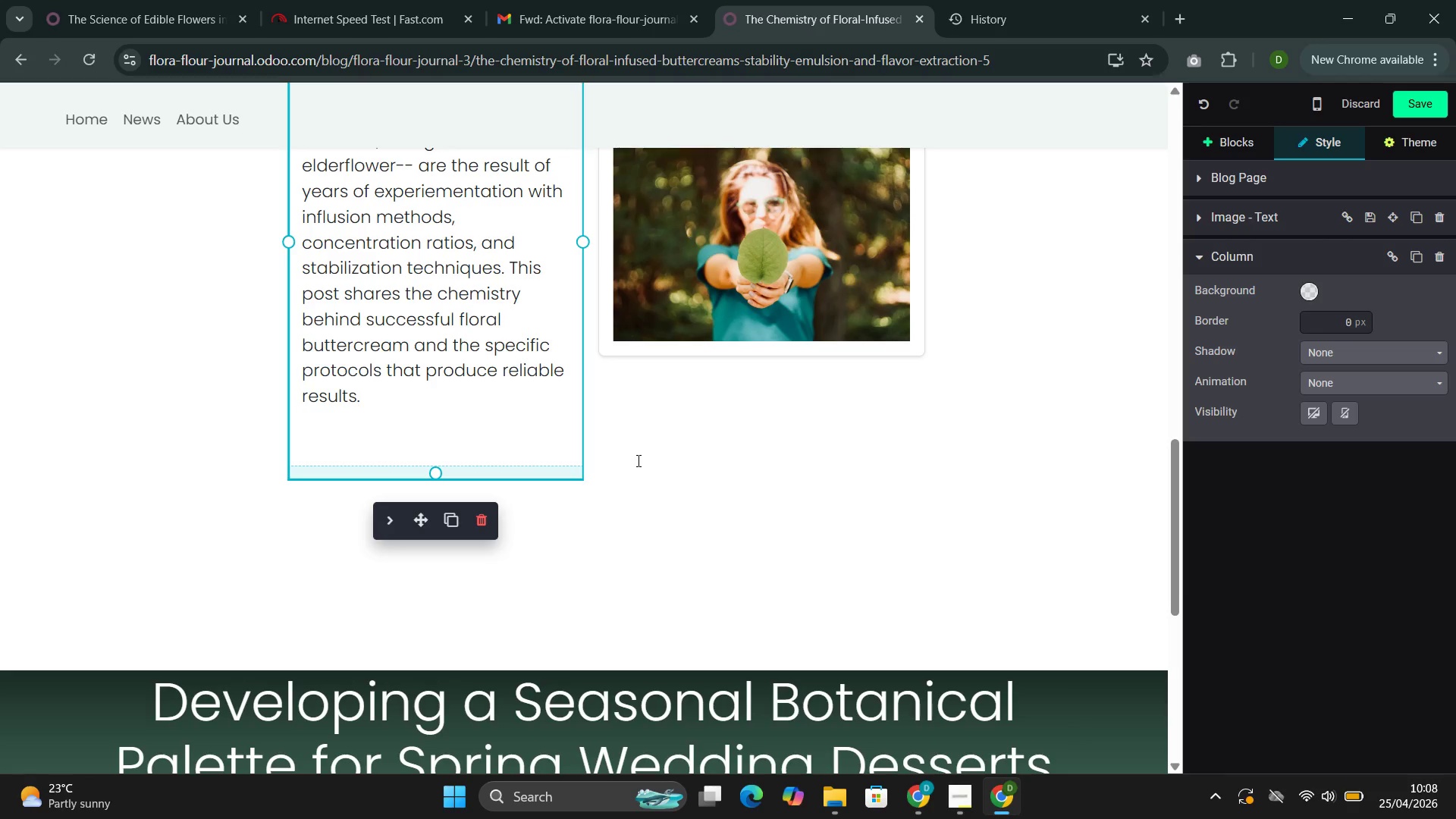 
left_click([1222, 134])
 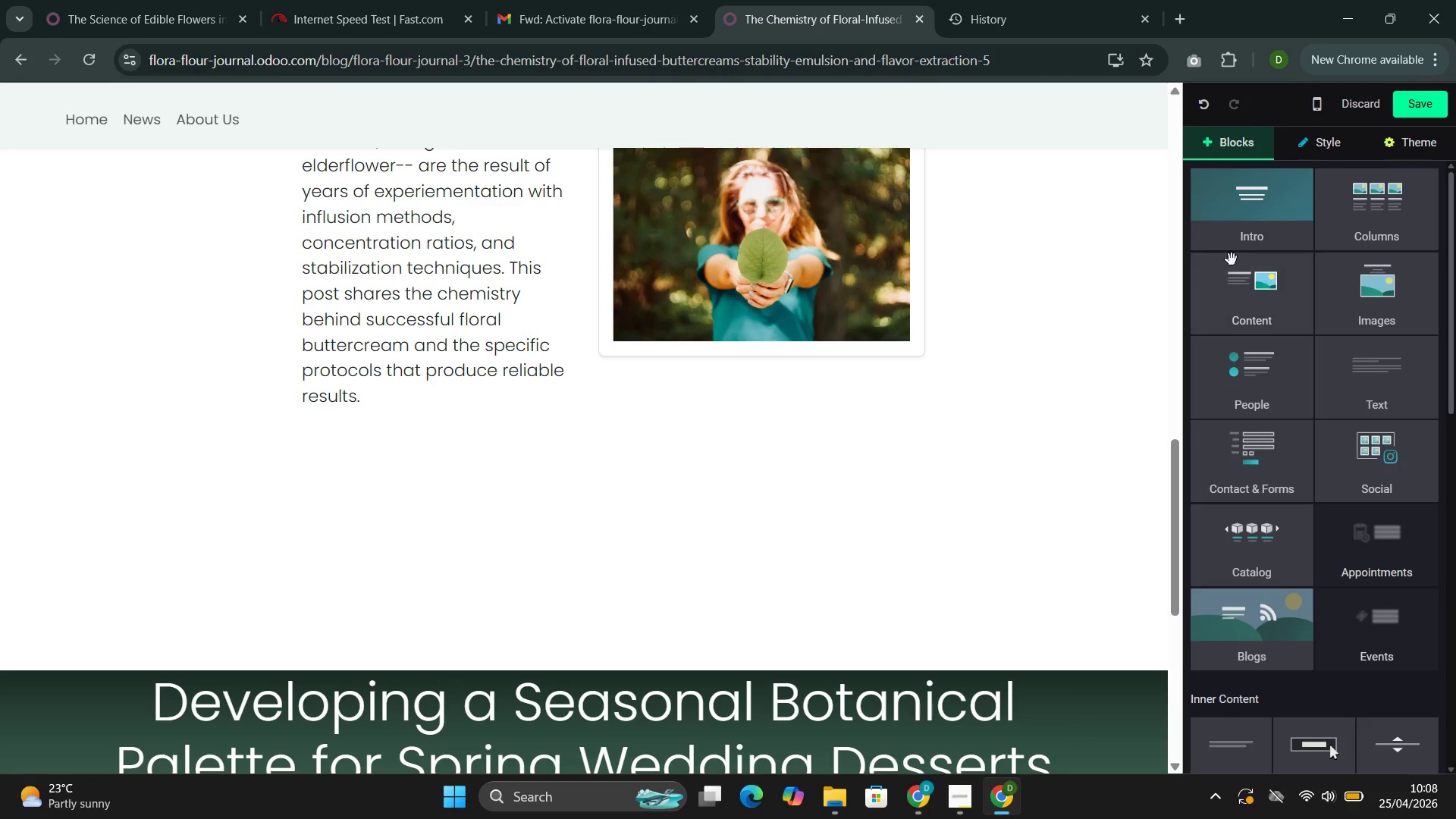 
left_click([1232, 259])
 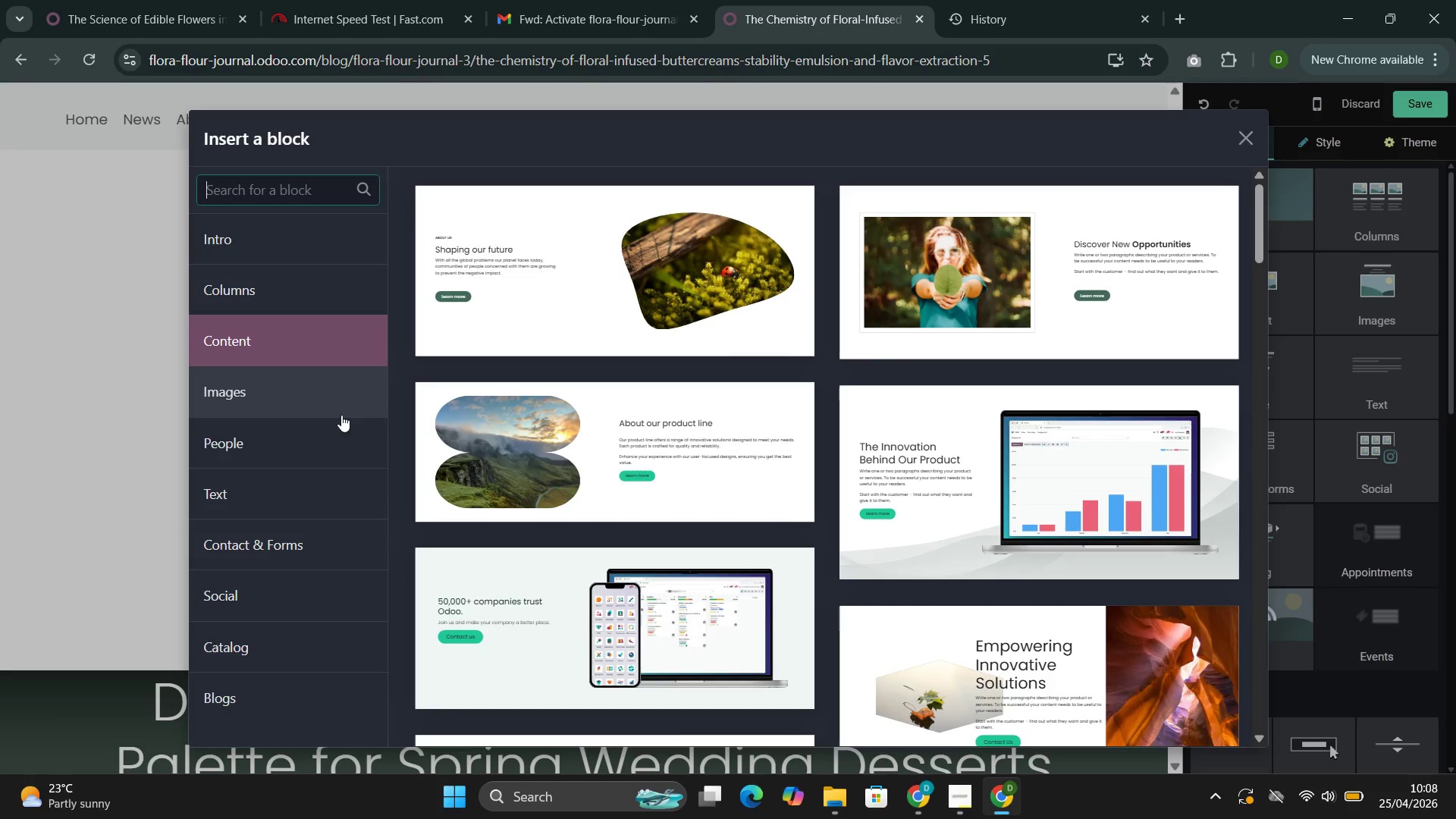 
left_click([297, 497])
 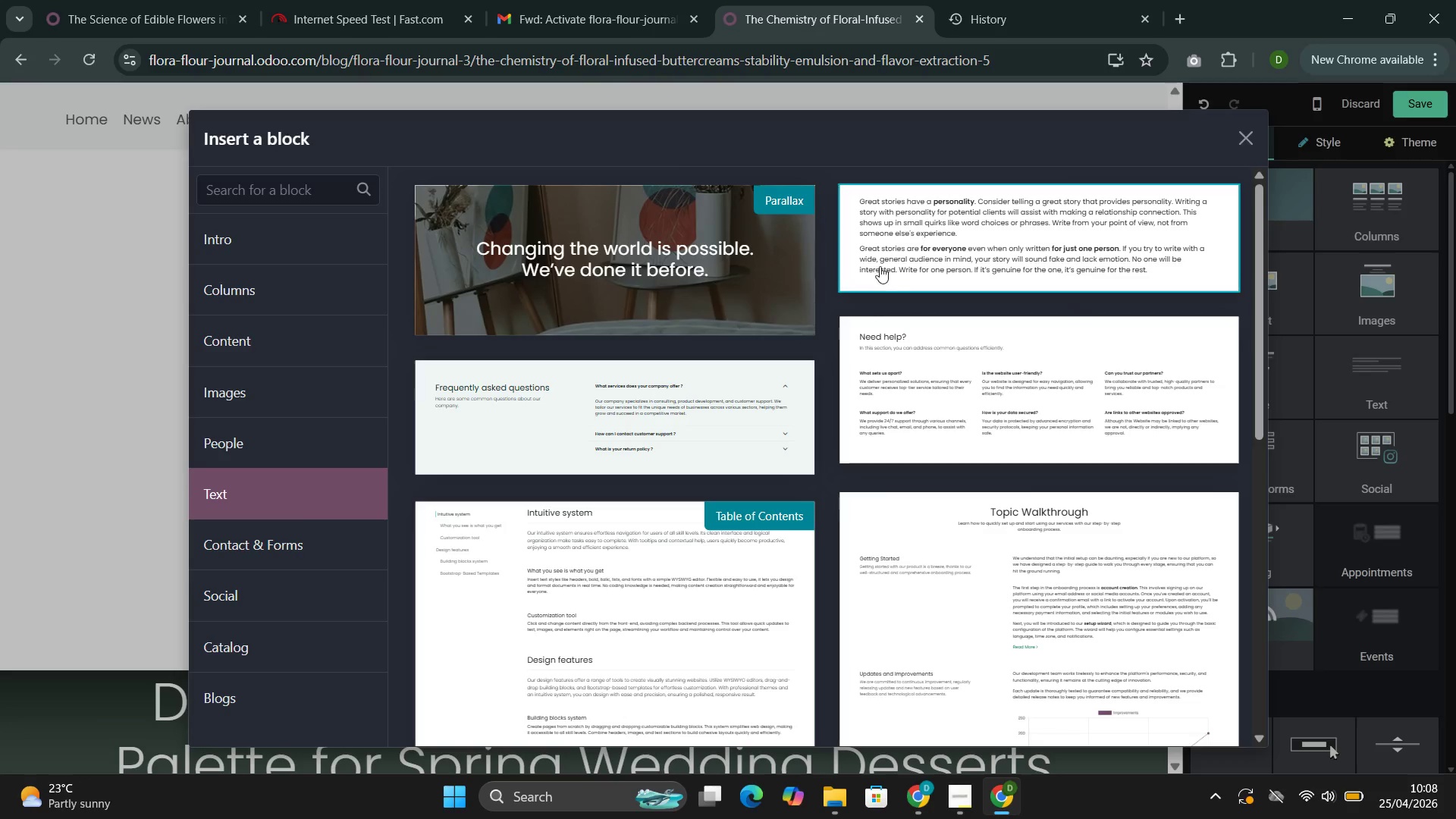 
left_click([924, 232])
 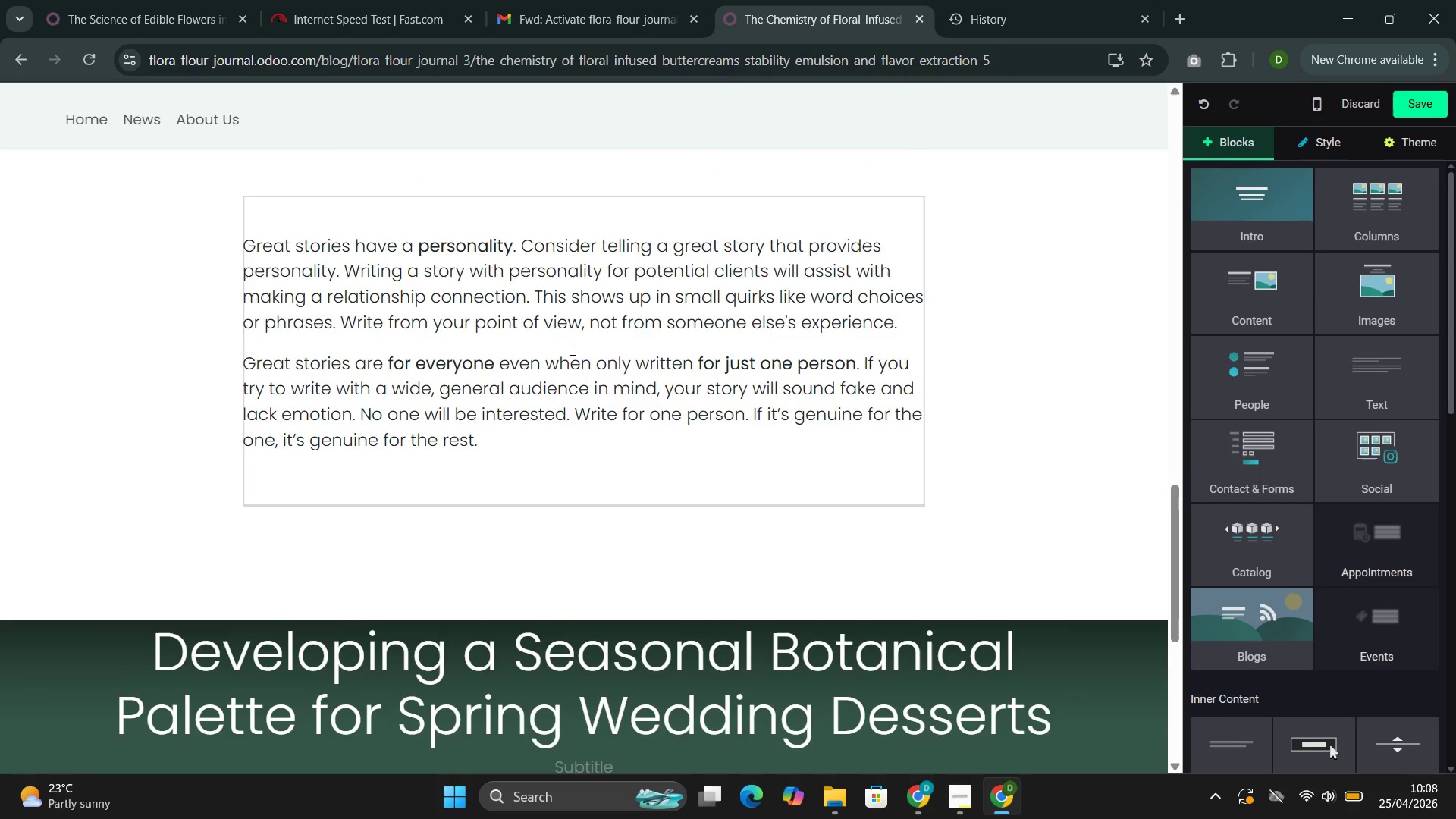 
double_click([571, 349])
 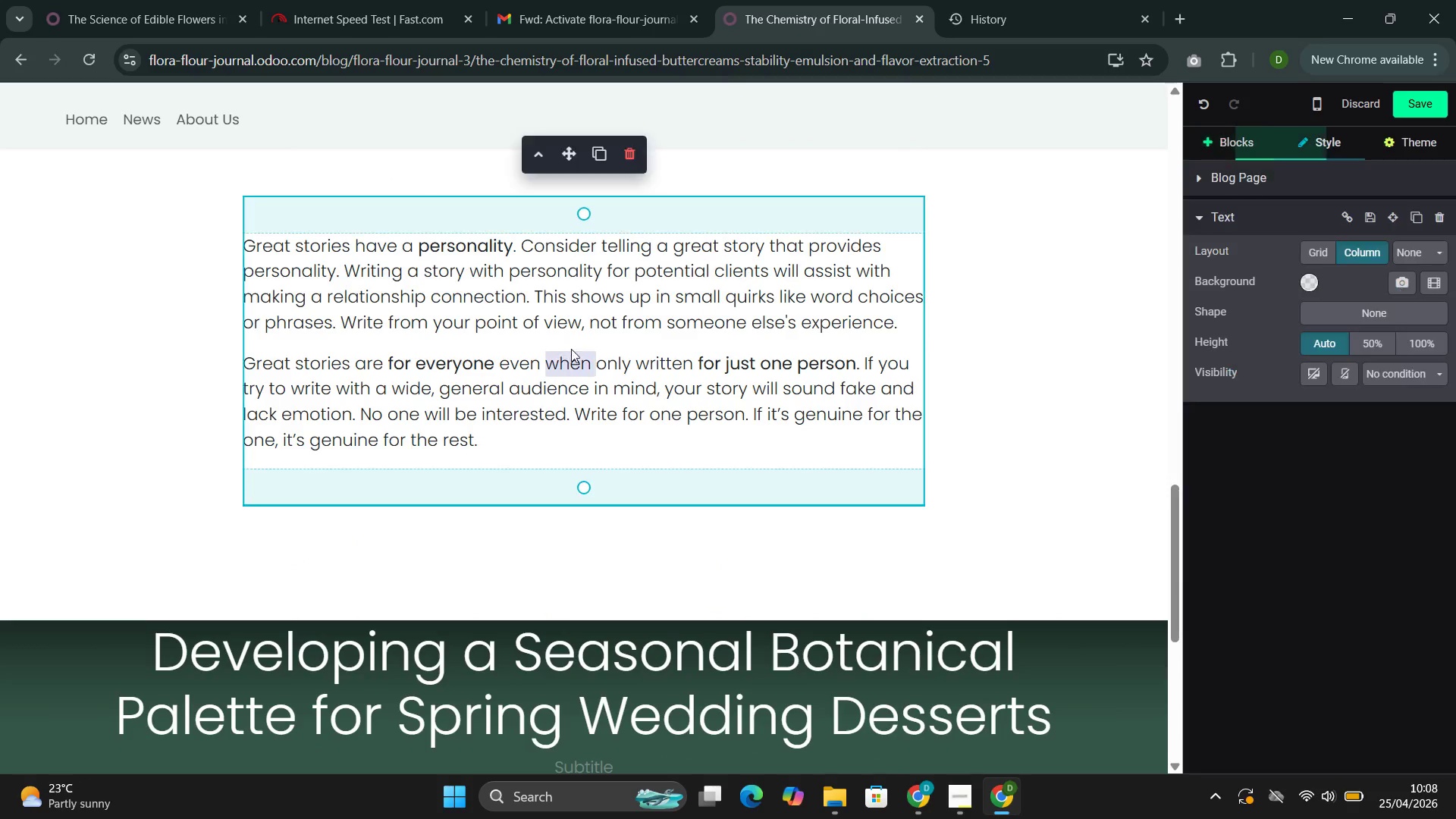 
triple_click([571, 349])
 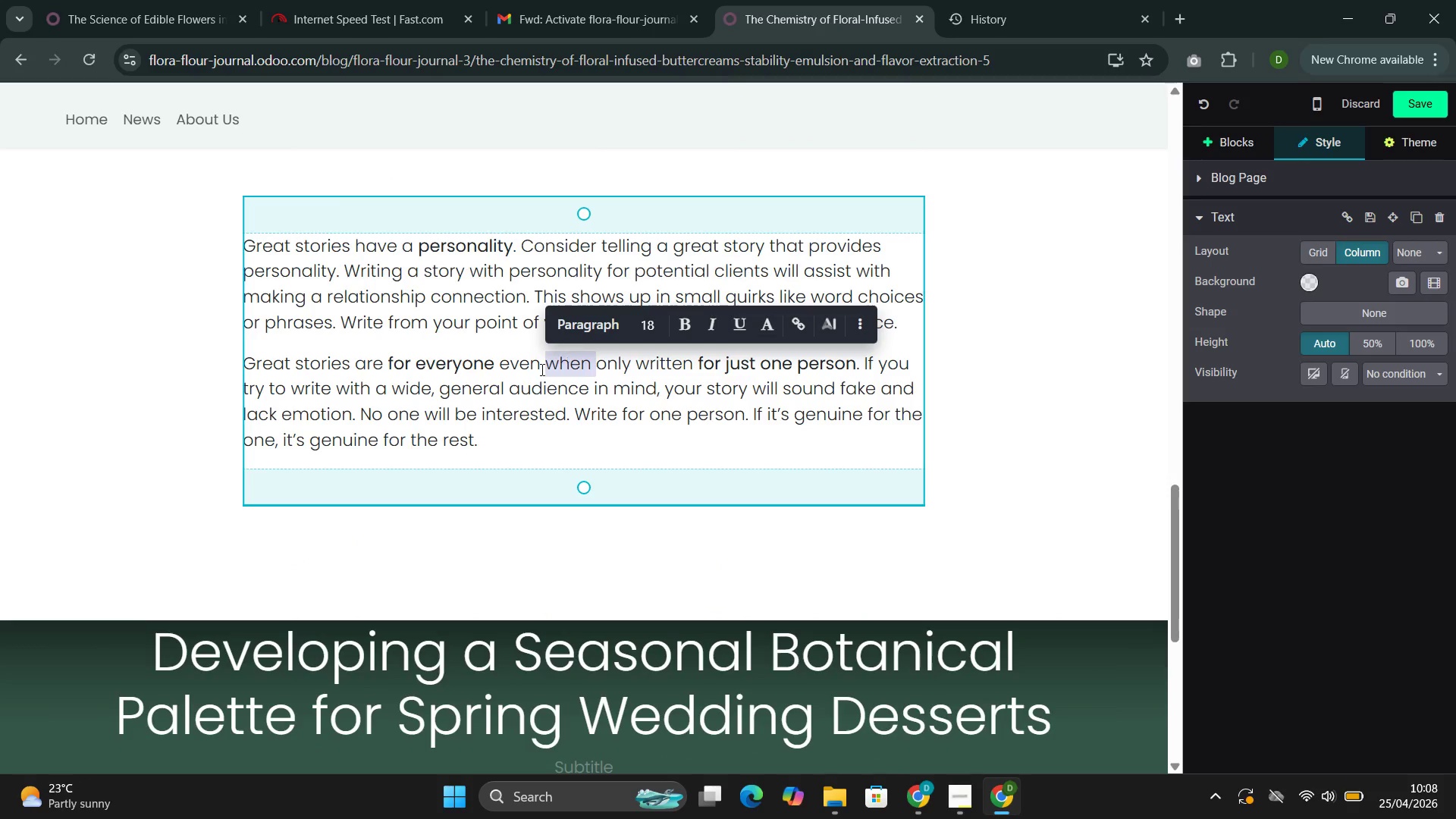 
left_click([519, 393])
 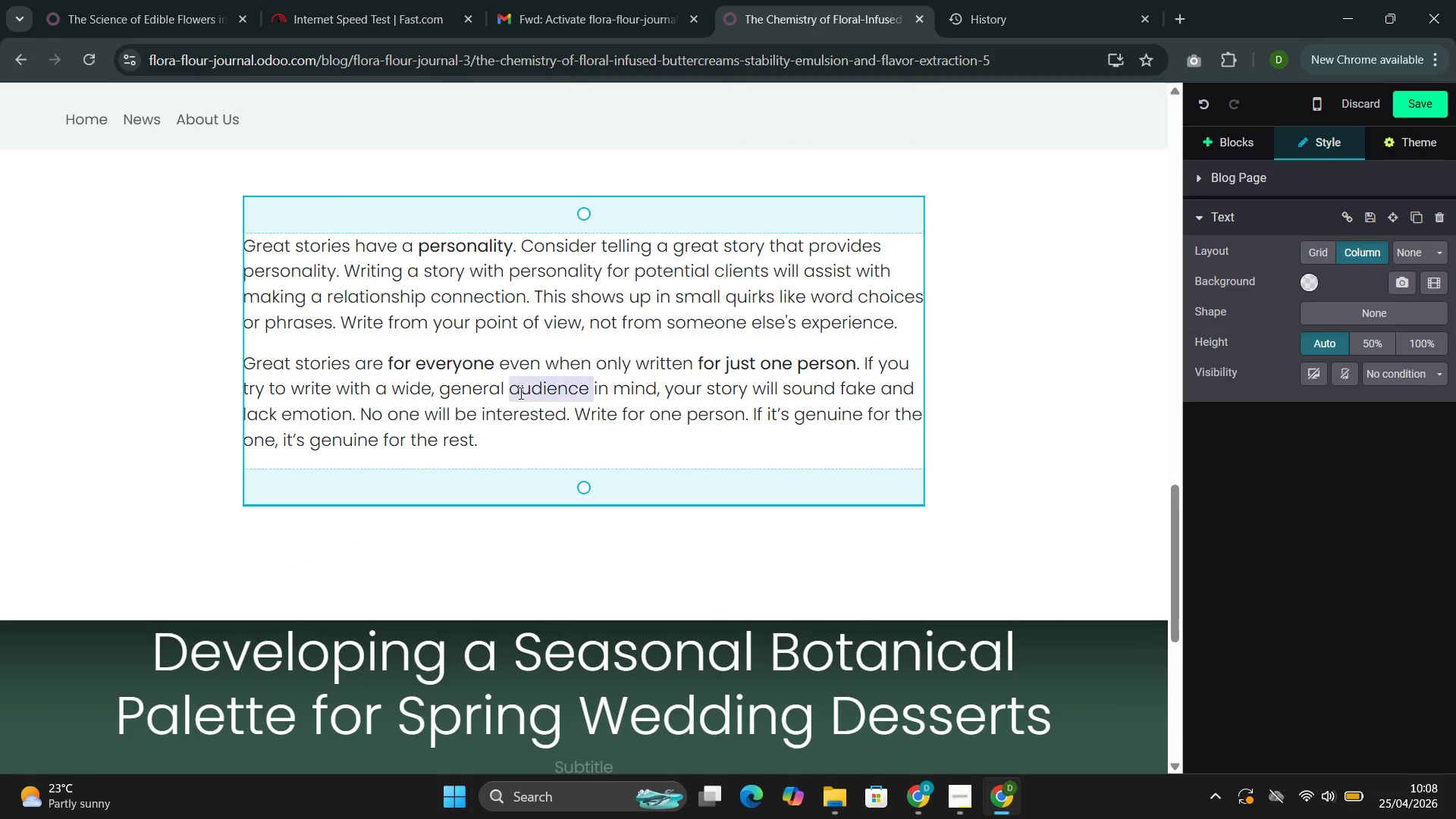 
double_click([519, 393])
 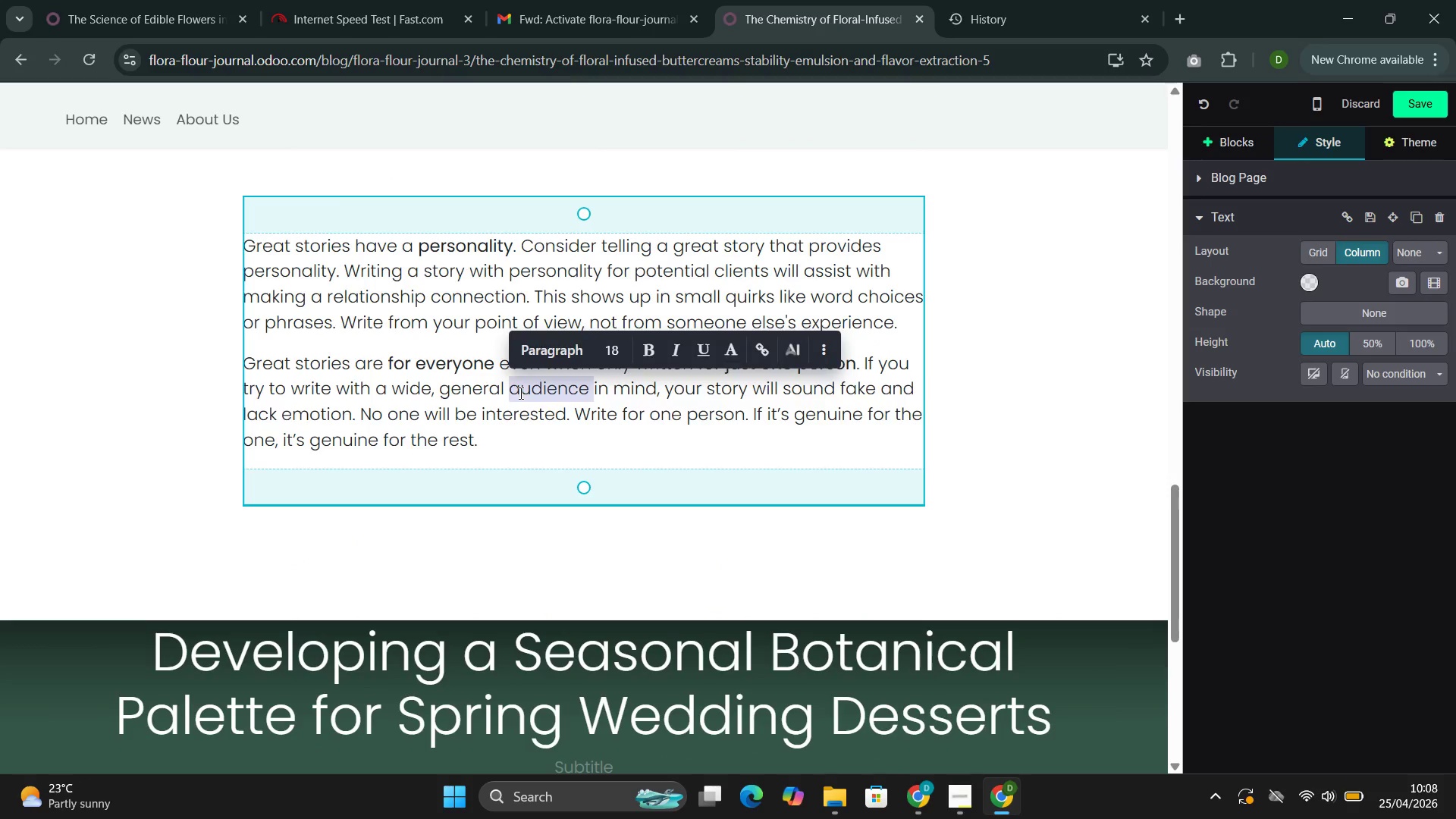 
triple_click([519, 393])
 